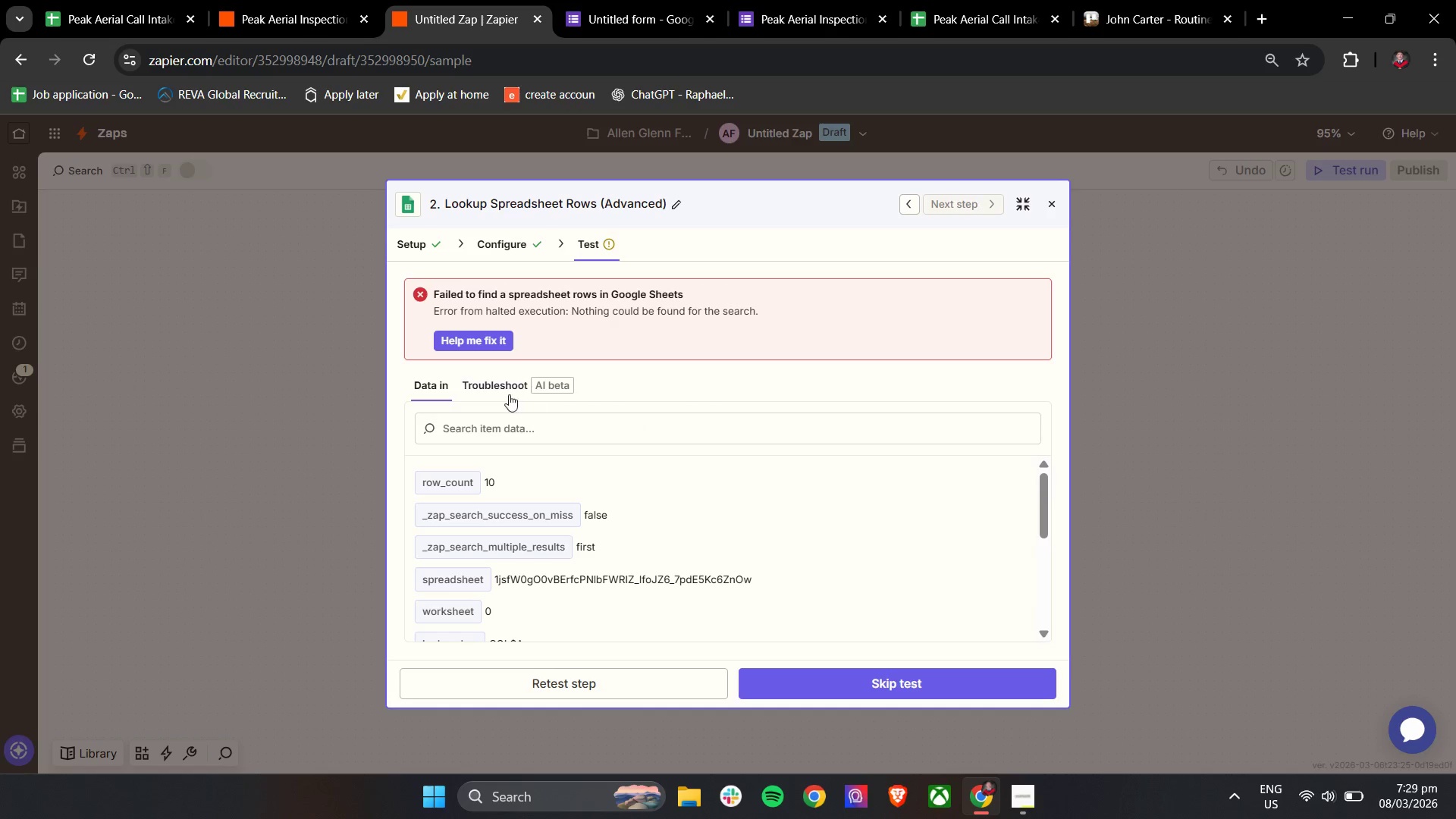 
double_click([478, 382])
 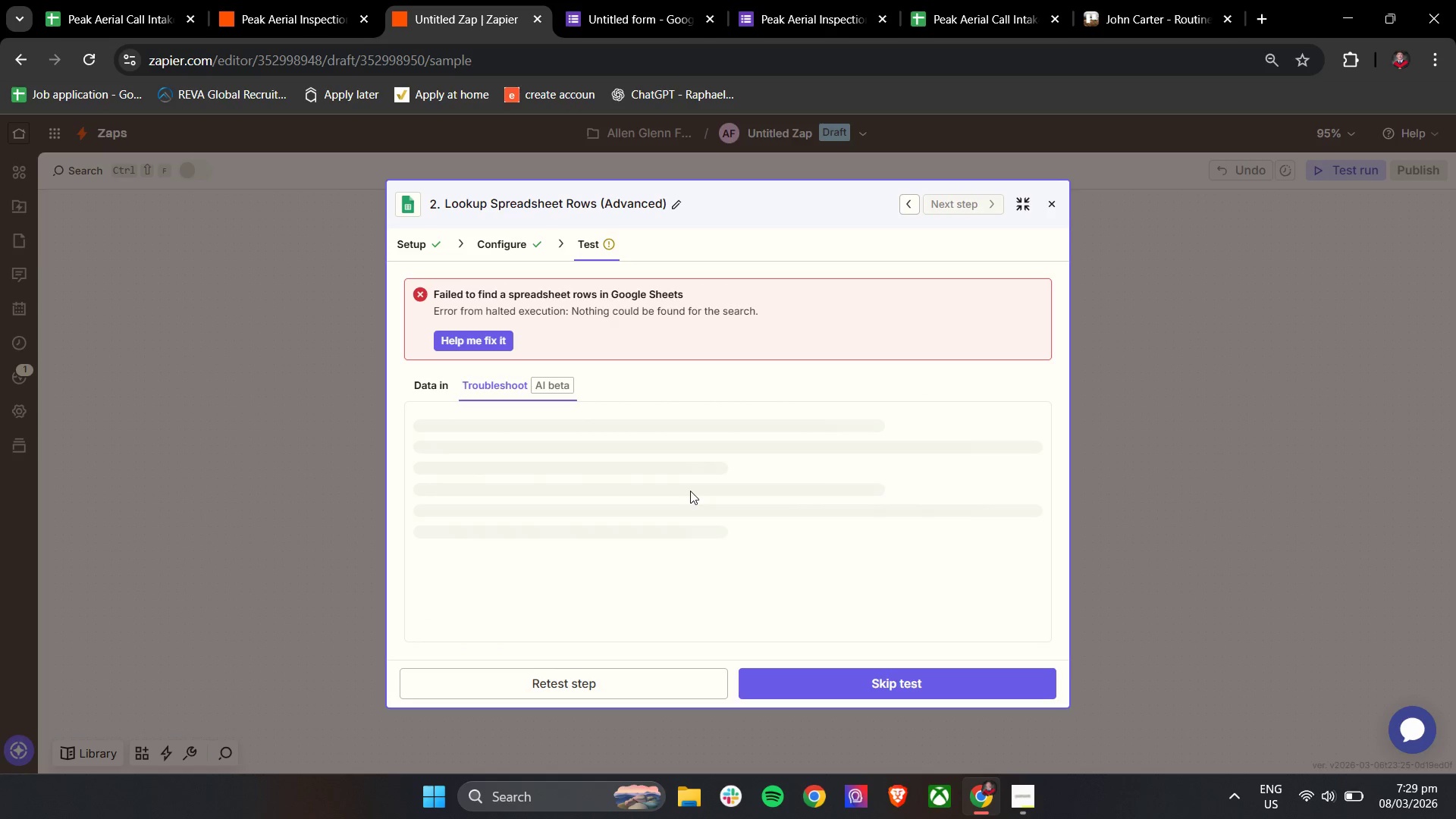 
wait(5.45)
 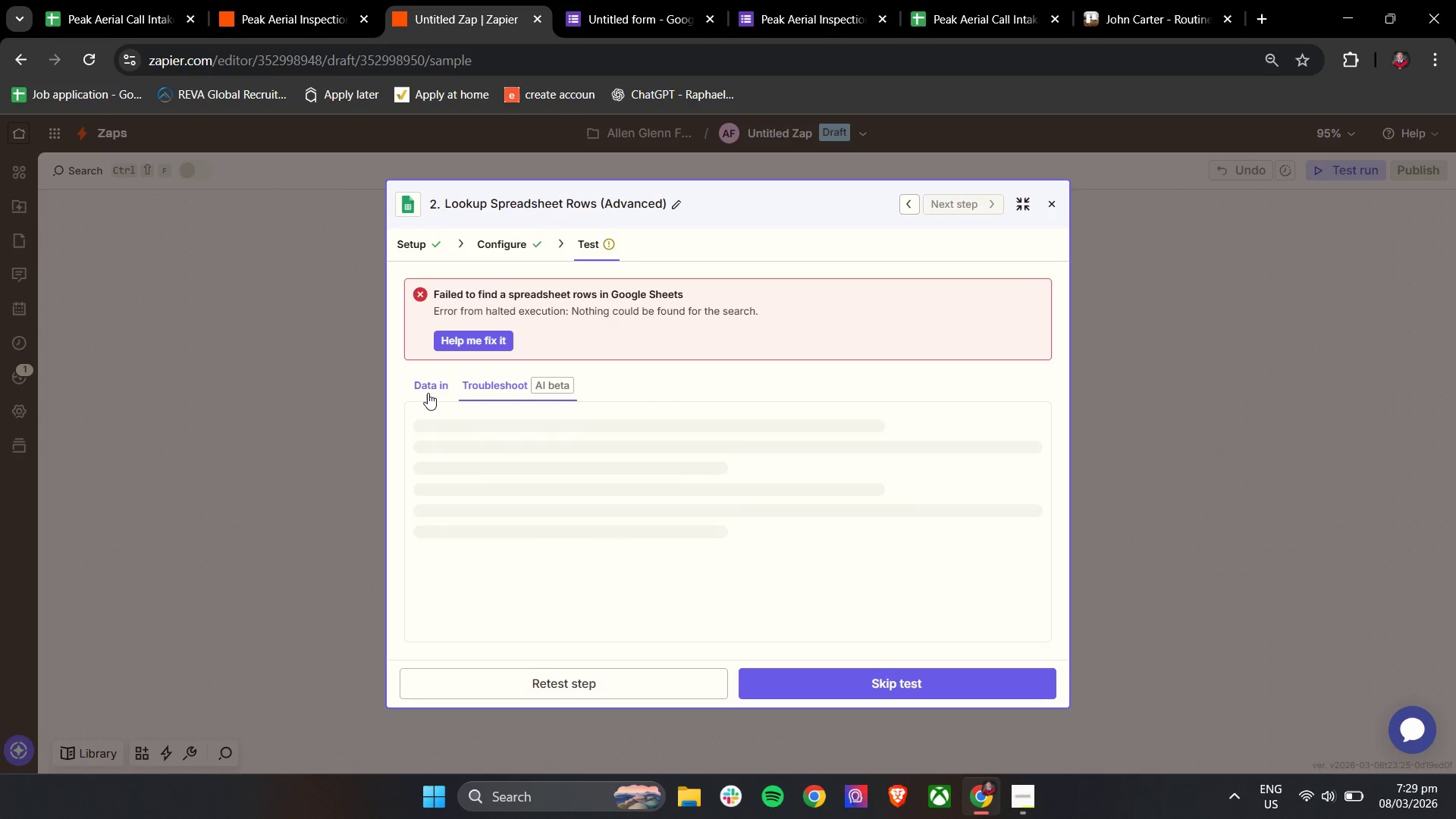 
mouse_move([555, 472])
 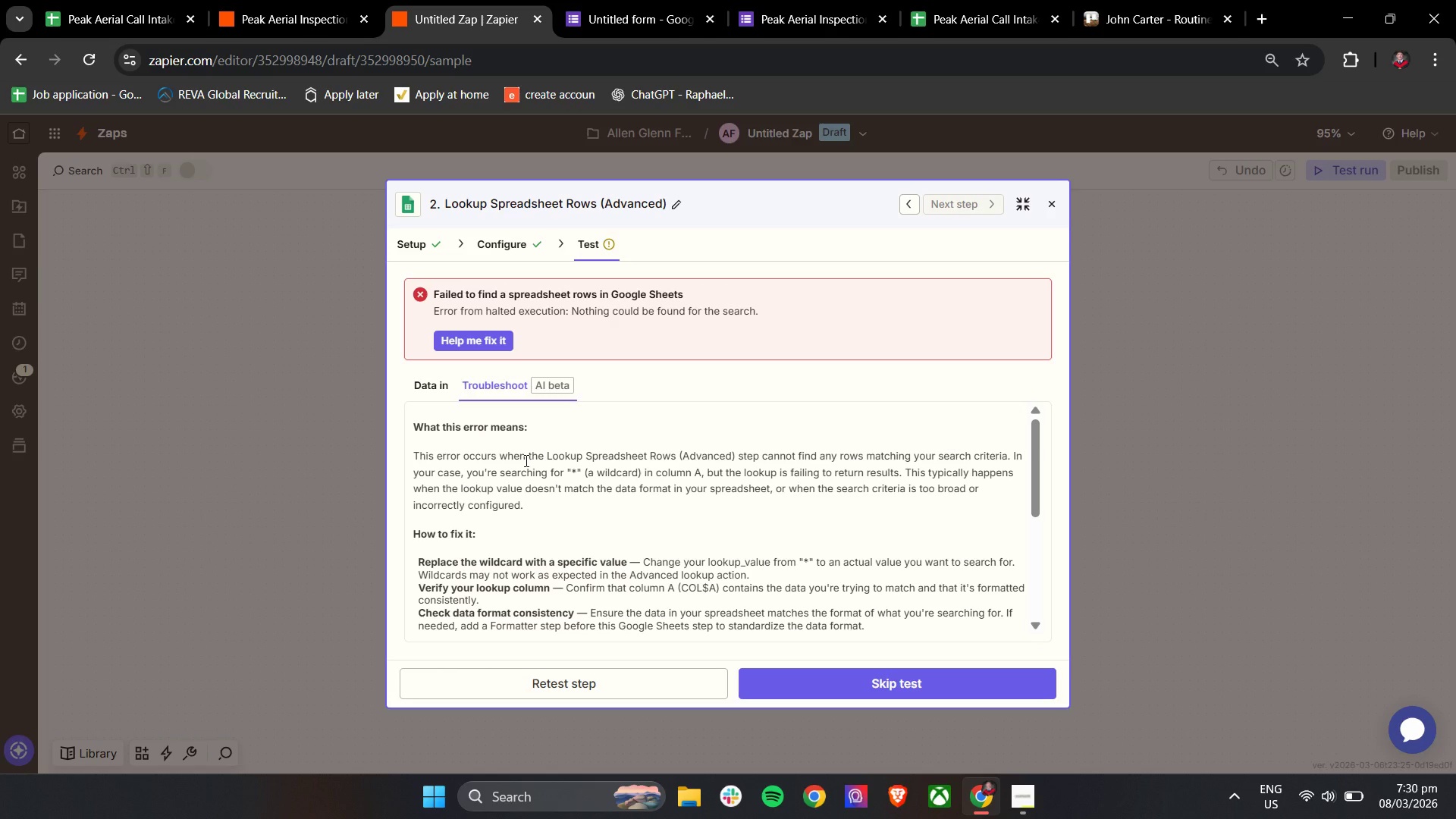 
wait(33.25)
 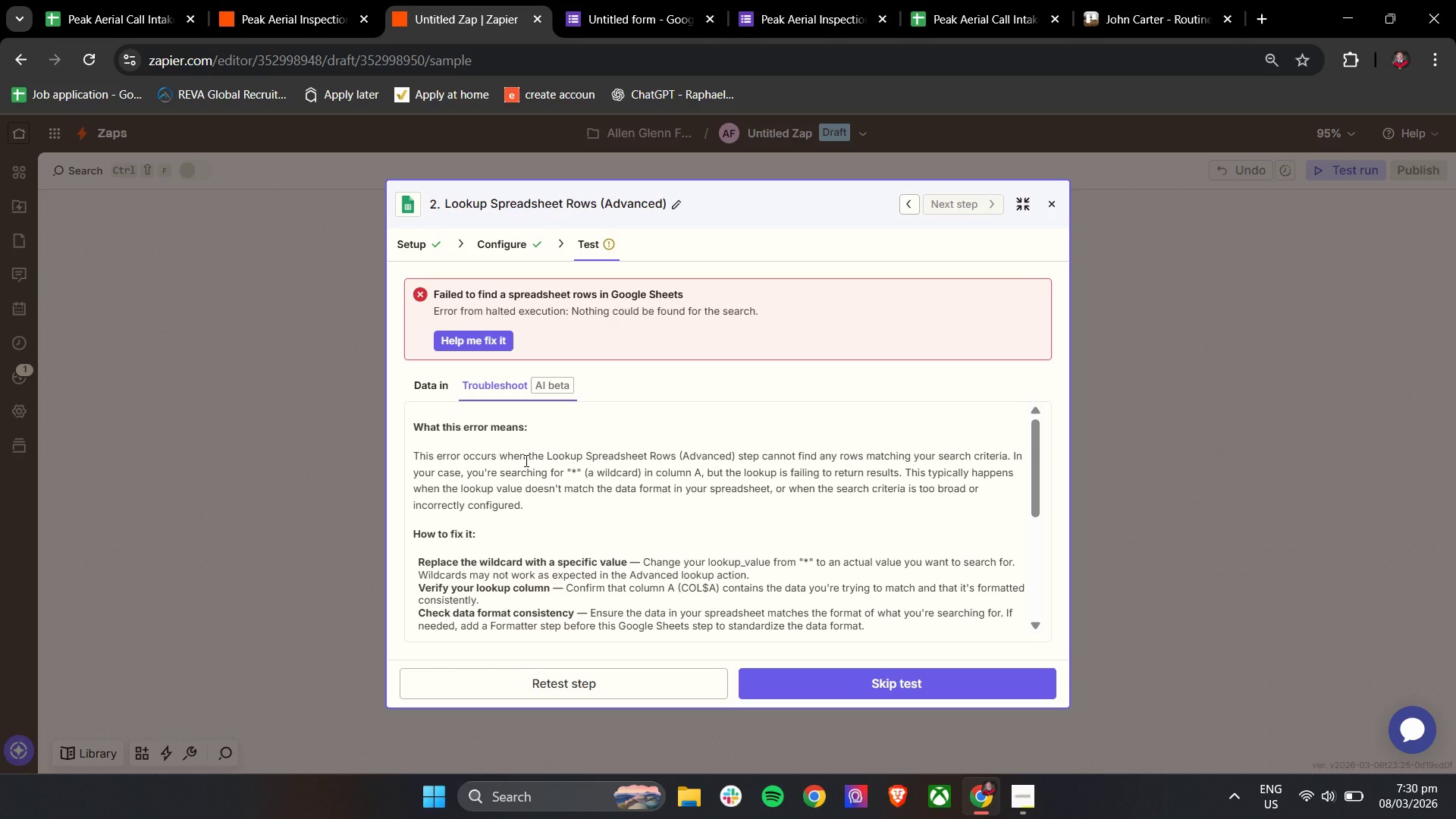 
scroll: coordinate [551, 469], scroll_direction: down, amount: 3.0
 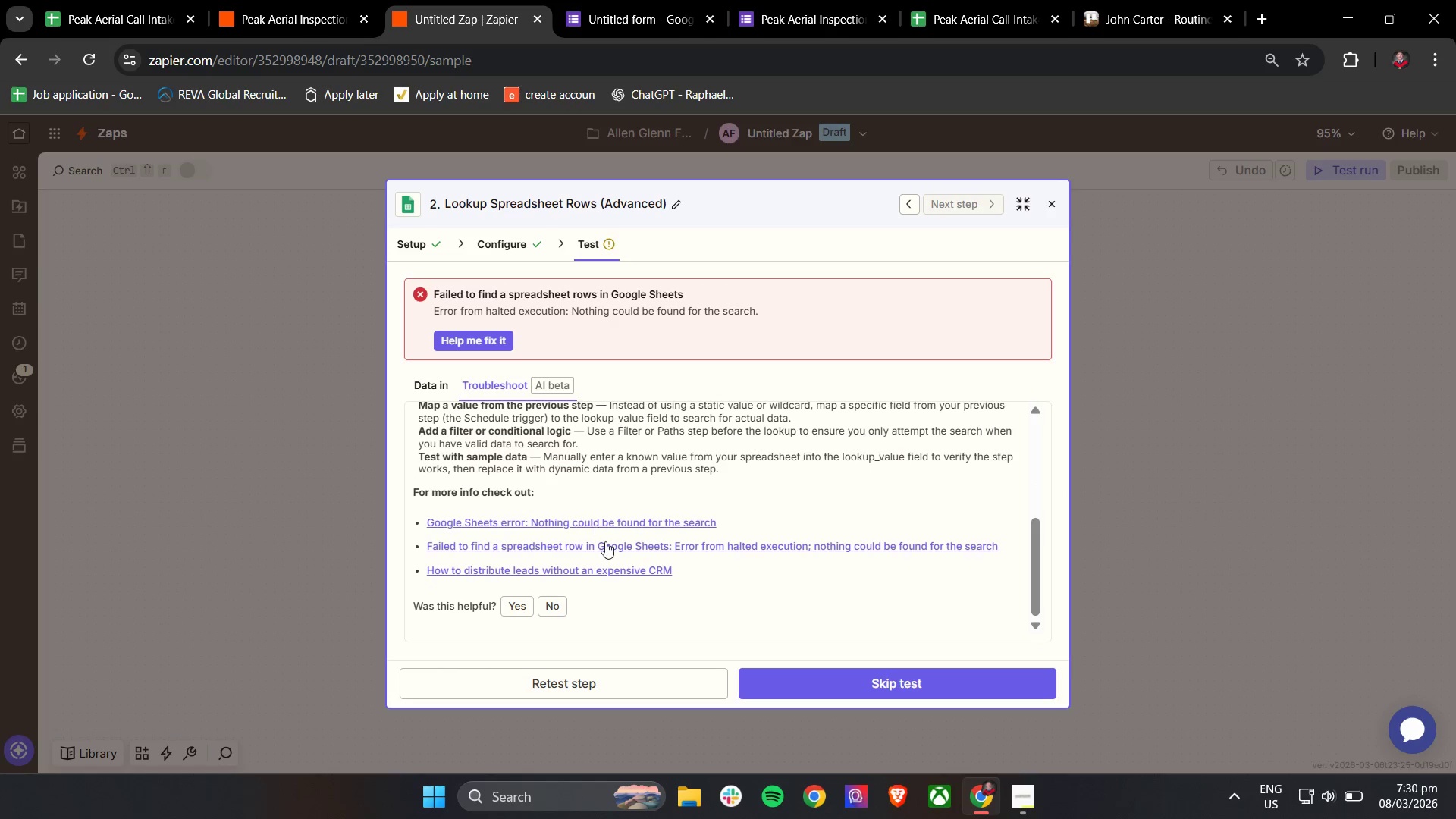 
scroll: coordinate [605, 542], scroll_direction: up, amount: 2.0
 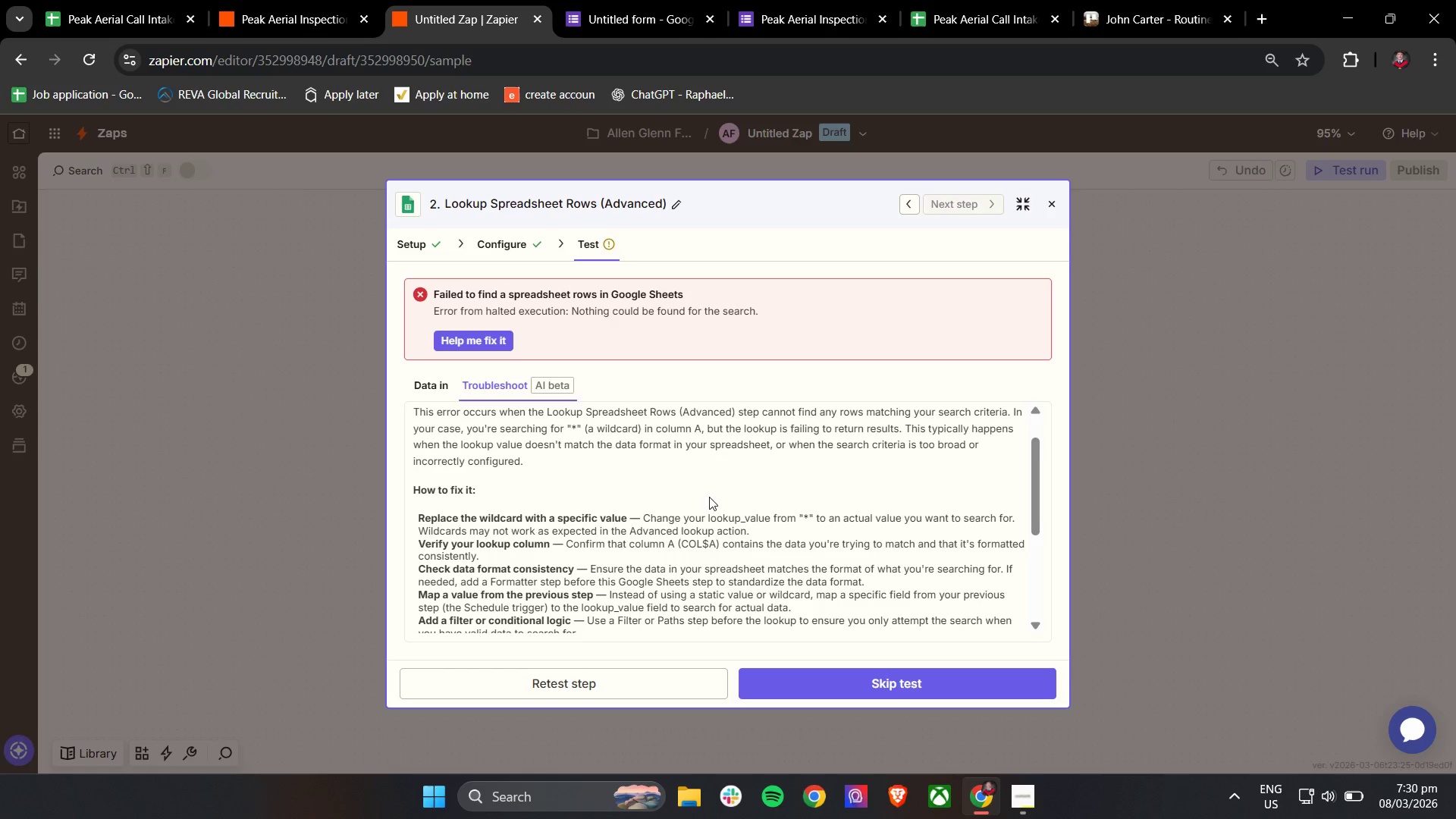 
key(Shift+ShiftLeft)
 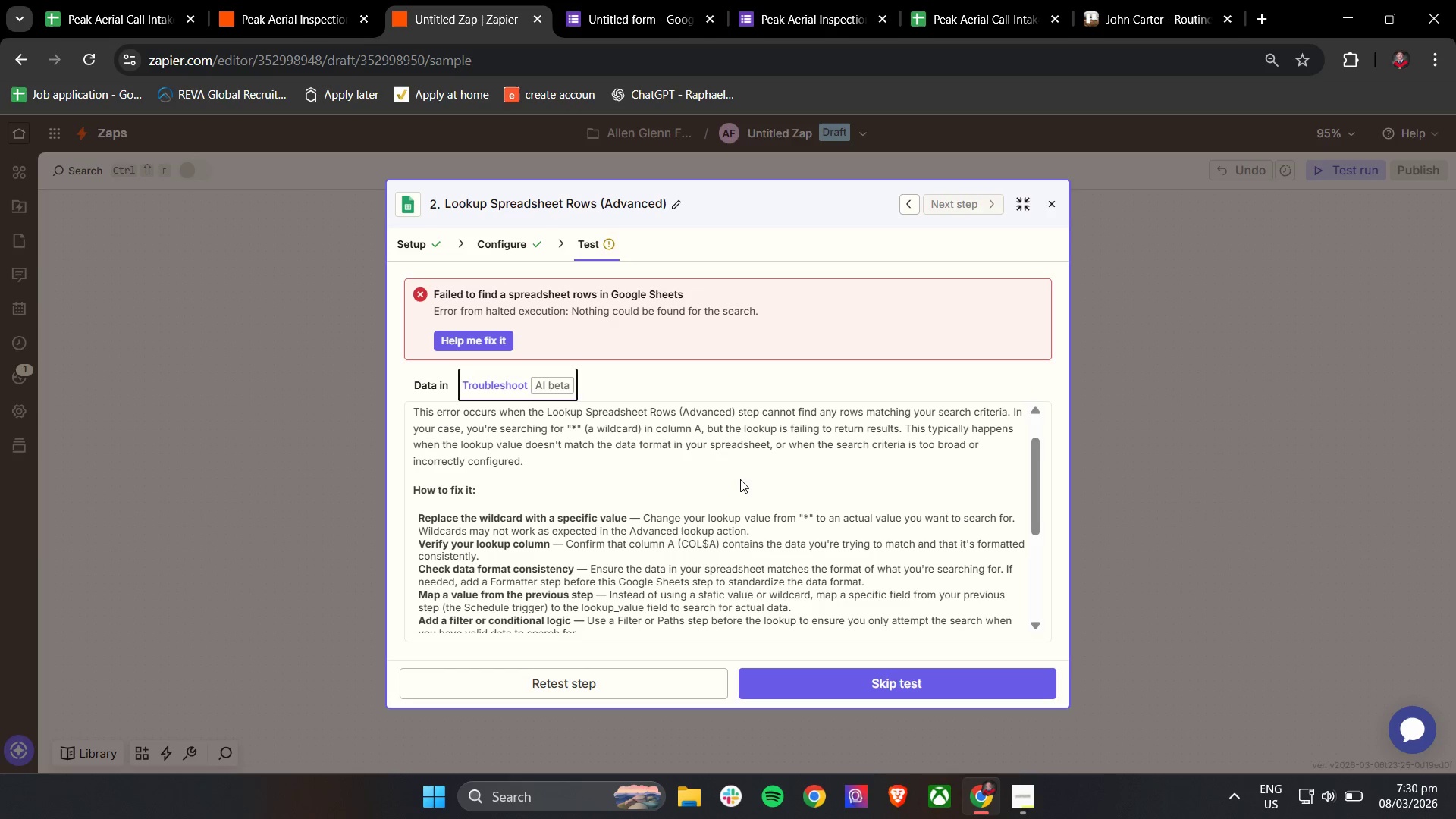 
left_click([740, 479])
 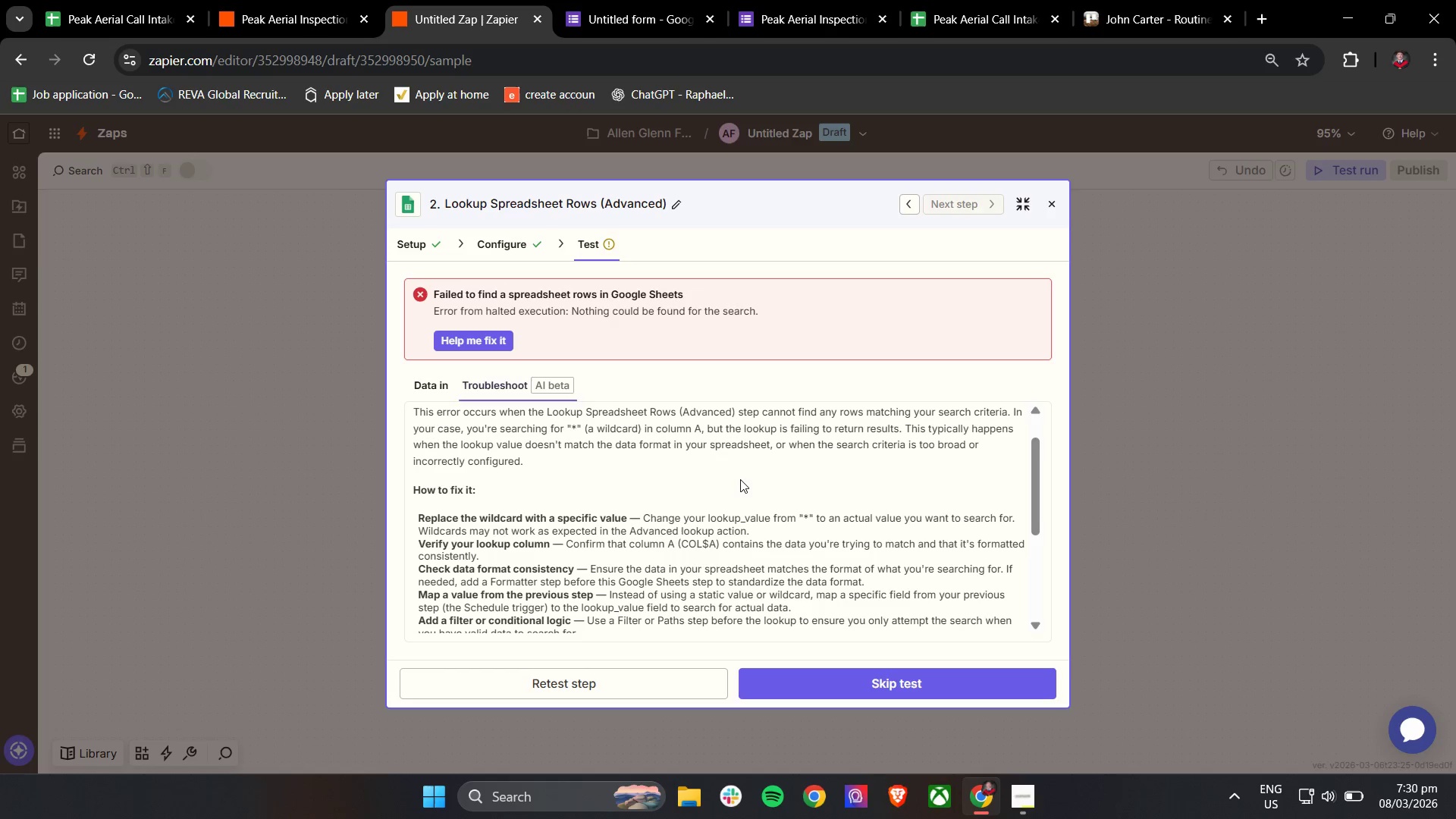 
hold_key(key=ControlLeft, duration=1.38)
scroll: coordinate [740, 479], scroll_direction: down, amount: 1.0
 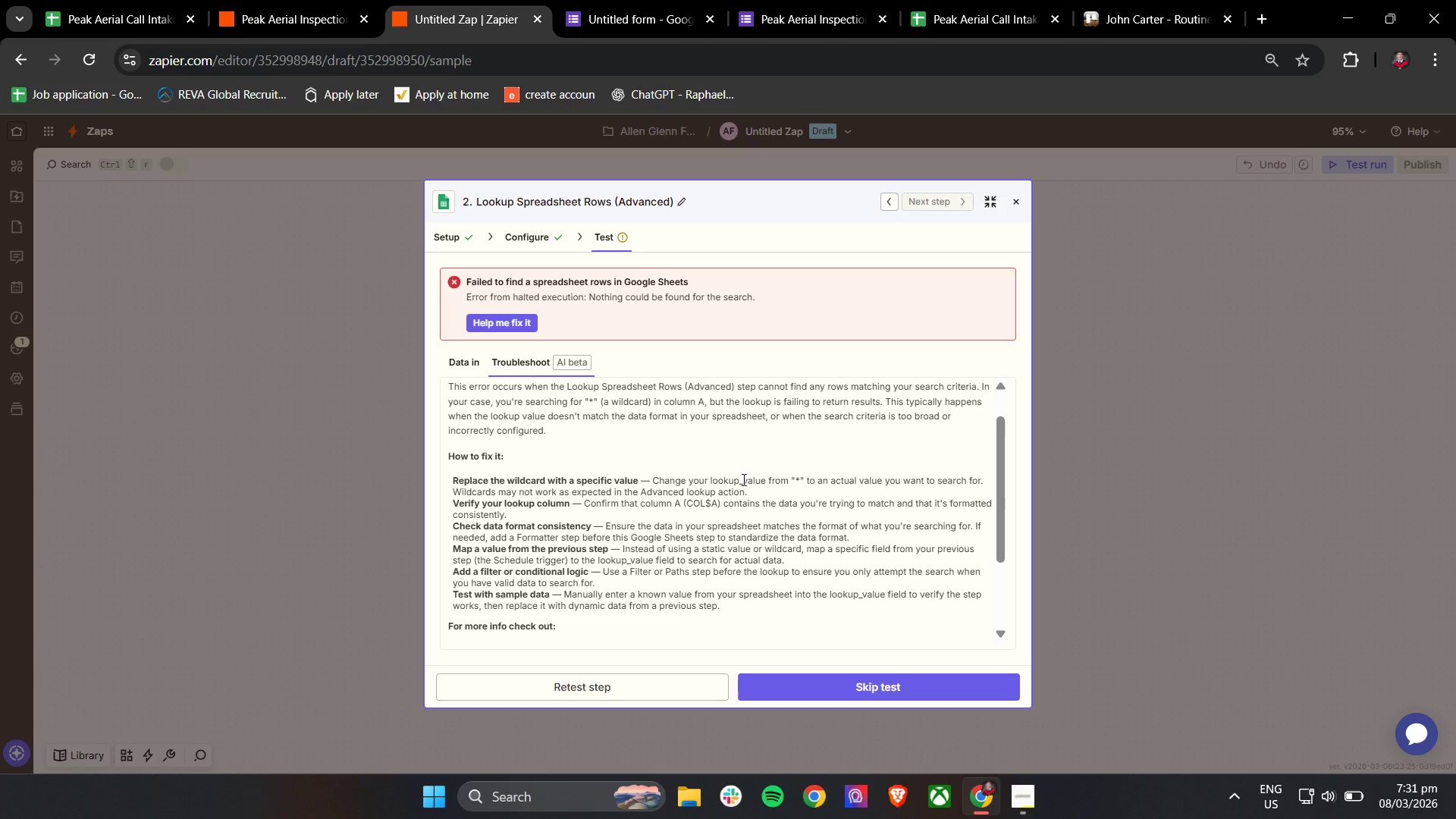 
wait(40.38)
 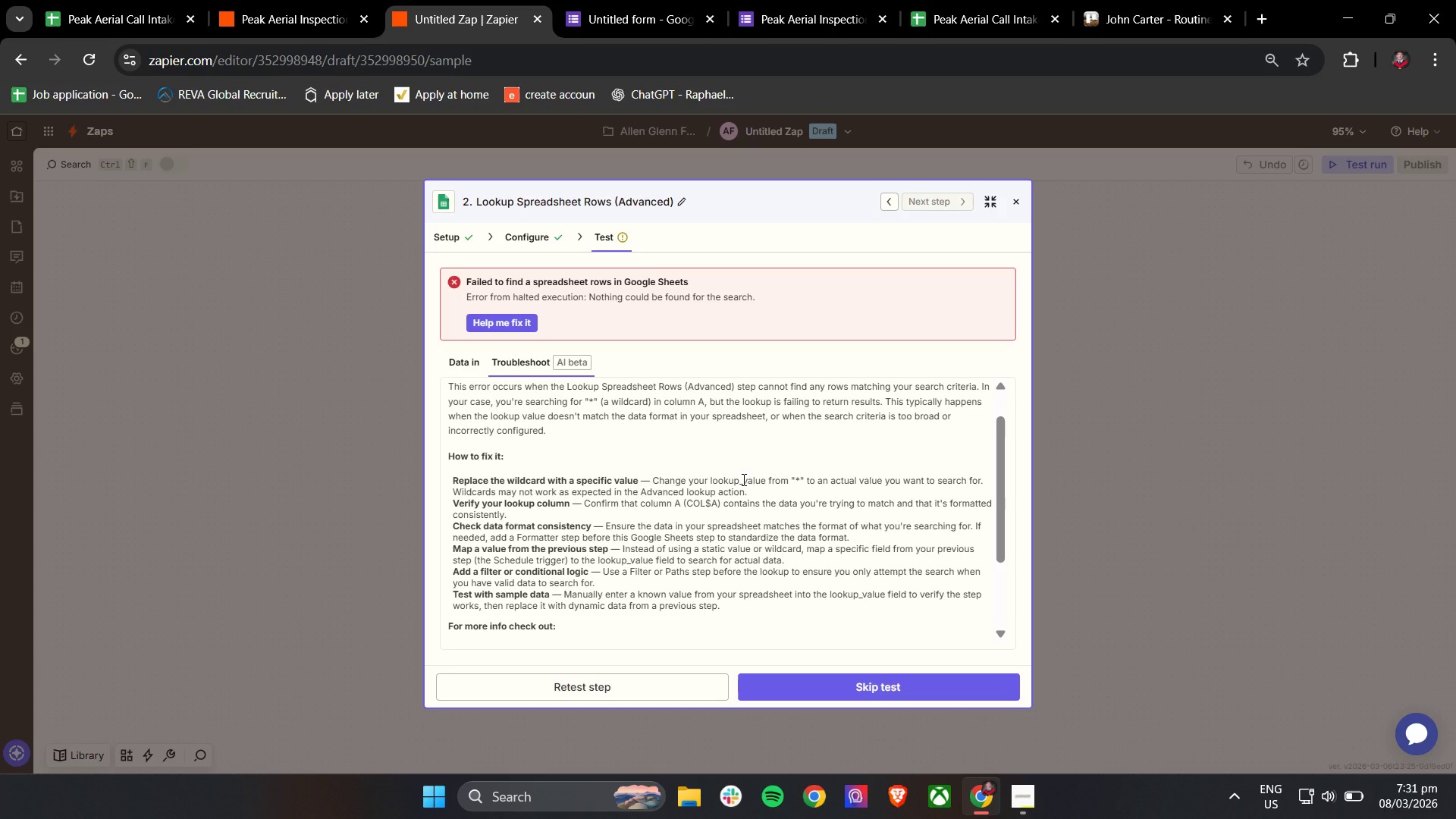 
left_click([1018, 196])
 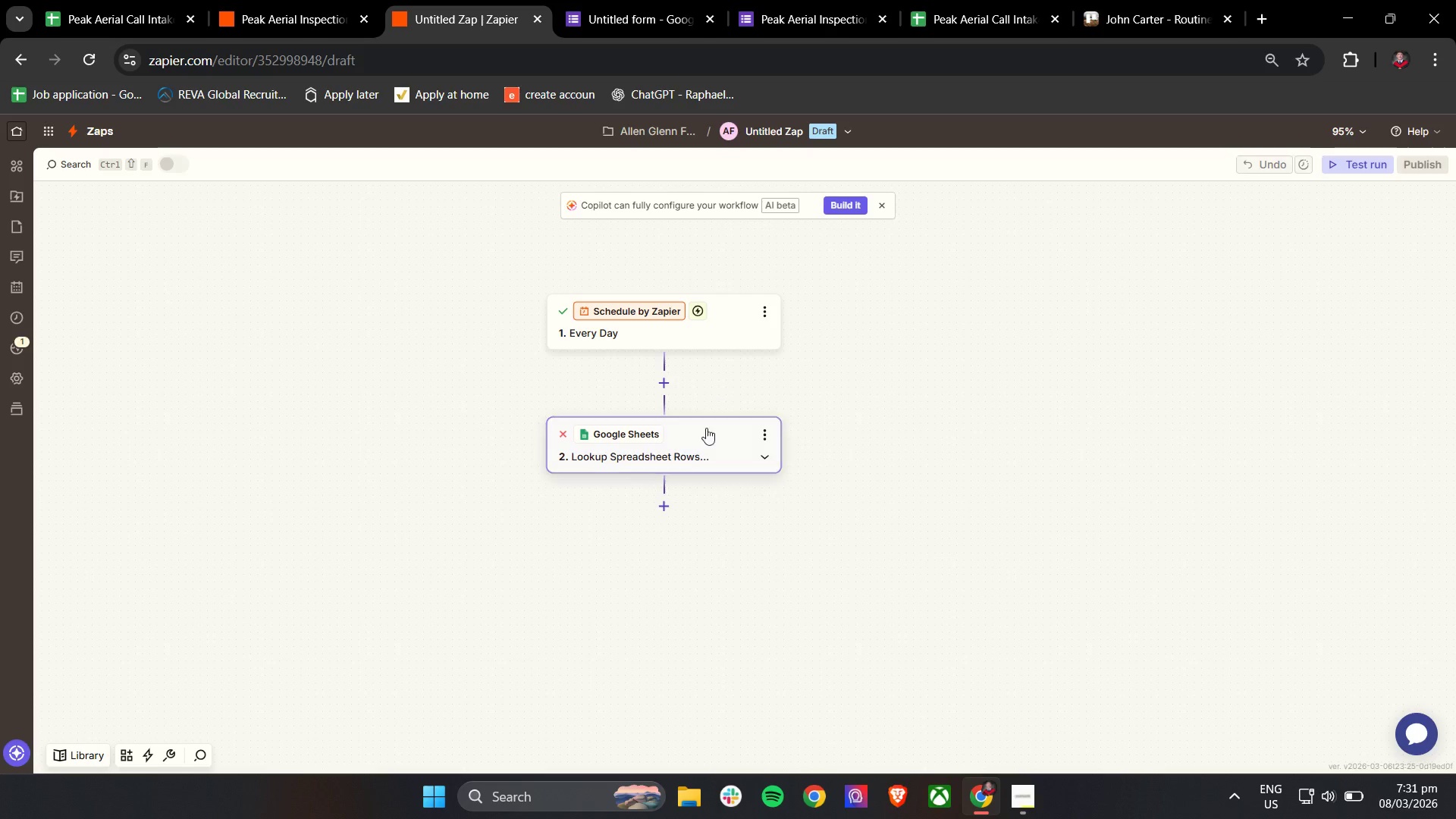 
left_click([675, 453])
 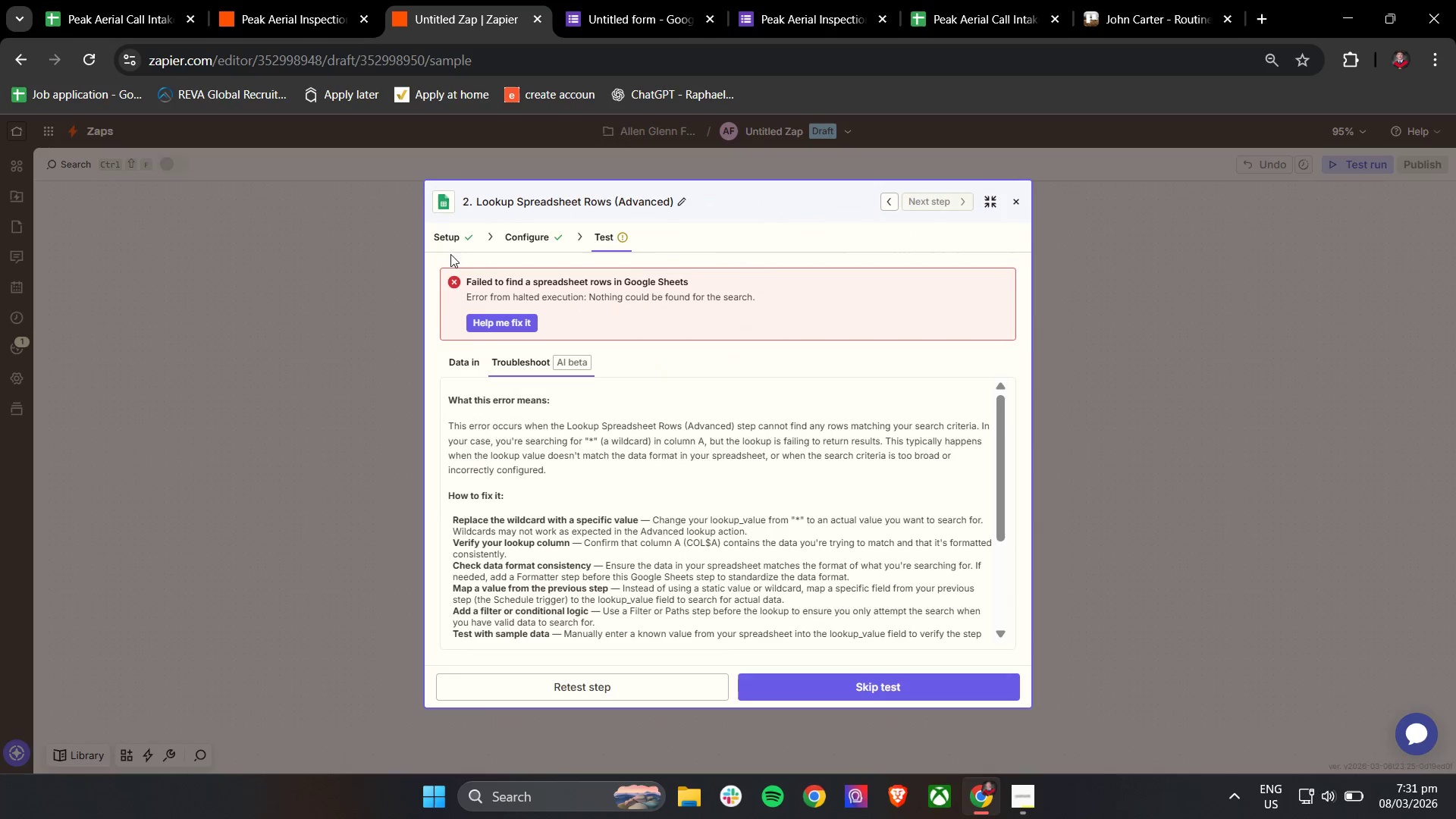 
left_click([457, 233])
 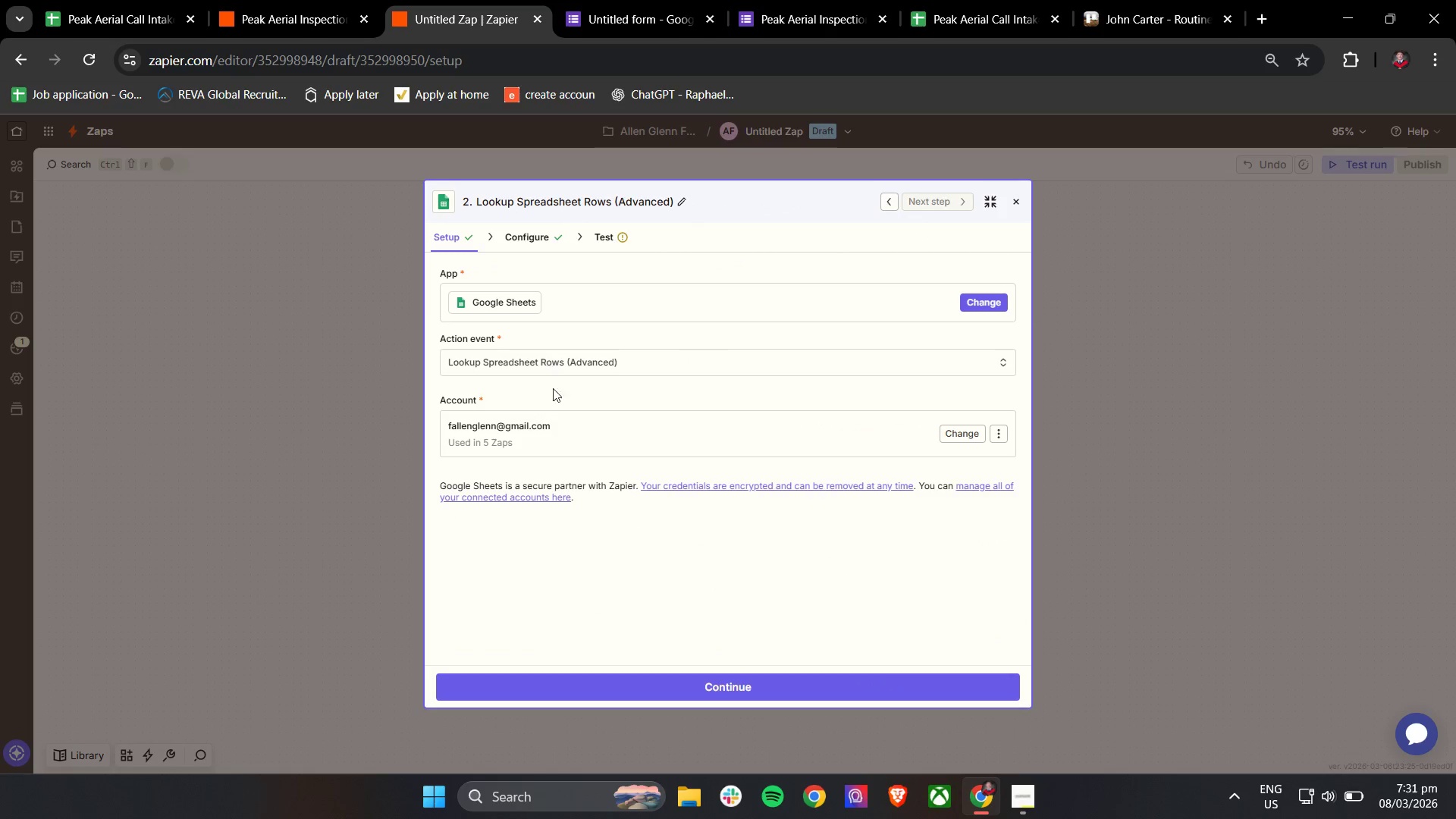 
left_click([572, 355])
 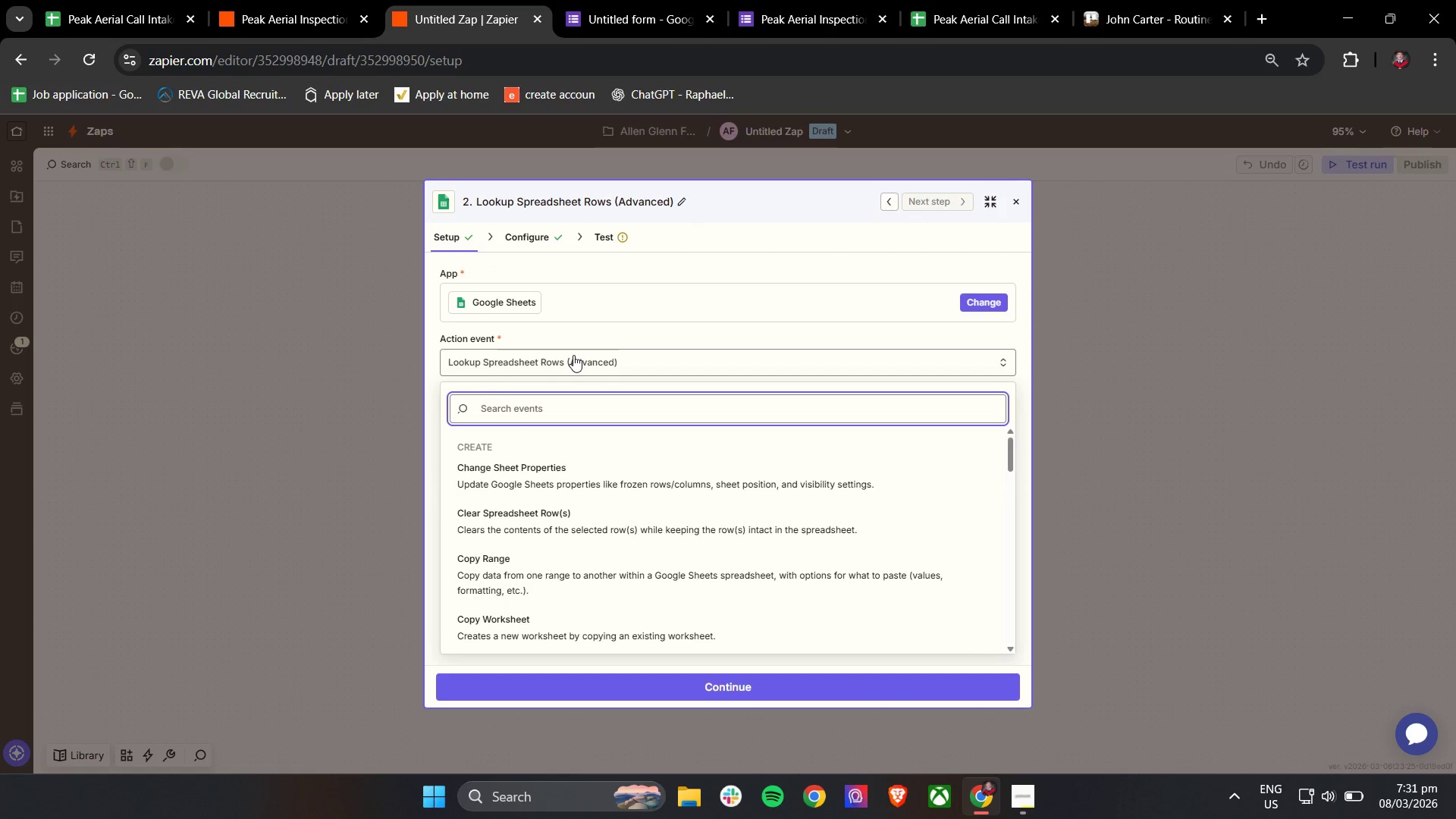 
type(Ger)
key(Backspace)
type(t)
 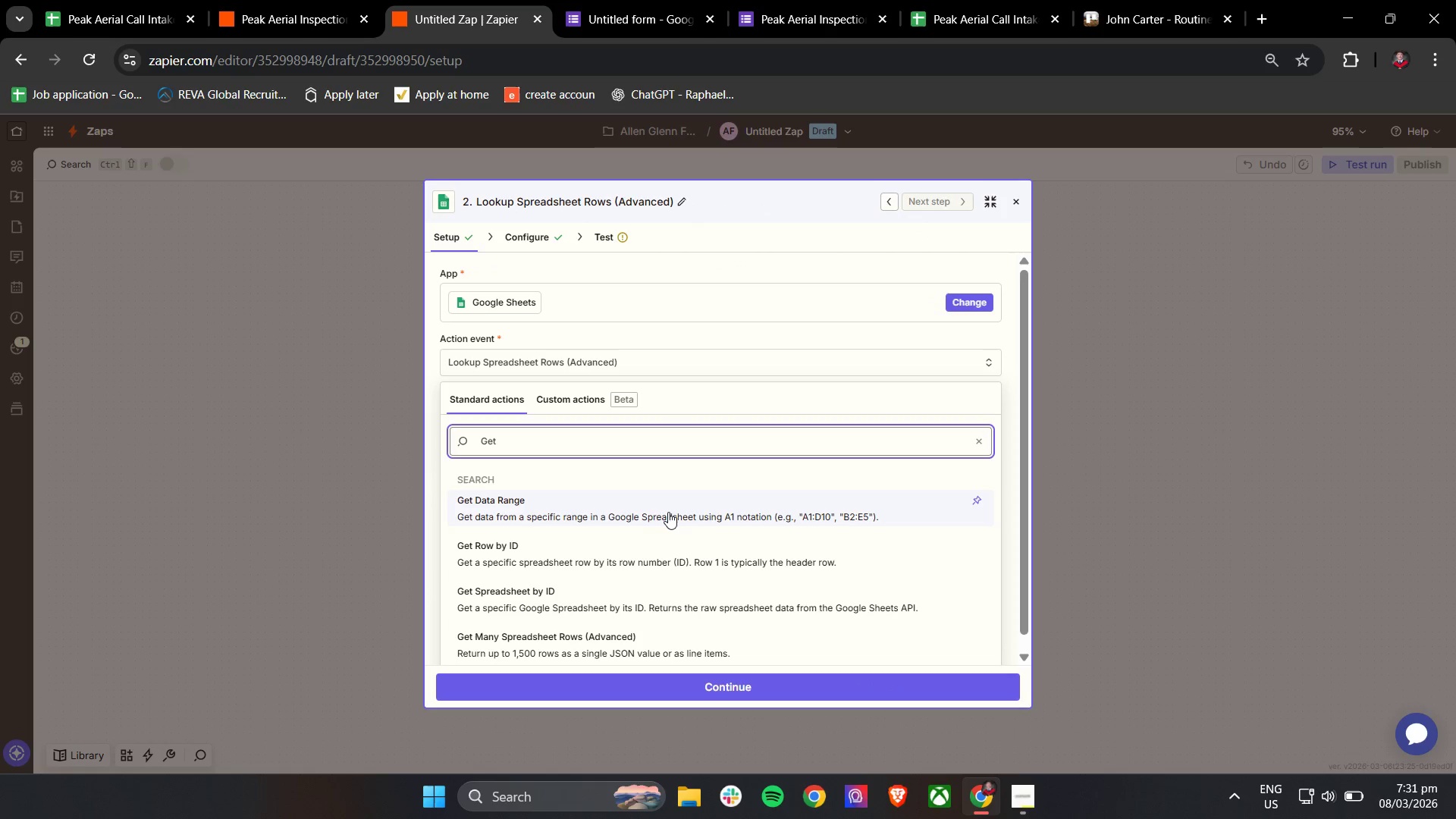 
scroll: coordinate [670, 512], scroll_direction: down, amount: 1.0
 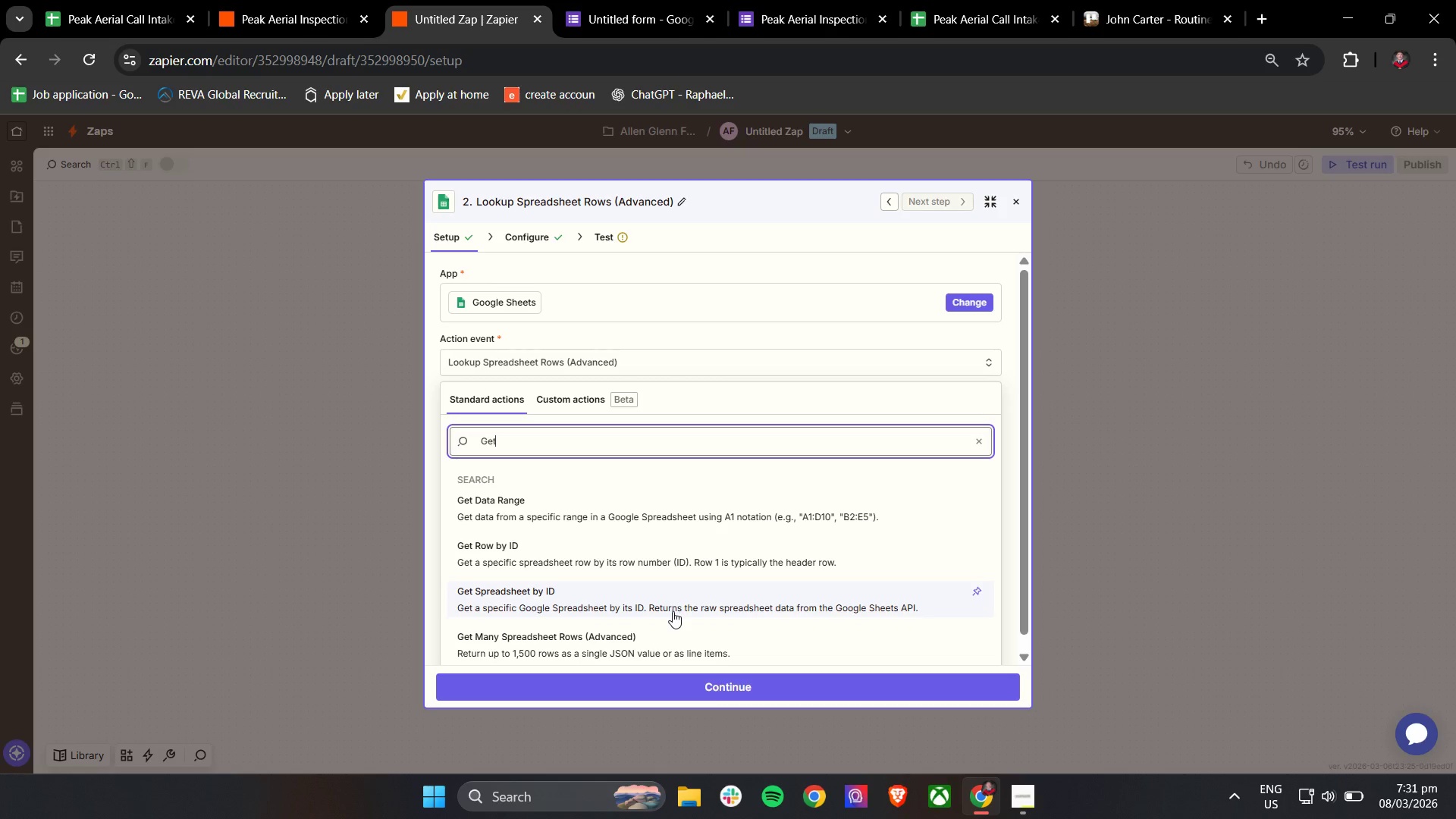 
left_click([648, 639])
 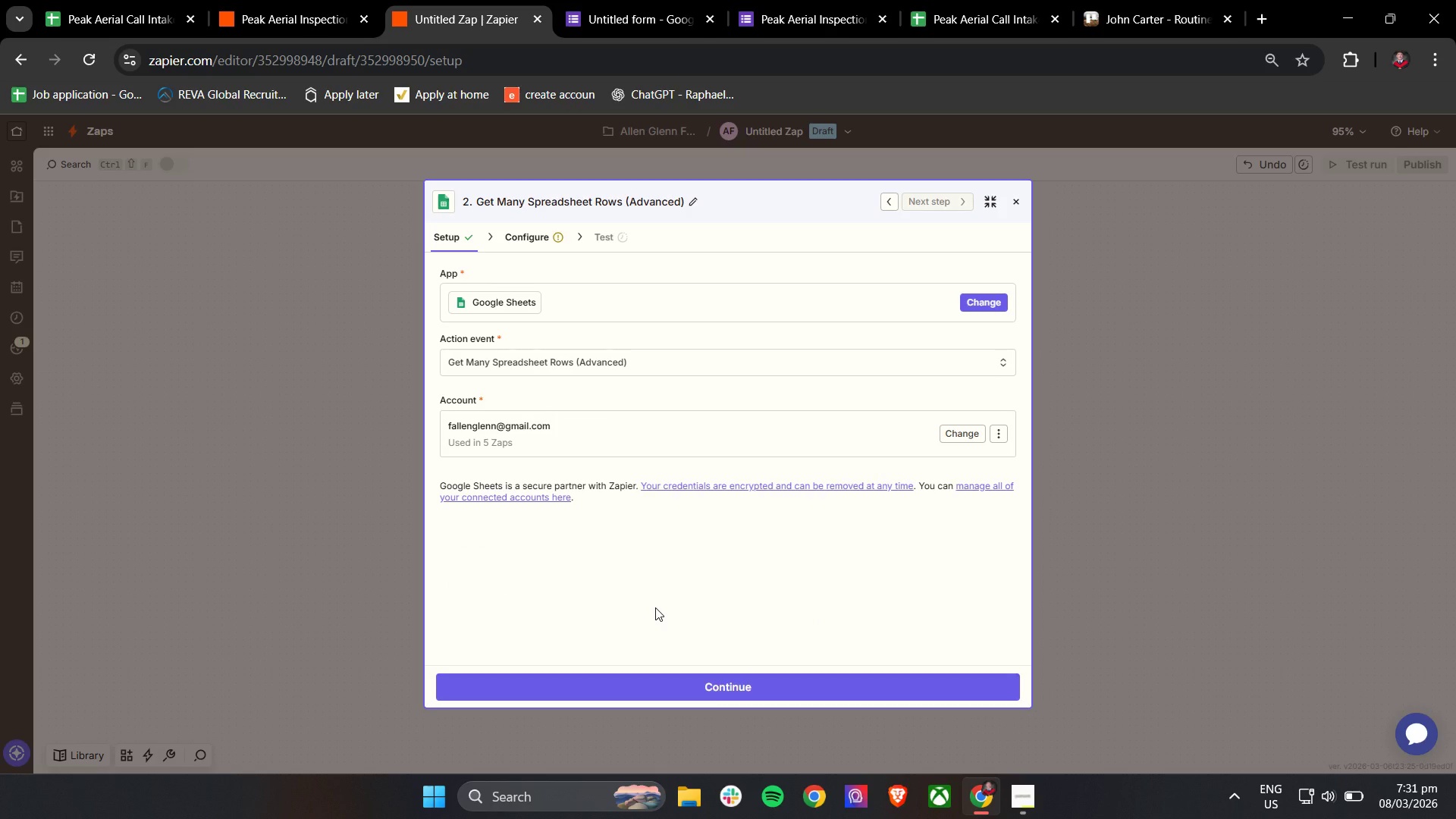 
wait(6.78)
 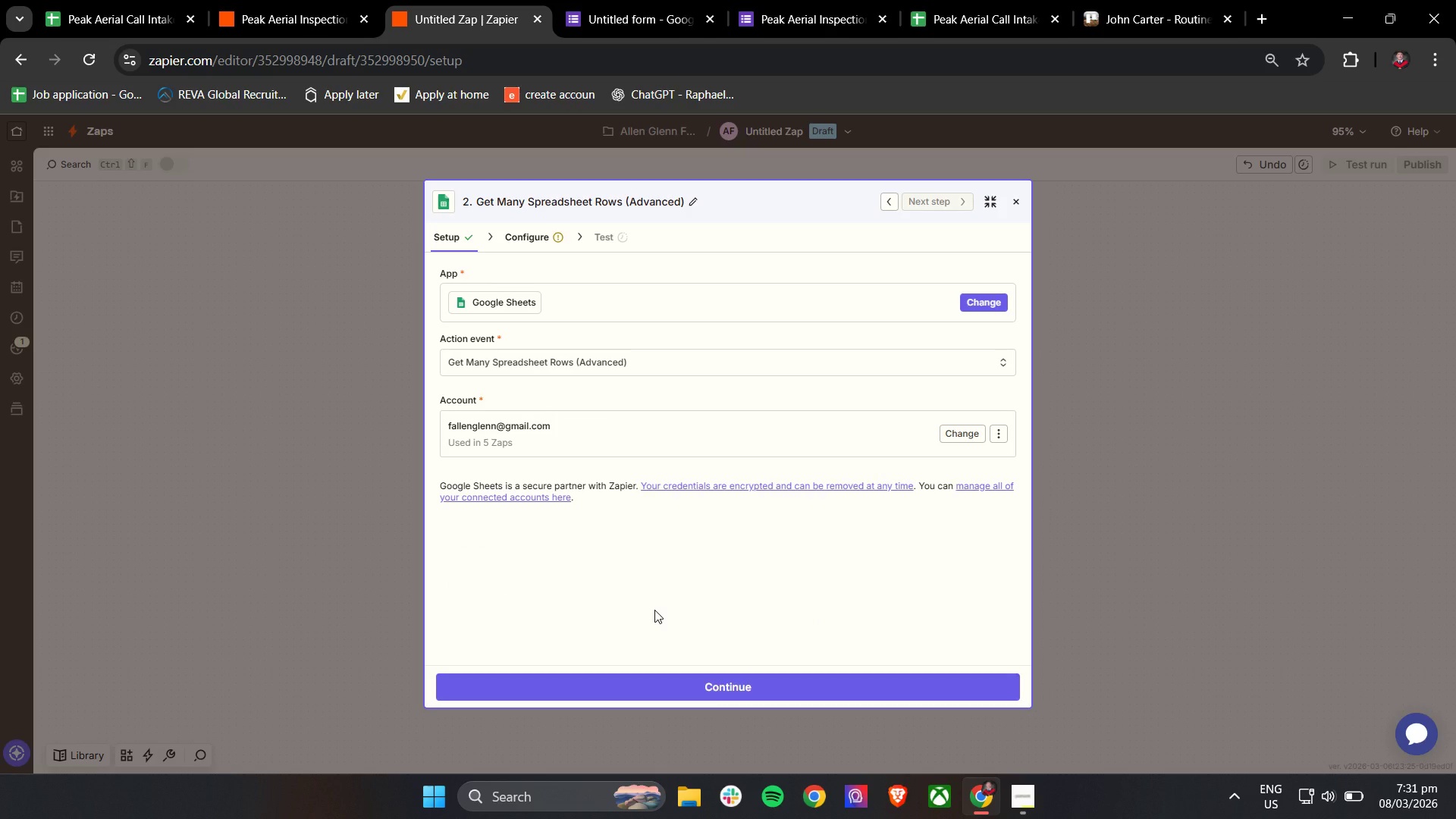 
left_click([675, 686])
 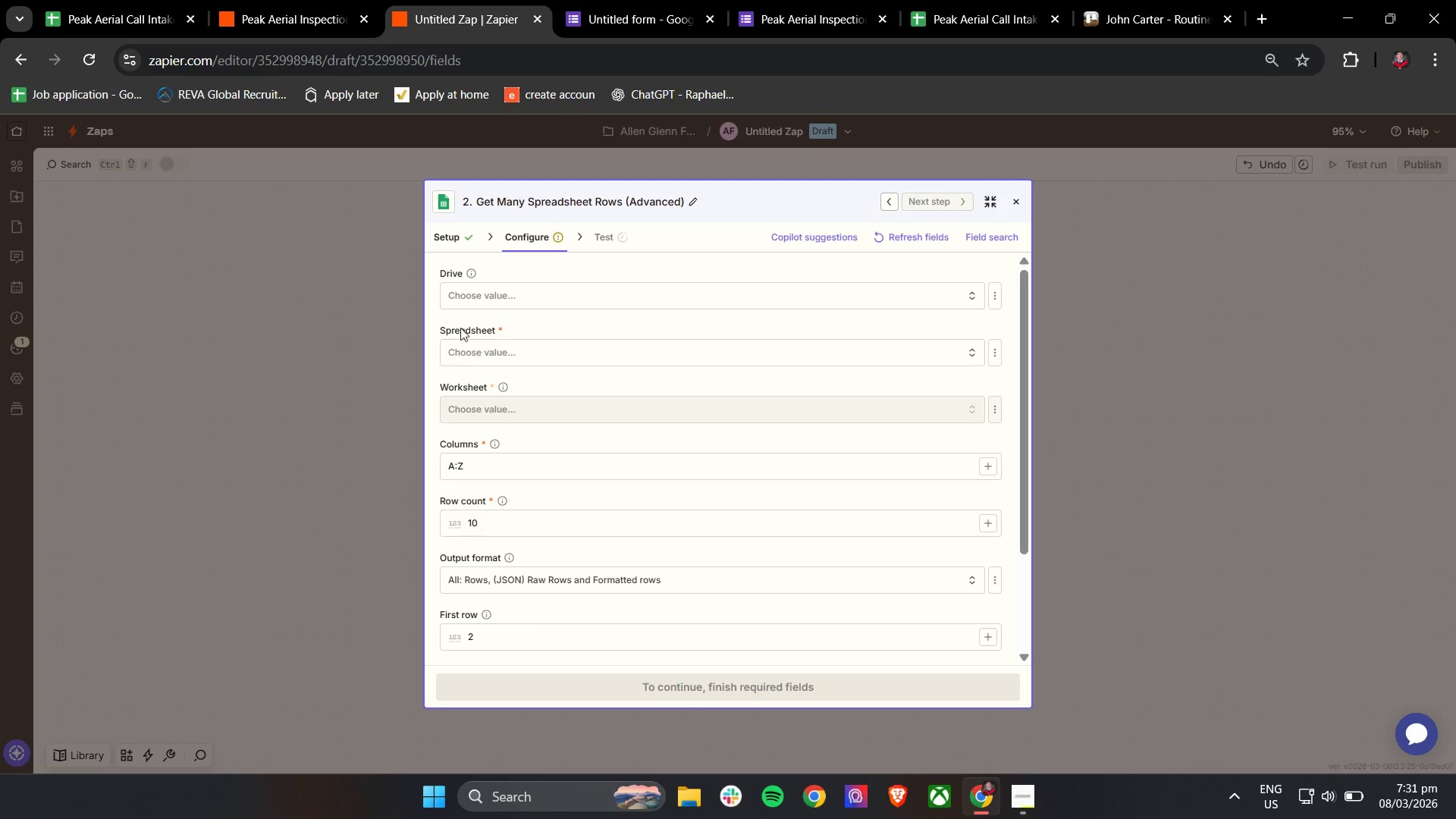 
left_click([507, 358])
 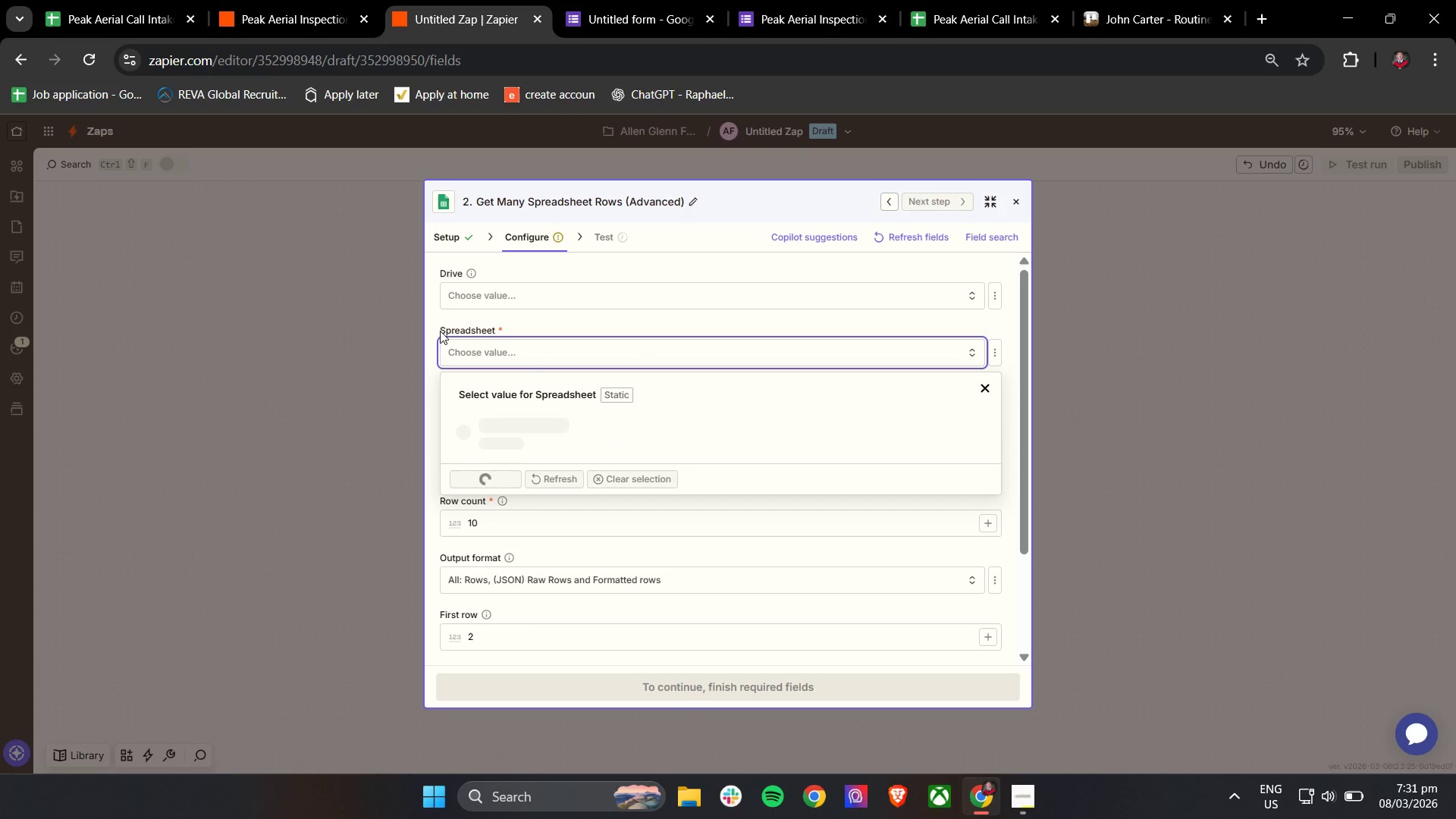 
wait(9.0)
 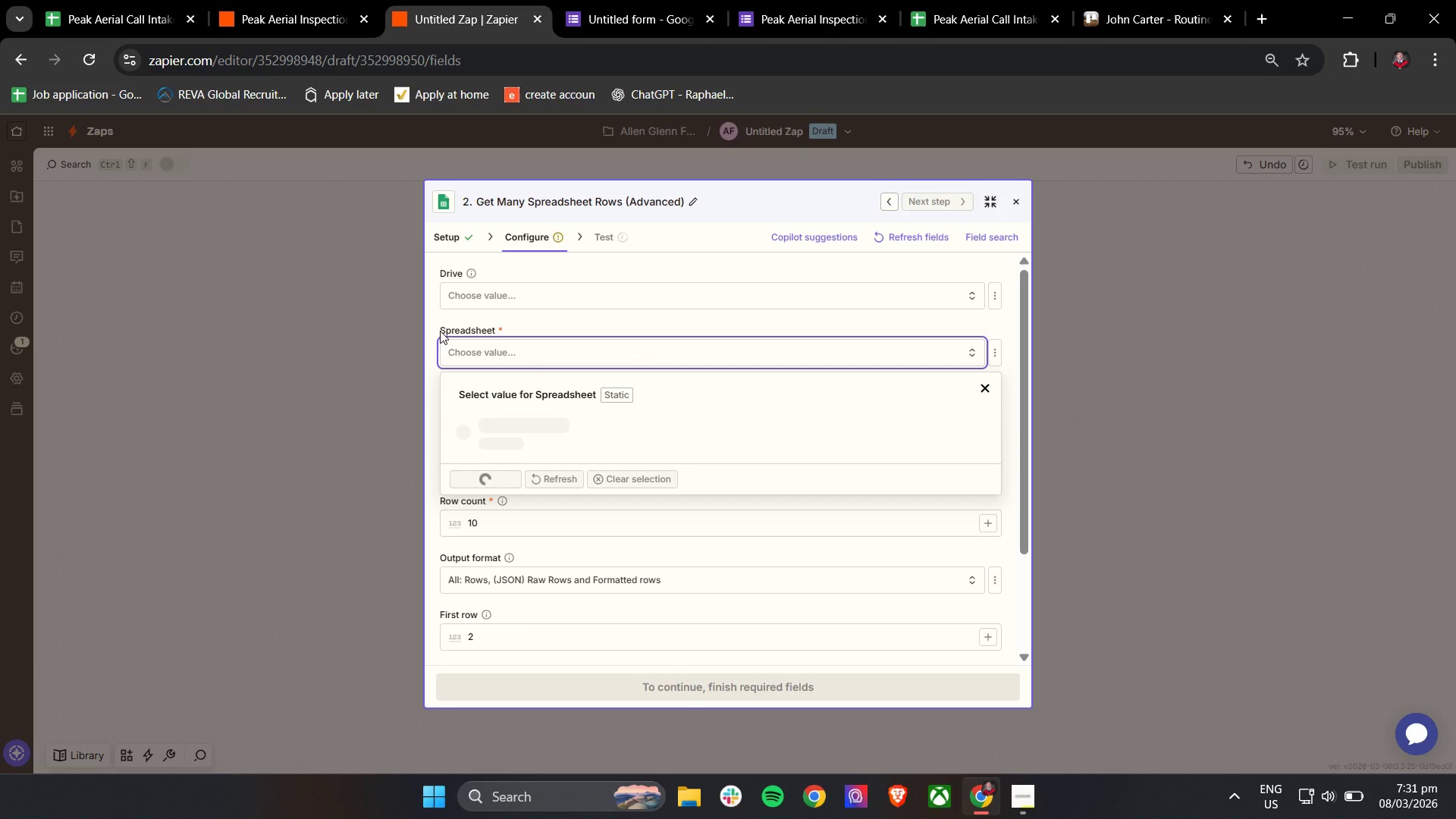 
left_click([977, 330])
 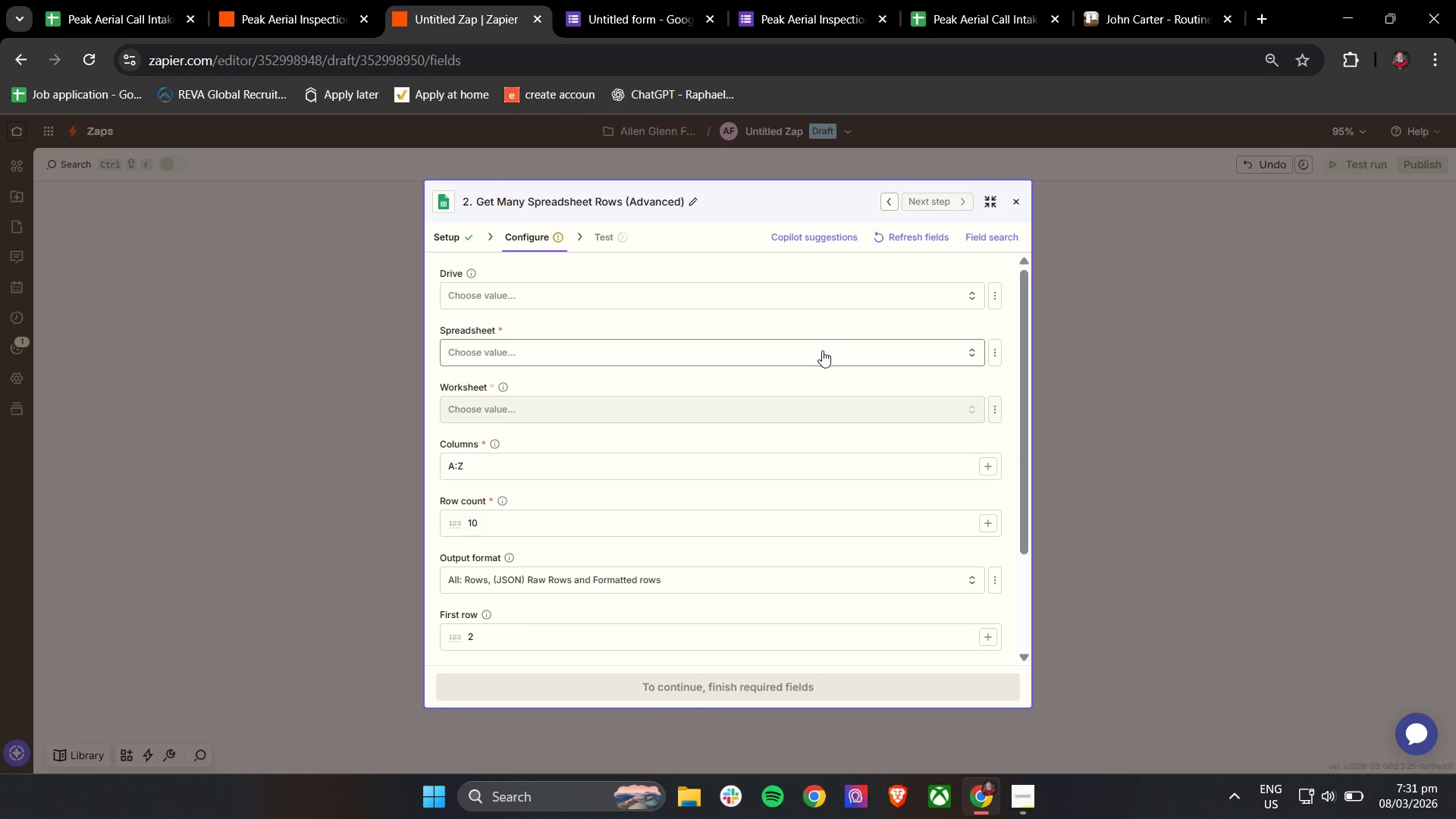 
double_click([819, 352])
 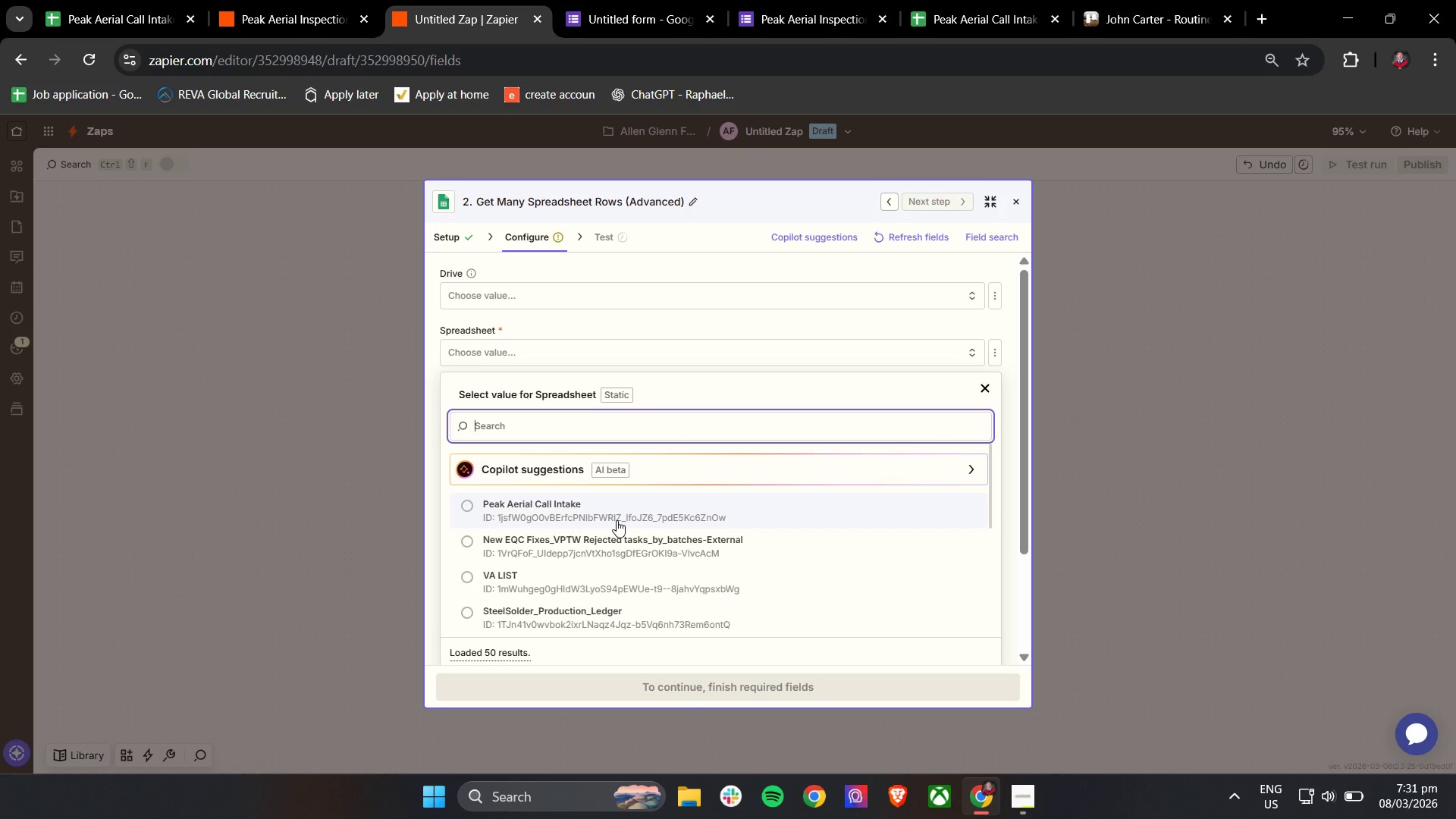 
wait(7.22)
 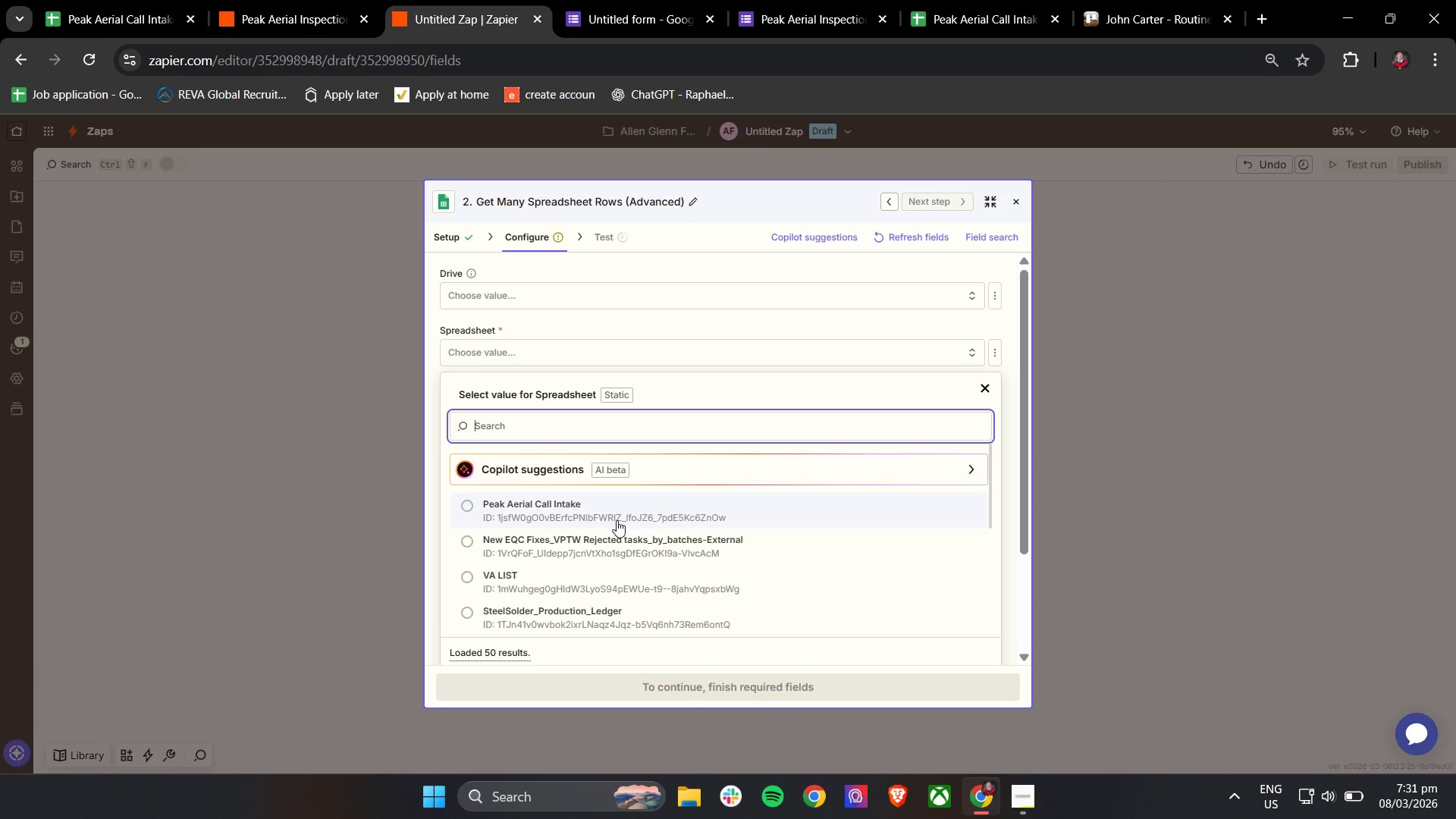 
left_click([617, 519])
 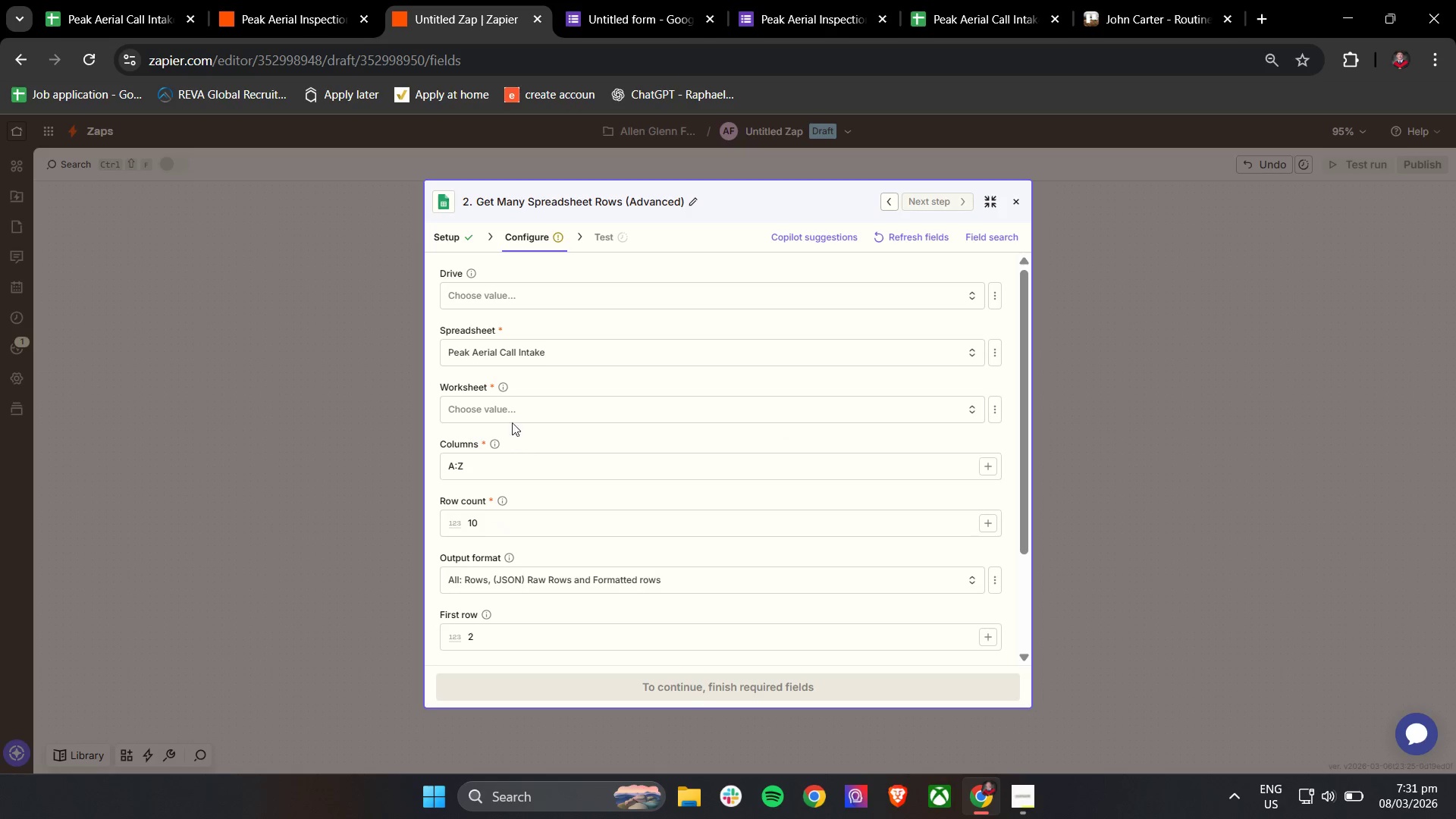 
left_click([512, 408])
 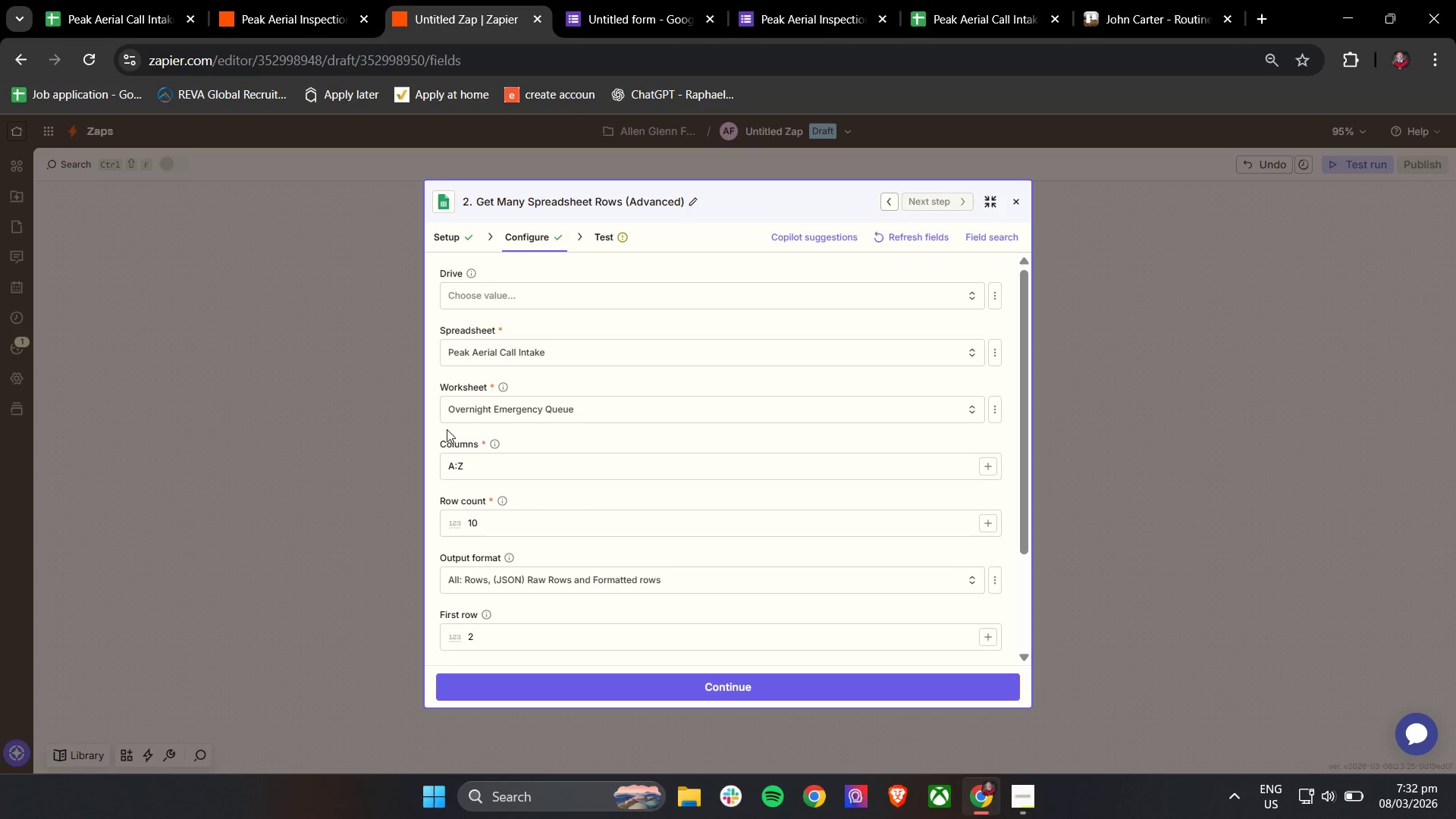 
wait(20.73)
 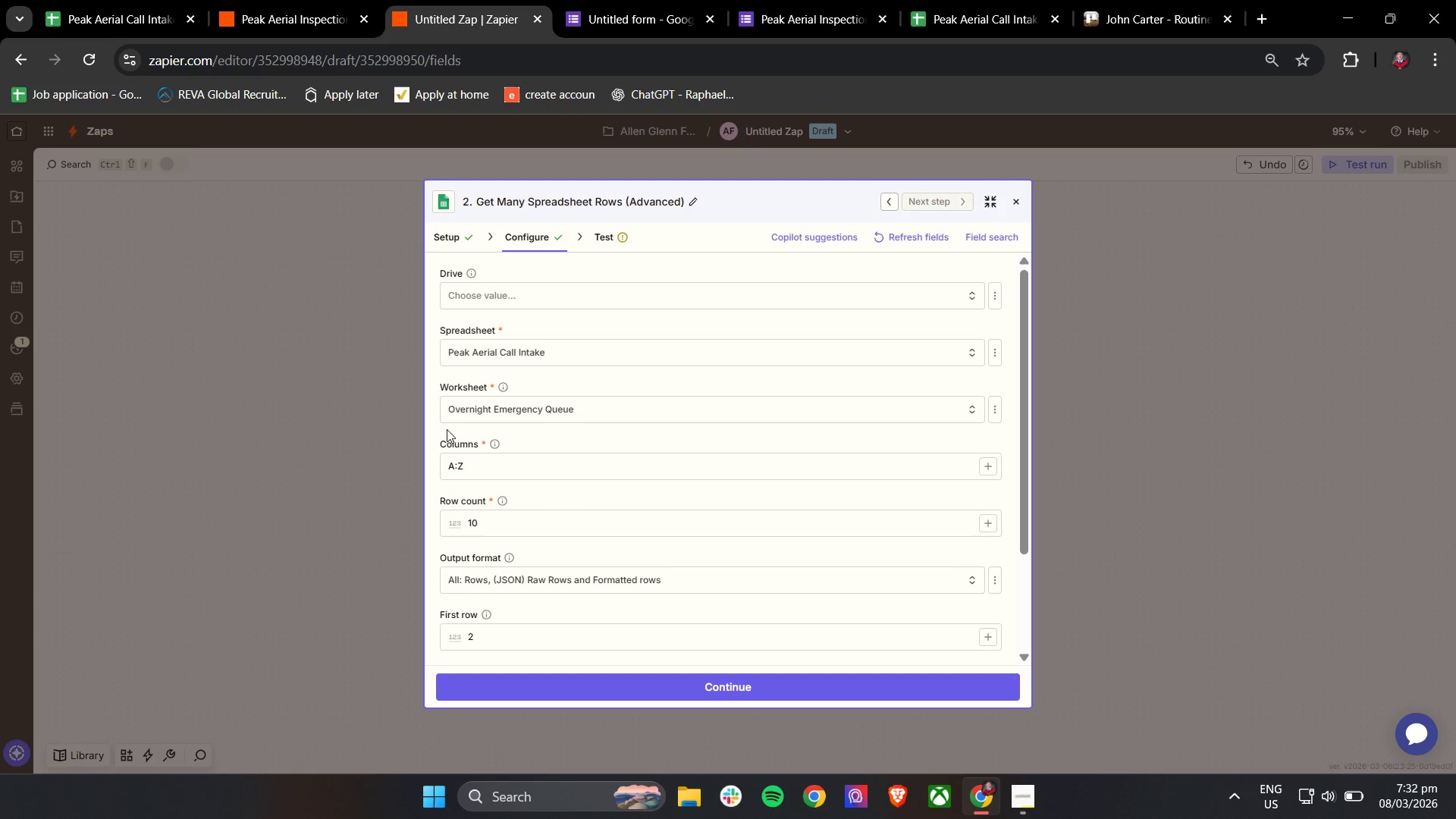 
double_click([595, 461])
 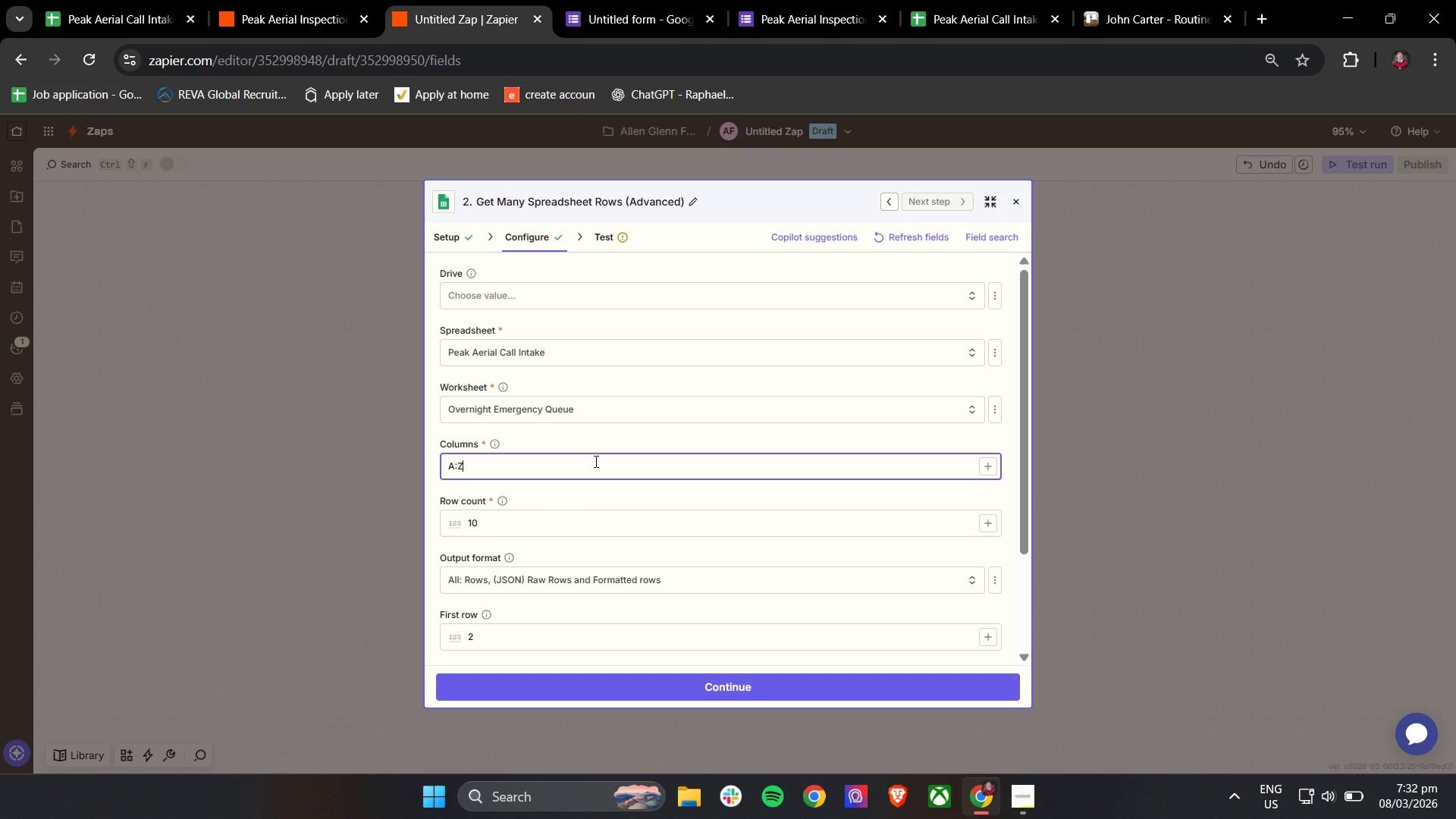 
triple_click([595, 461])
 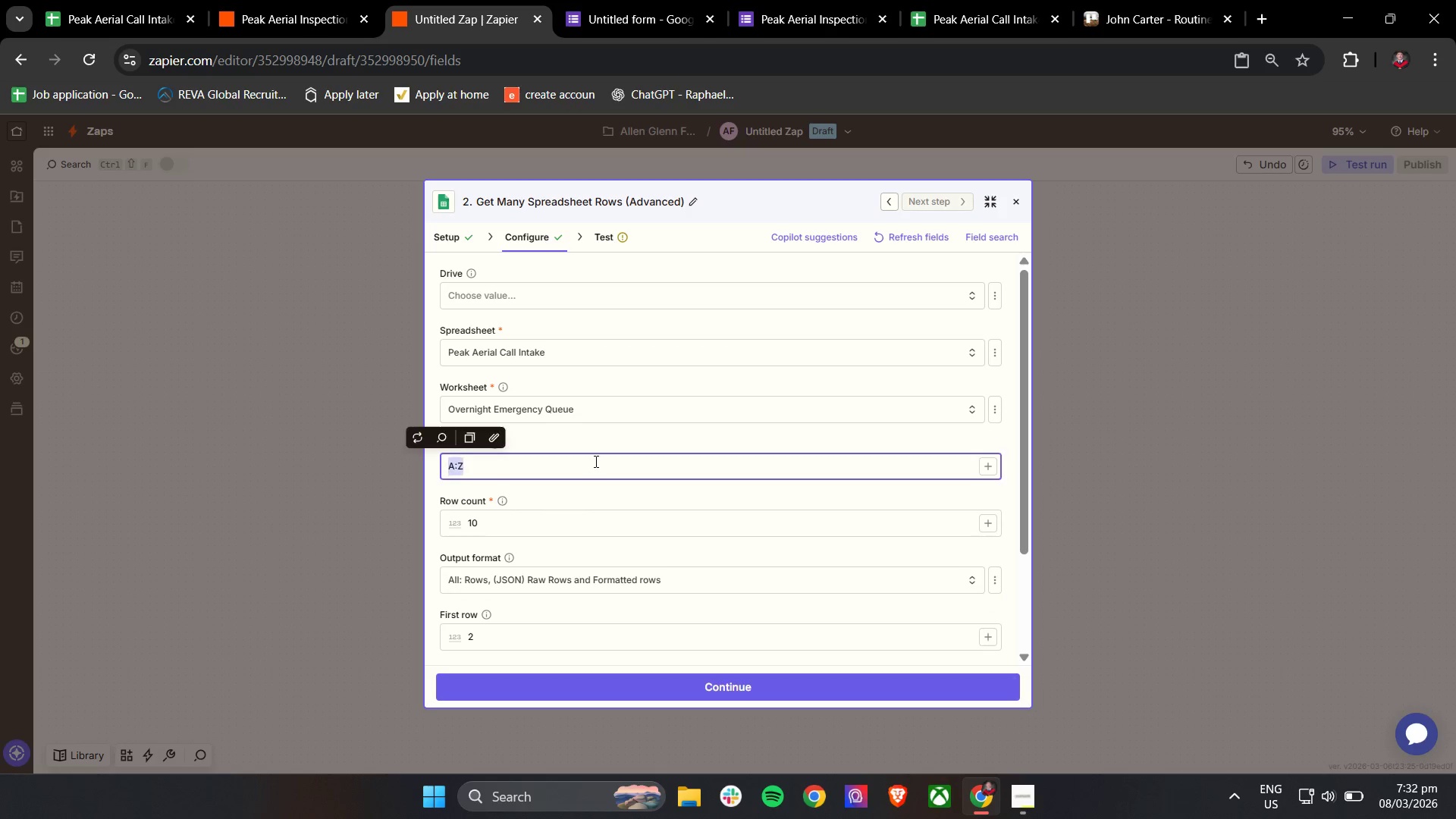 
triple_click([595, 461])
 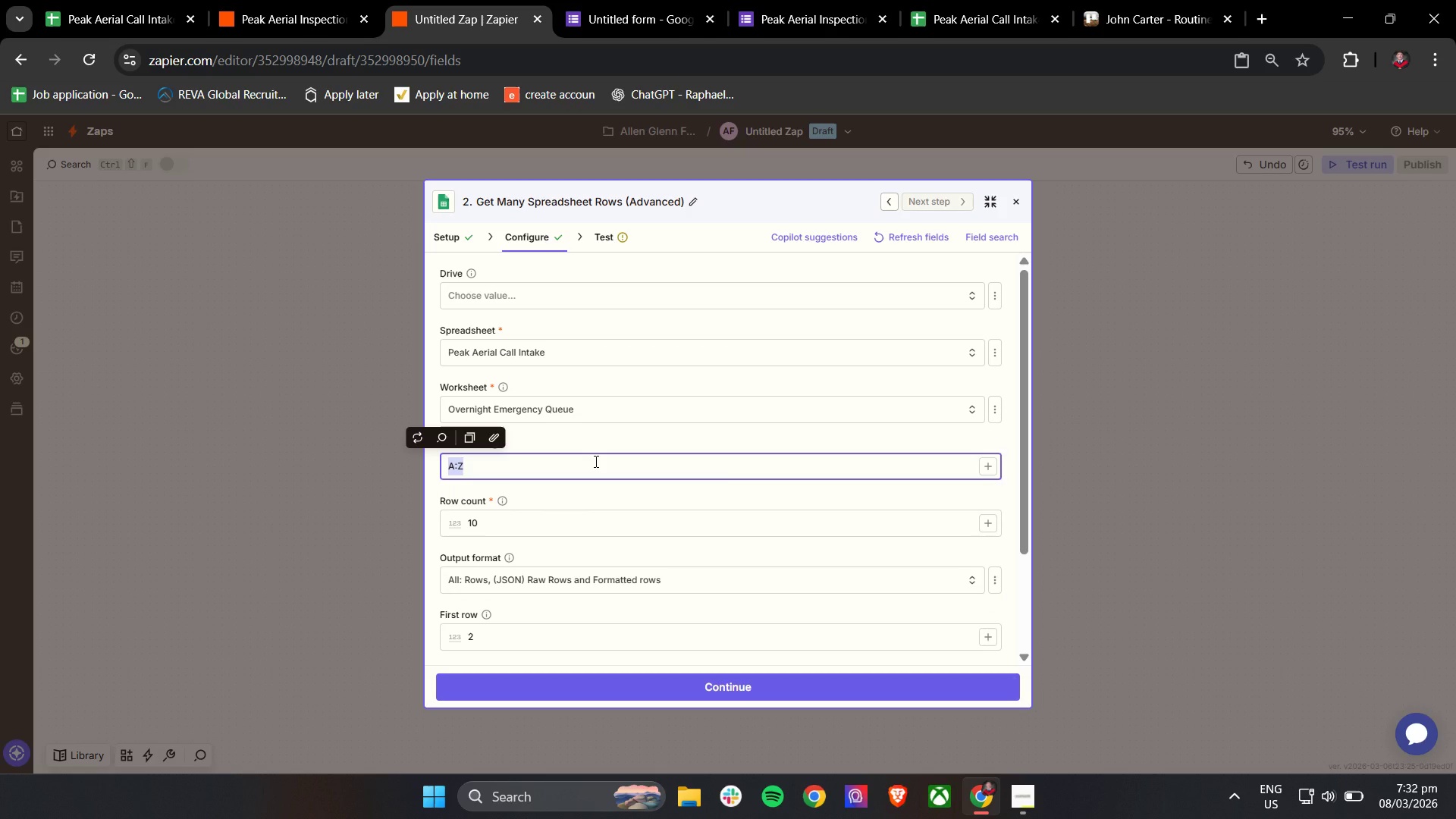 
key(Backspace)
 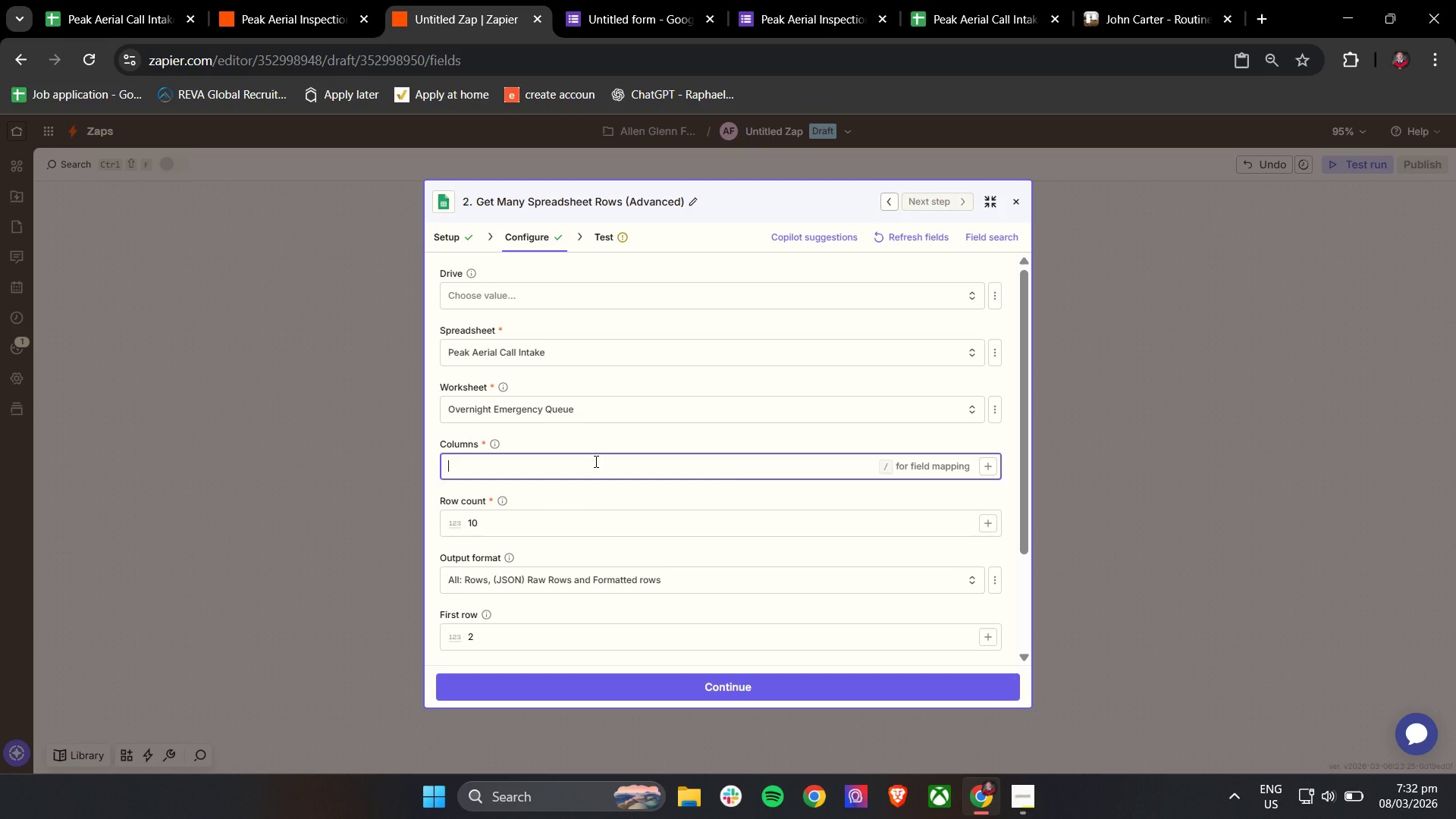 
key(Backspace)
 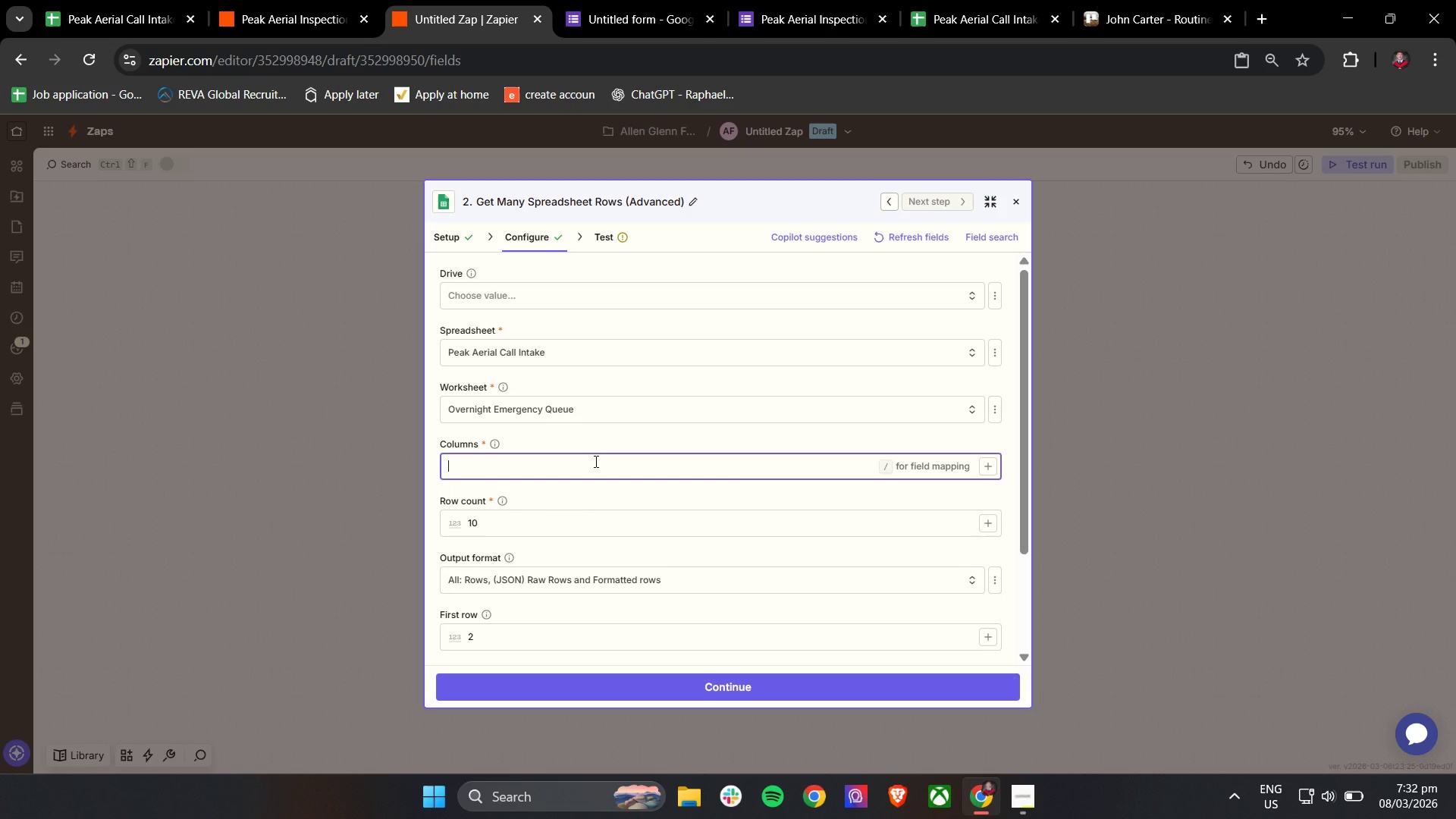 
key(Backspace)
 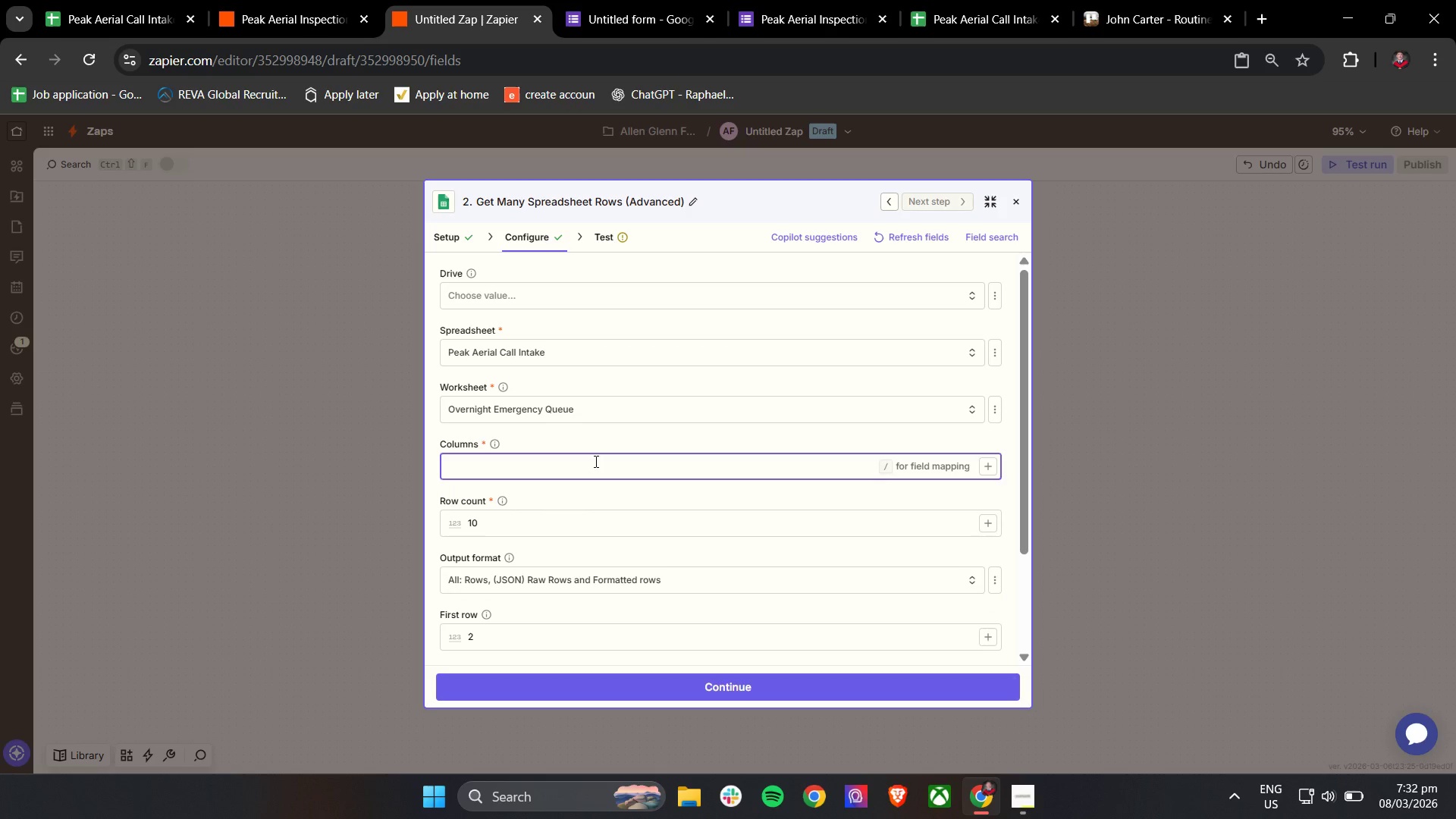 
key(Slash)
 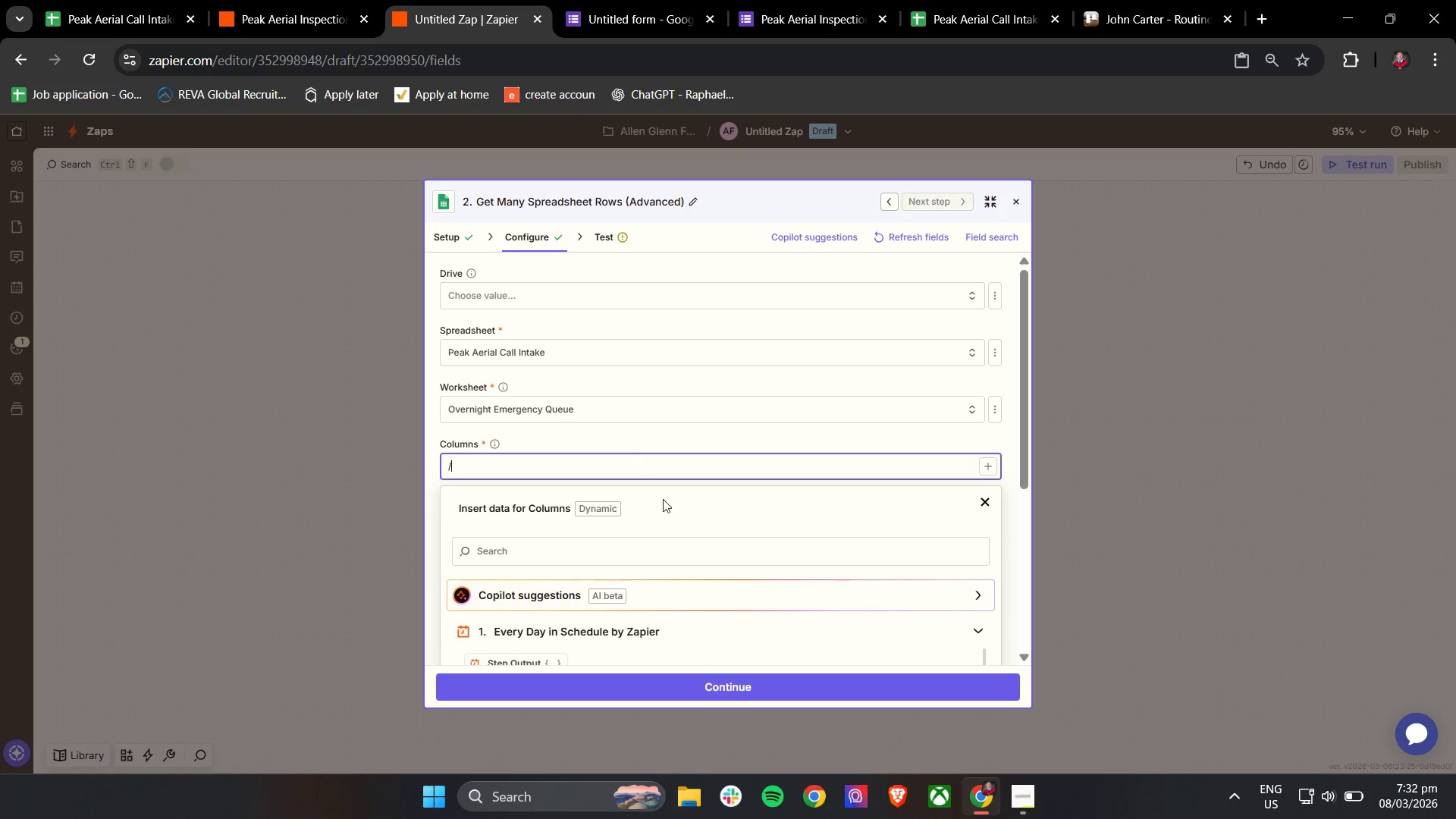 
scroll: coordinate [581, 574], scroll_direction: down, amount: 12.0
 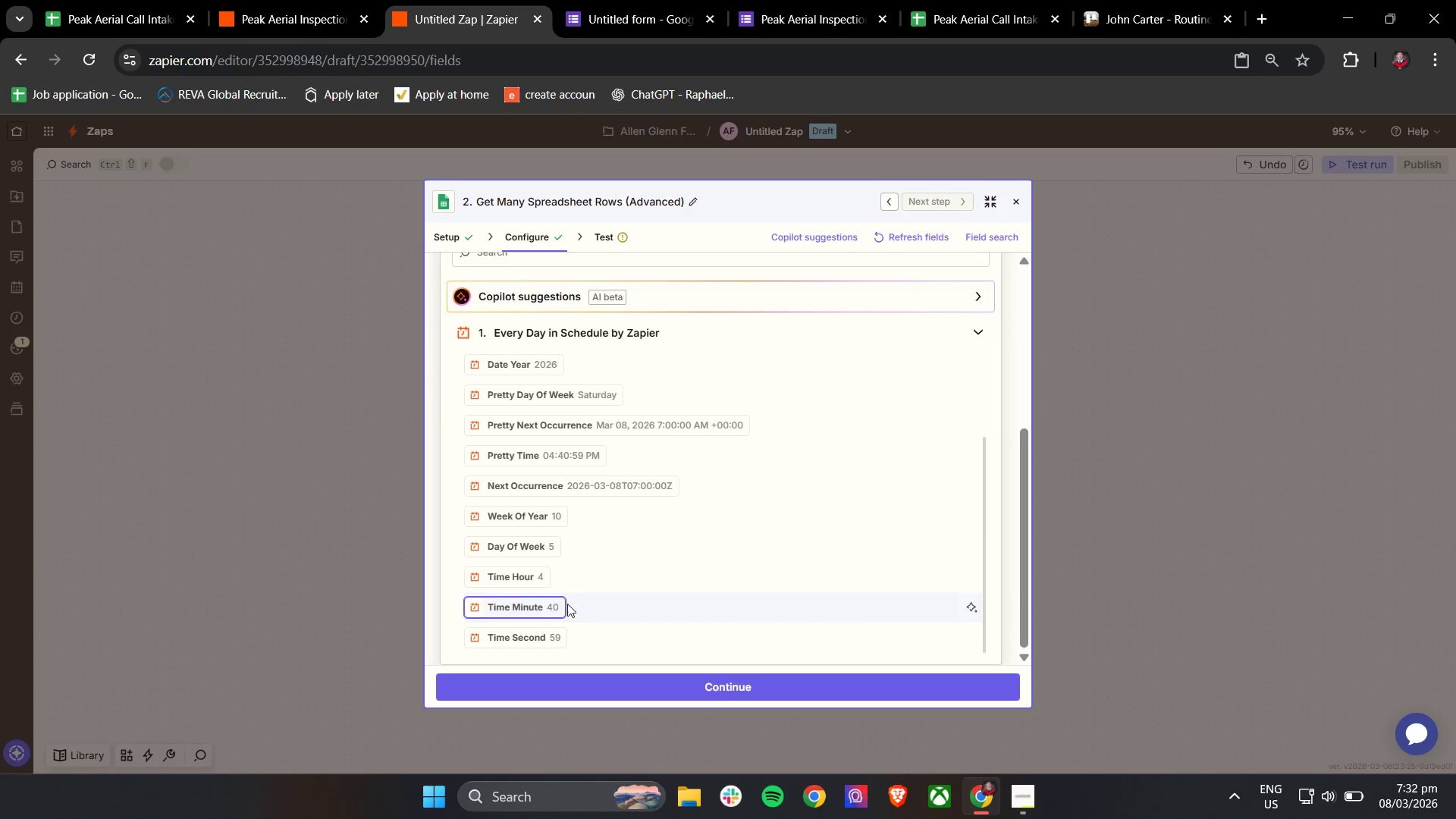 
scroll: coordinate [478, 522], scroll_direction: up, amount: 10.0
 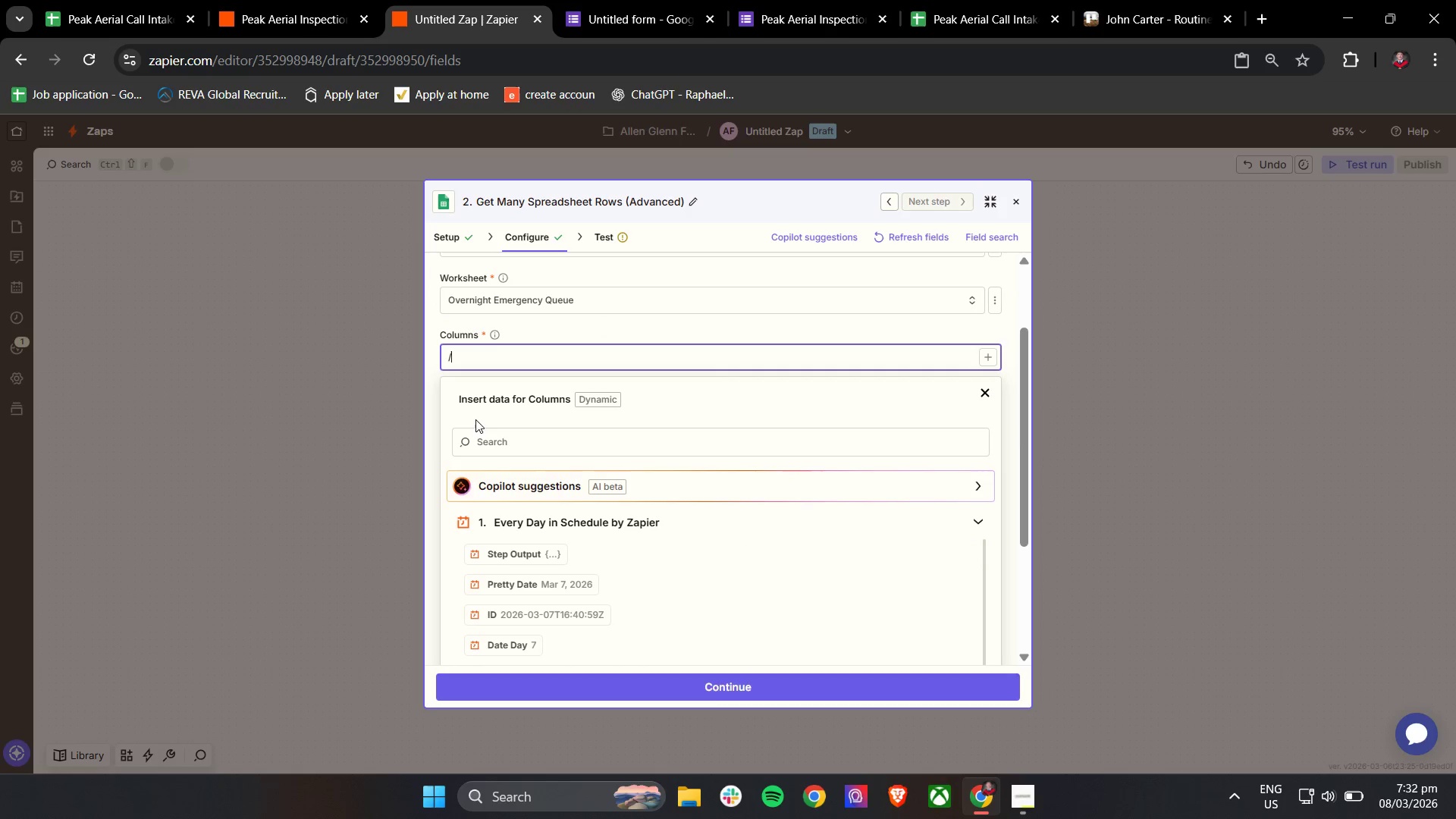 
left_click([438, 374])
 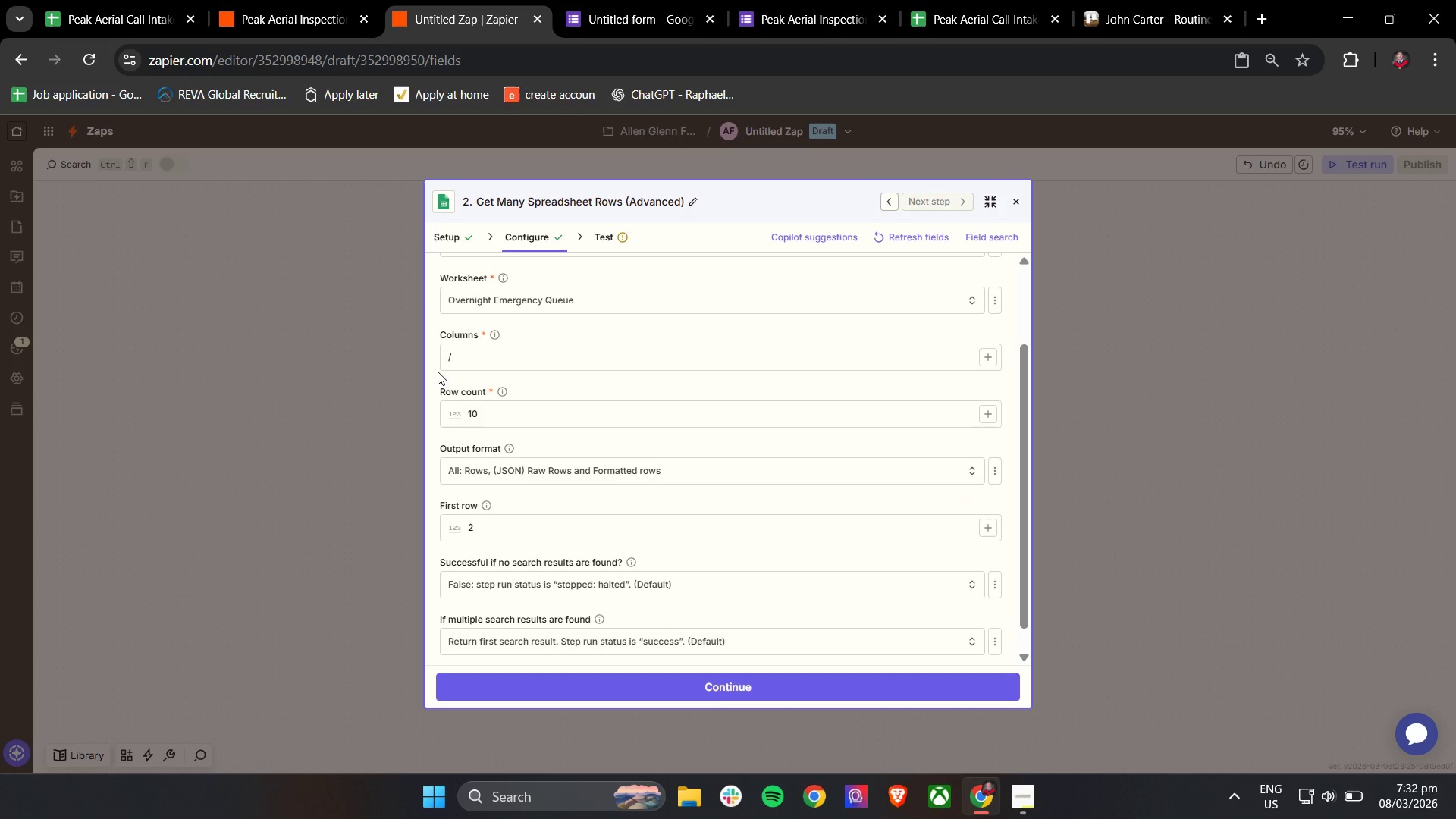 
wait(6.75)
 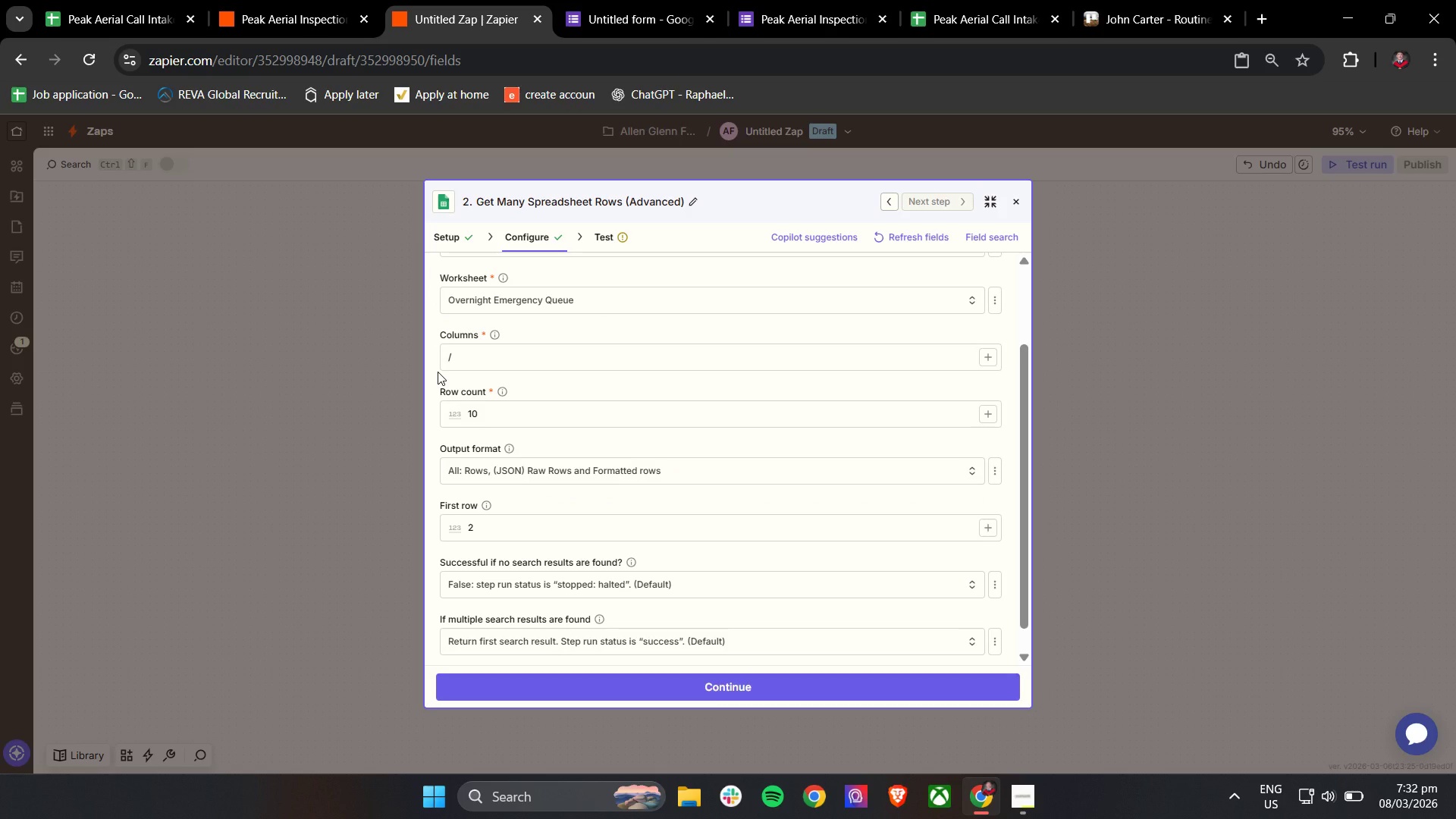 
left_click([541, 360])
 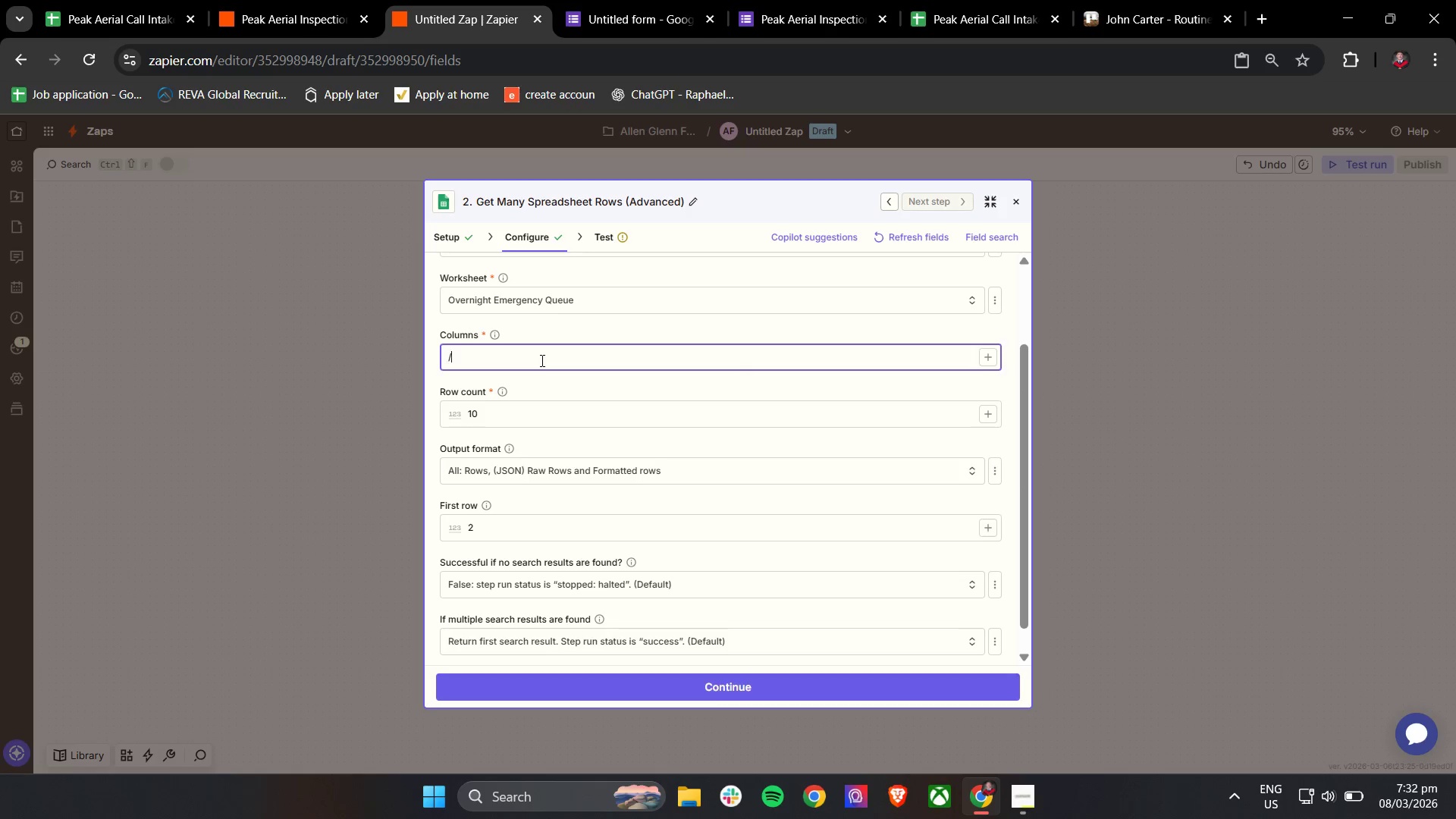 
key(Backspace)
 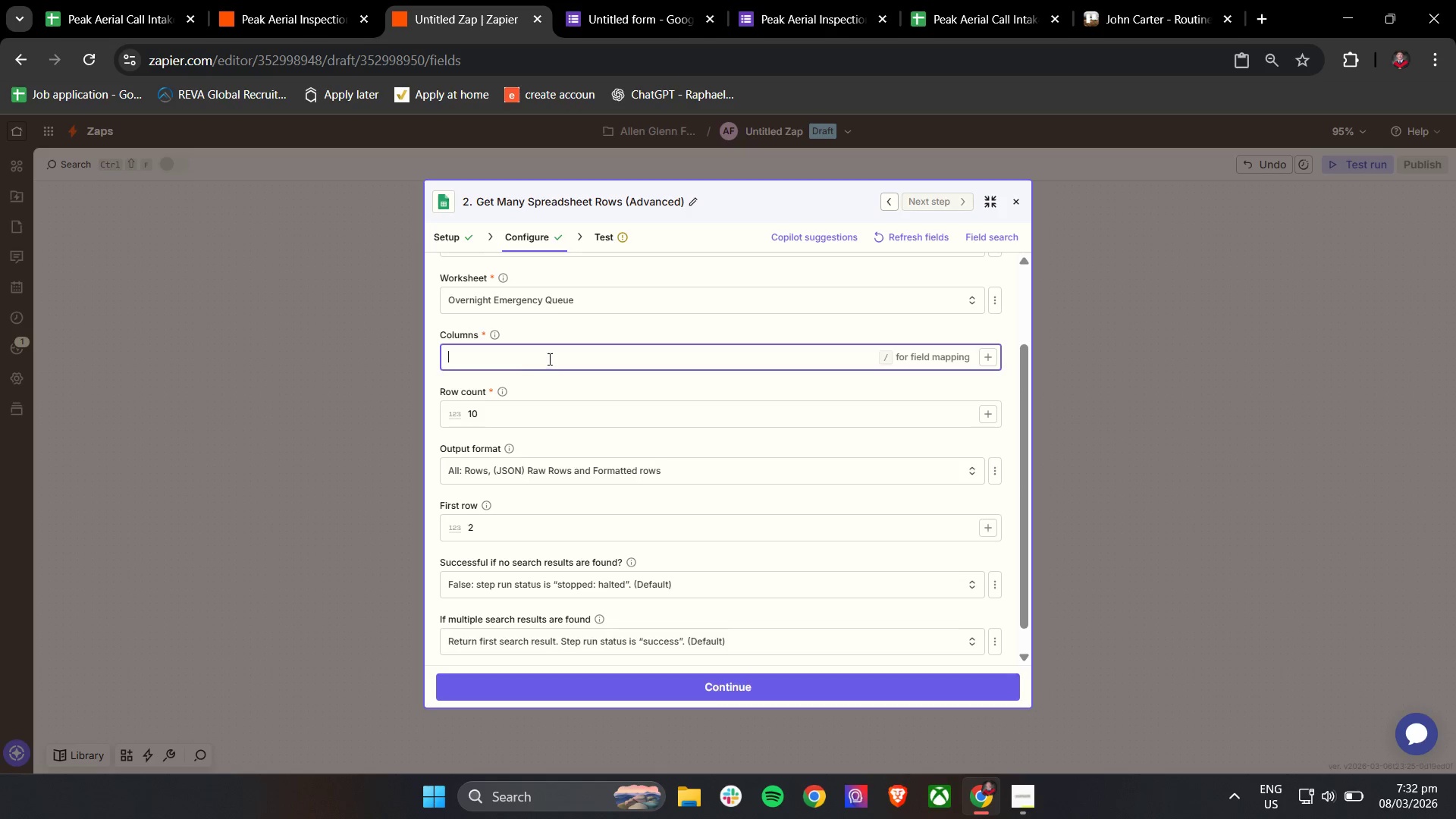 
key(Backspace)
 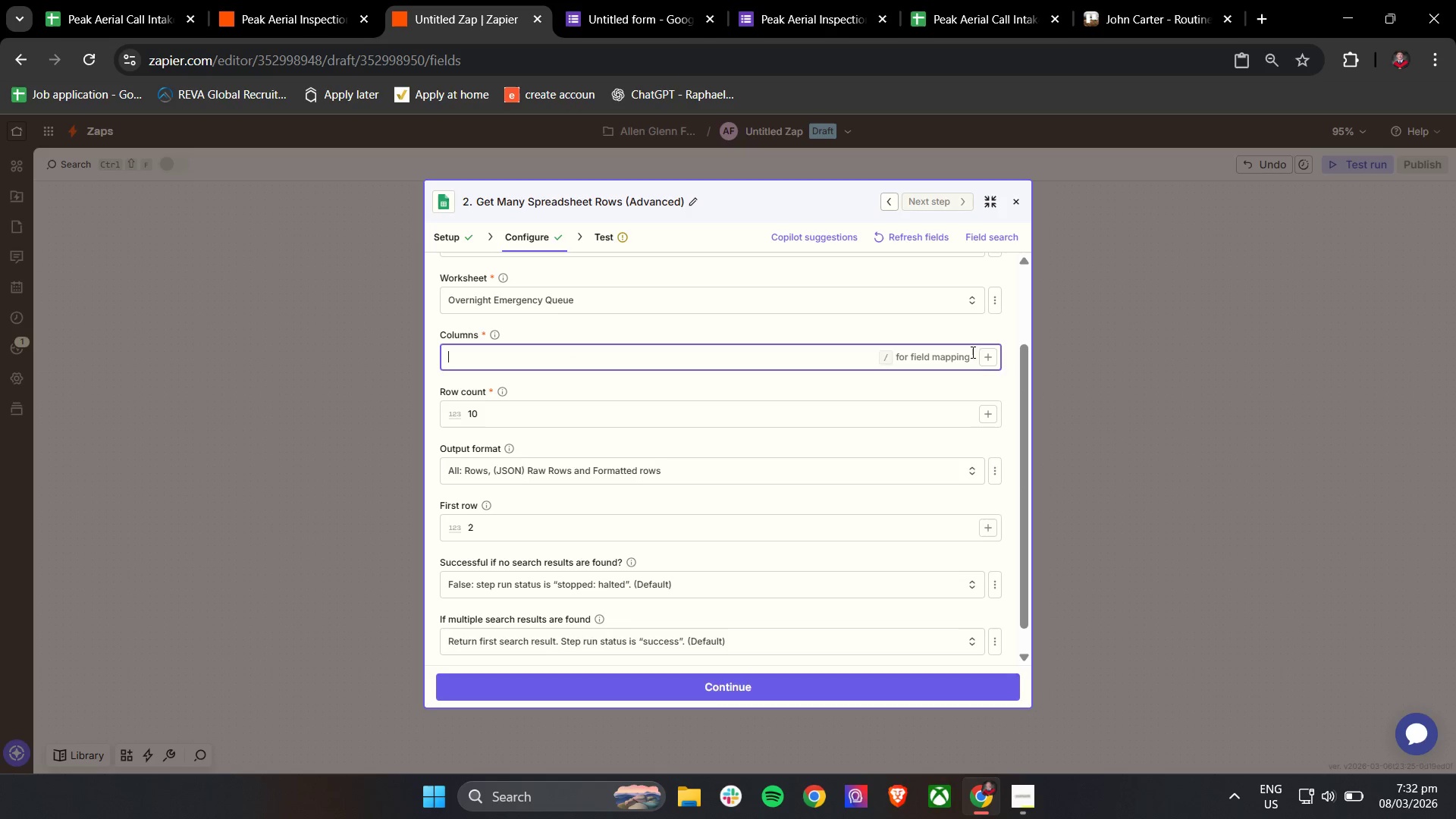 
left_click([981, 359])
 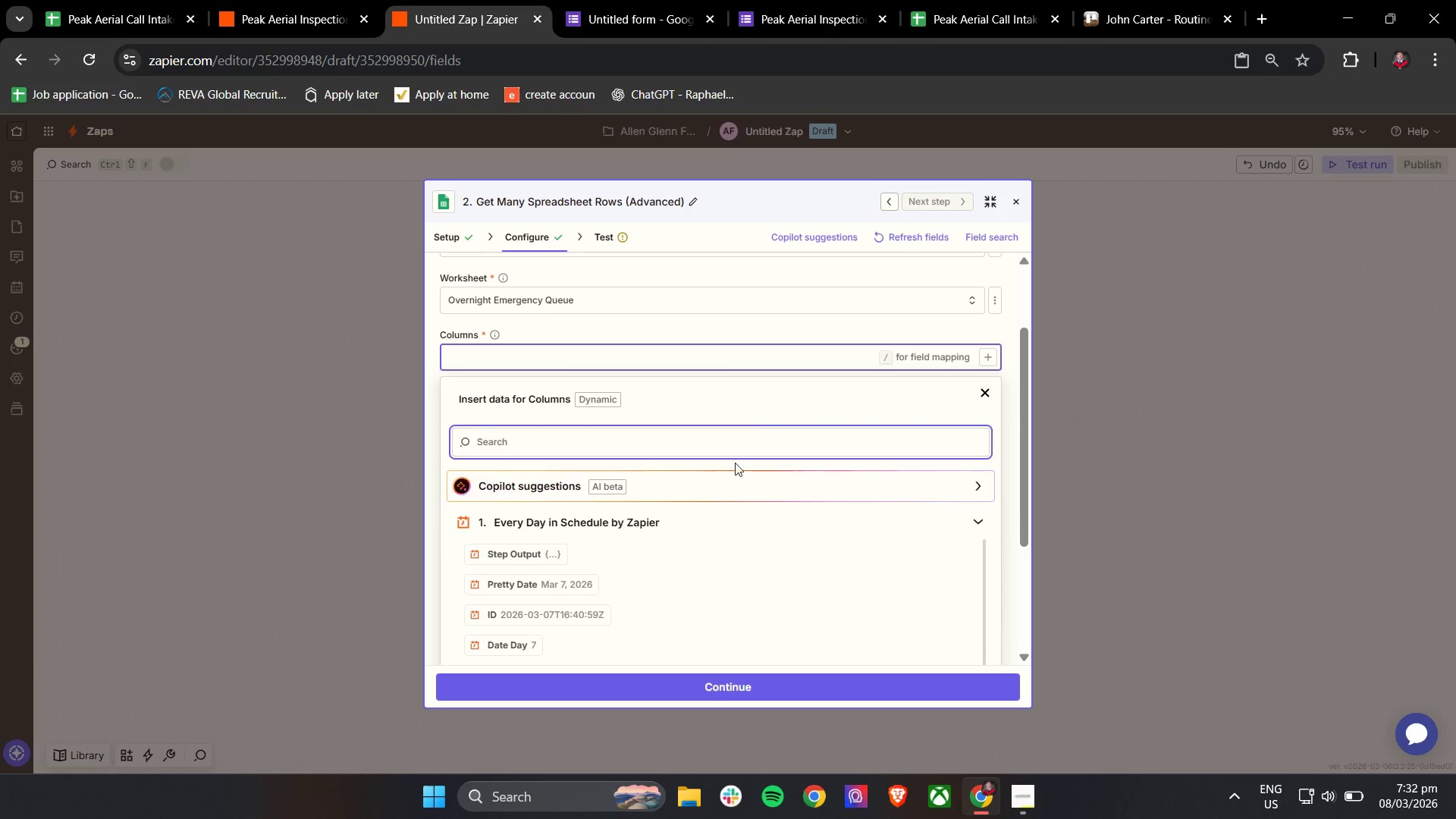 
scroll: coordinate [557, 480], scroll_direction: down, amount: 6.0
 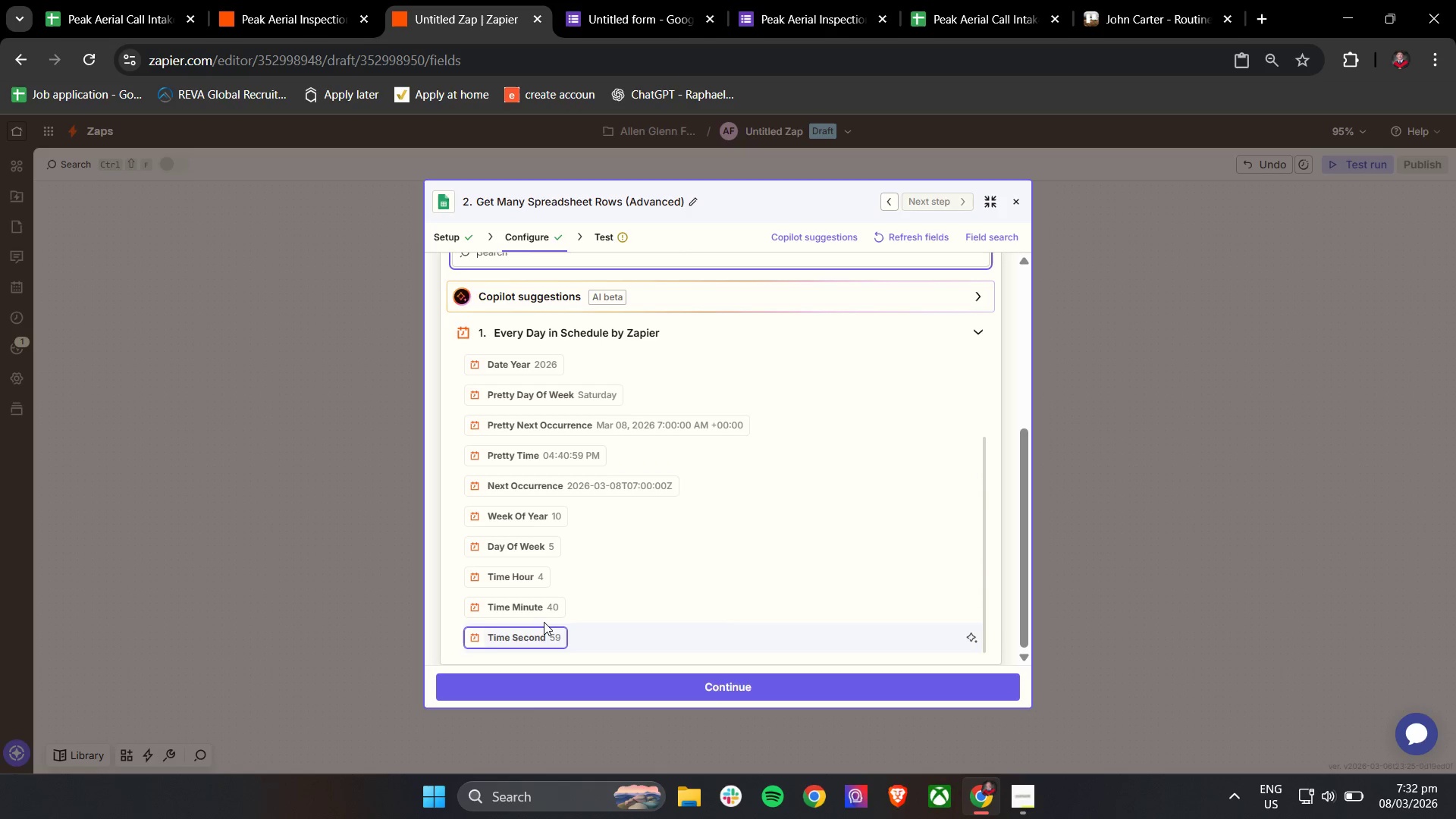 
scroll: coordinate [610, 592], scroll_direction: up, amount: 4.0
 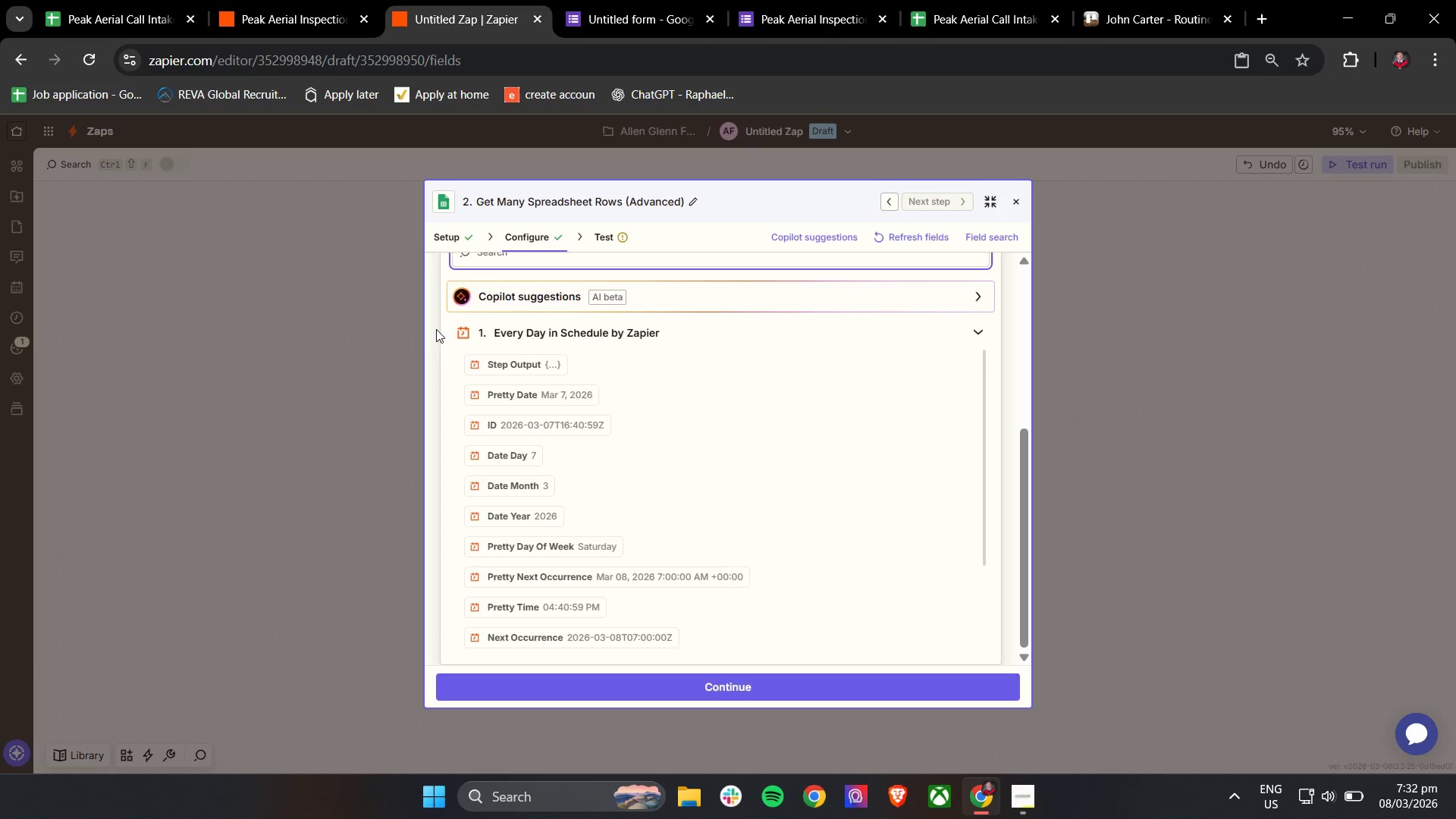 
left_click([436, 329])
 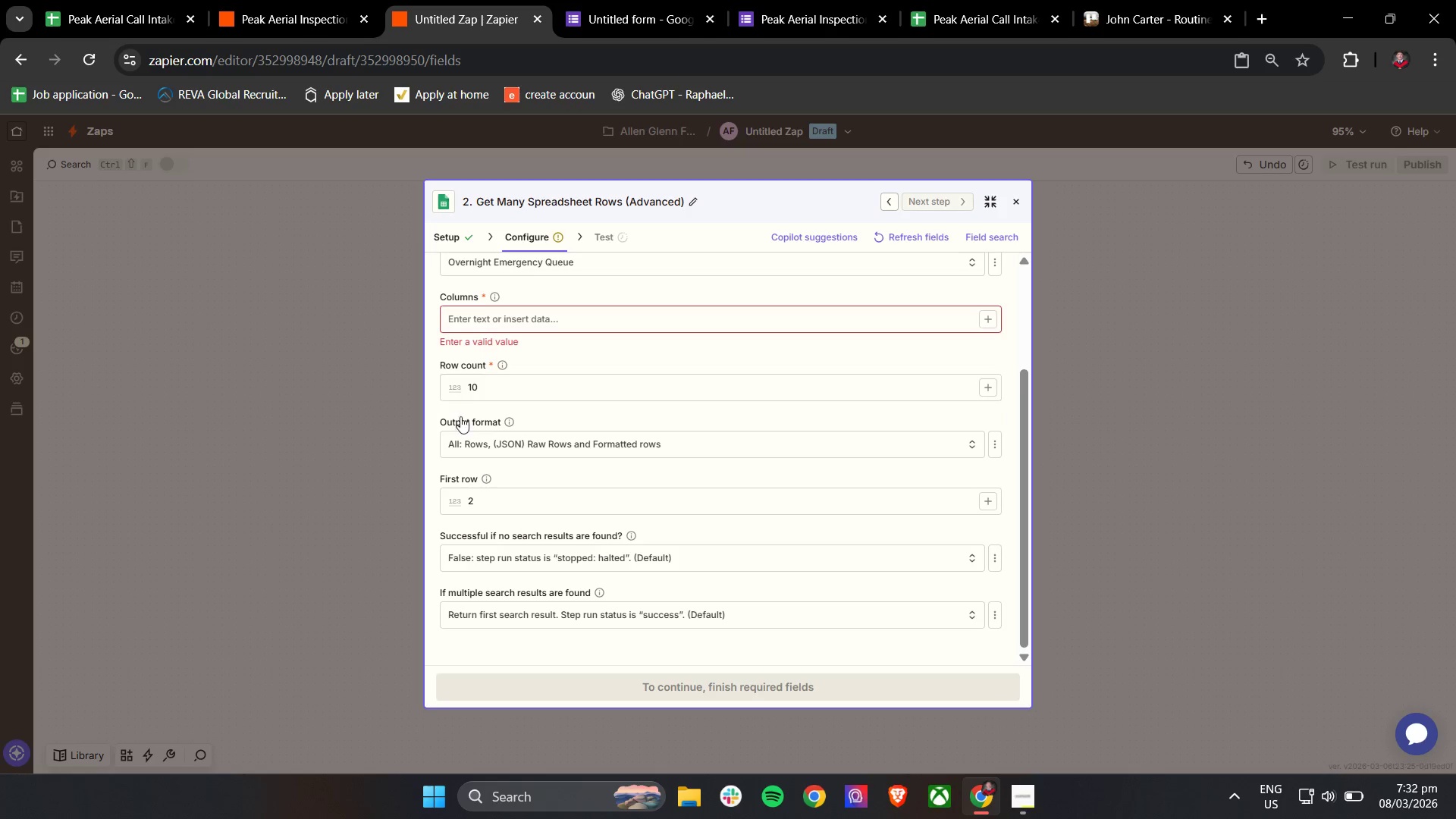 
scroll: coordinate [608, 482], scroll_direction: up, amount: 2.0
 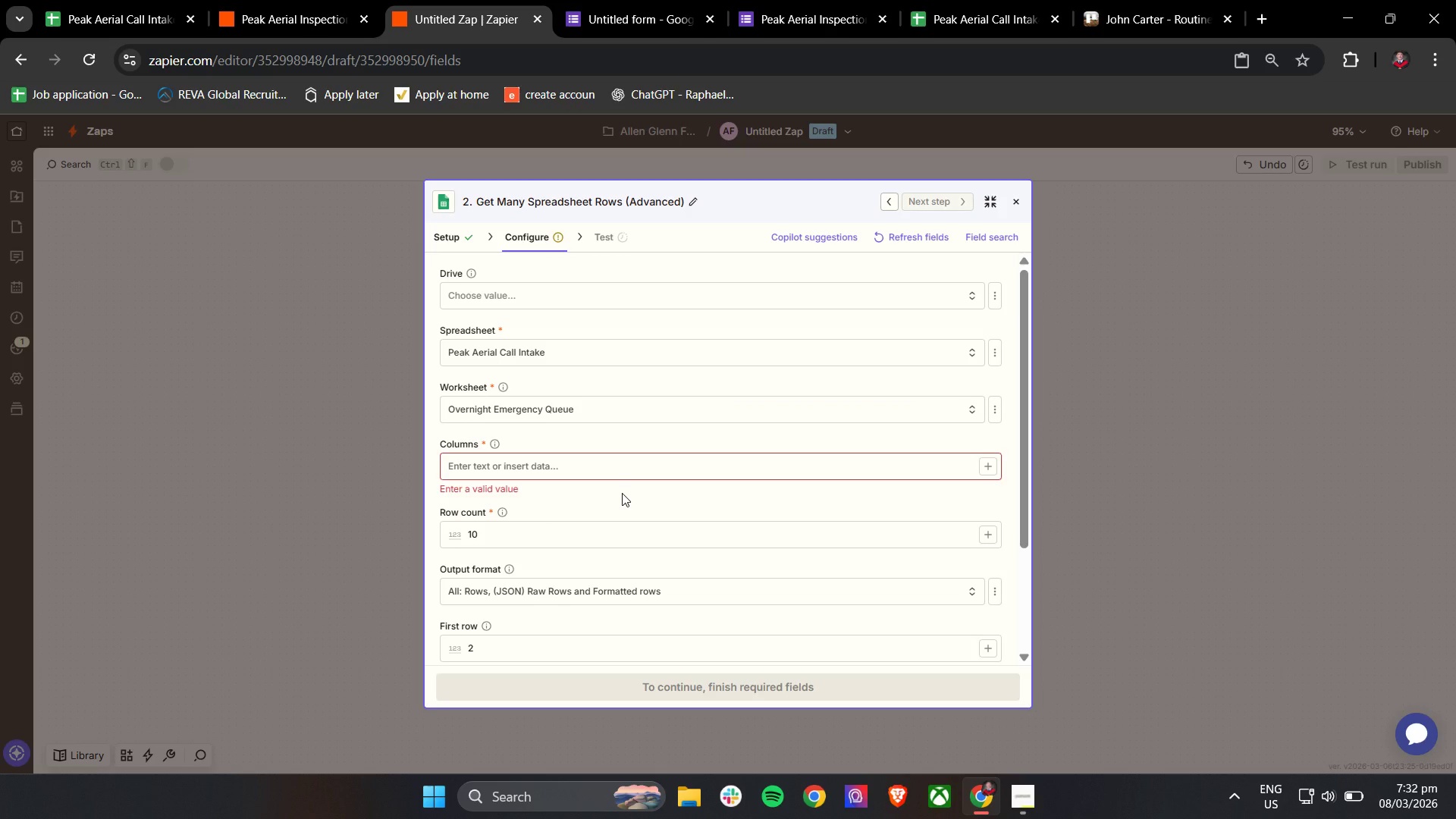 
left_click([639, 457])
 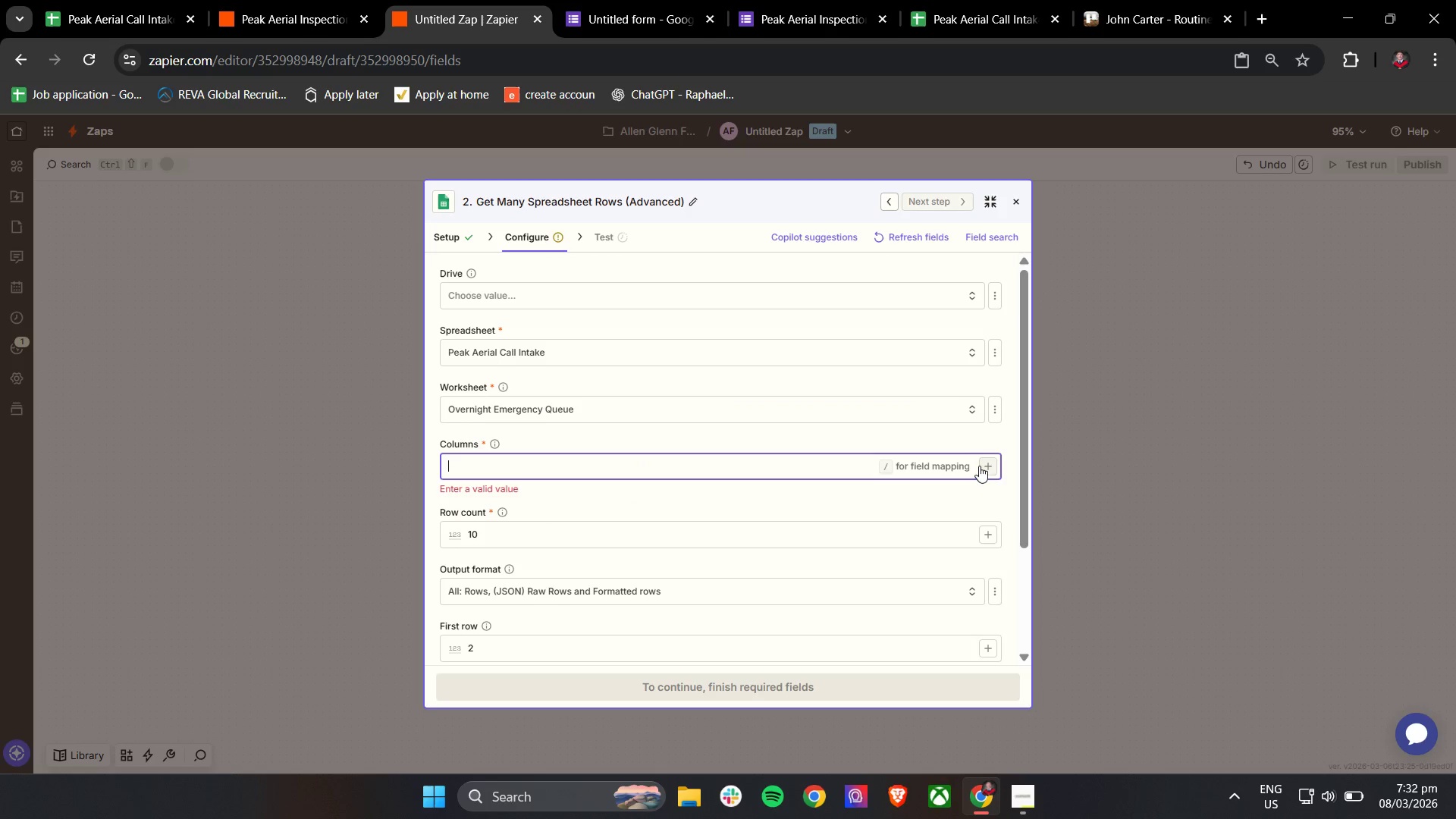 
key(Slash)
 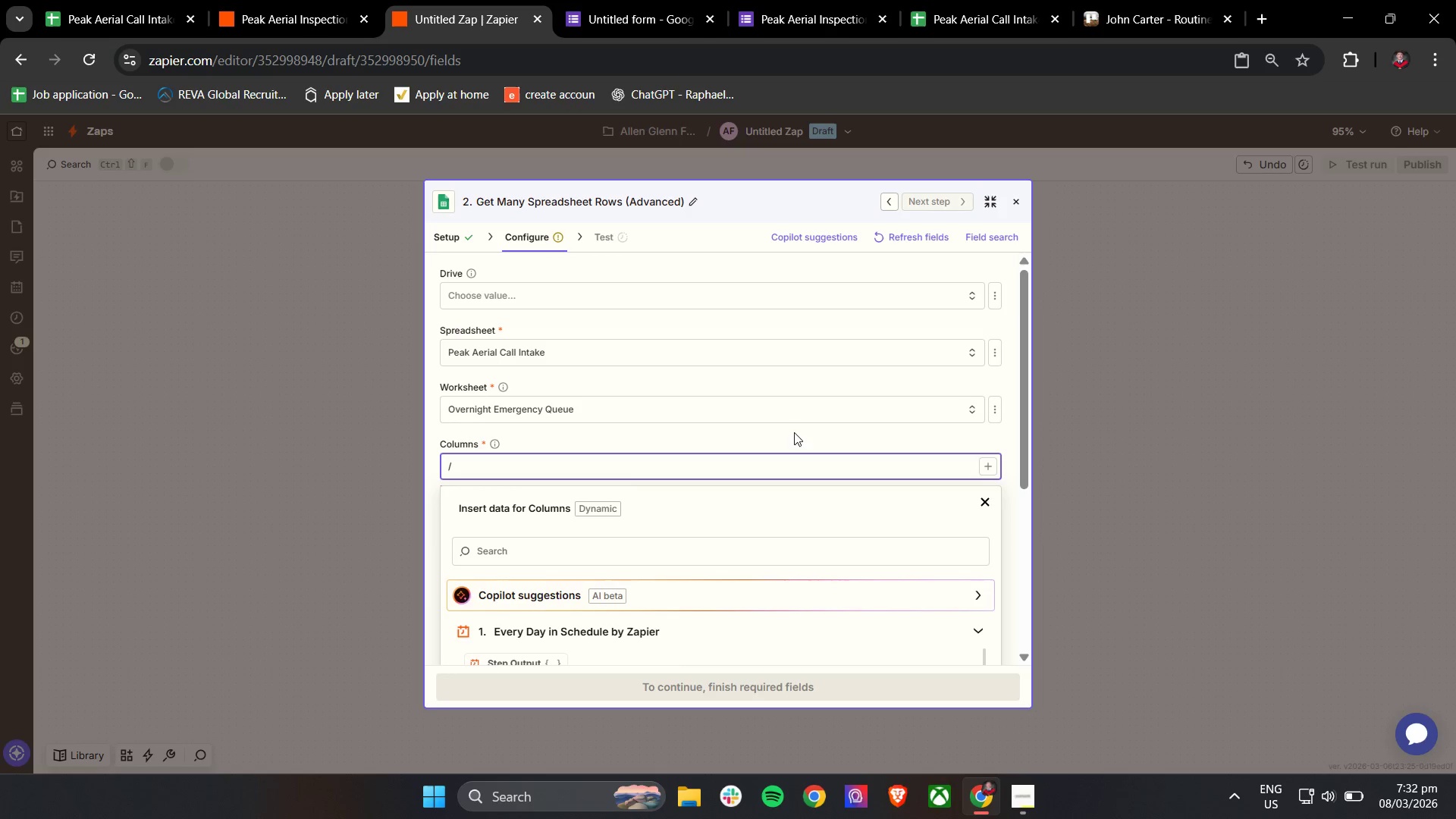 
scroll: coordinate [797, 400], scroll_direction: down, amount: 4.0
 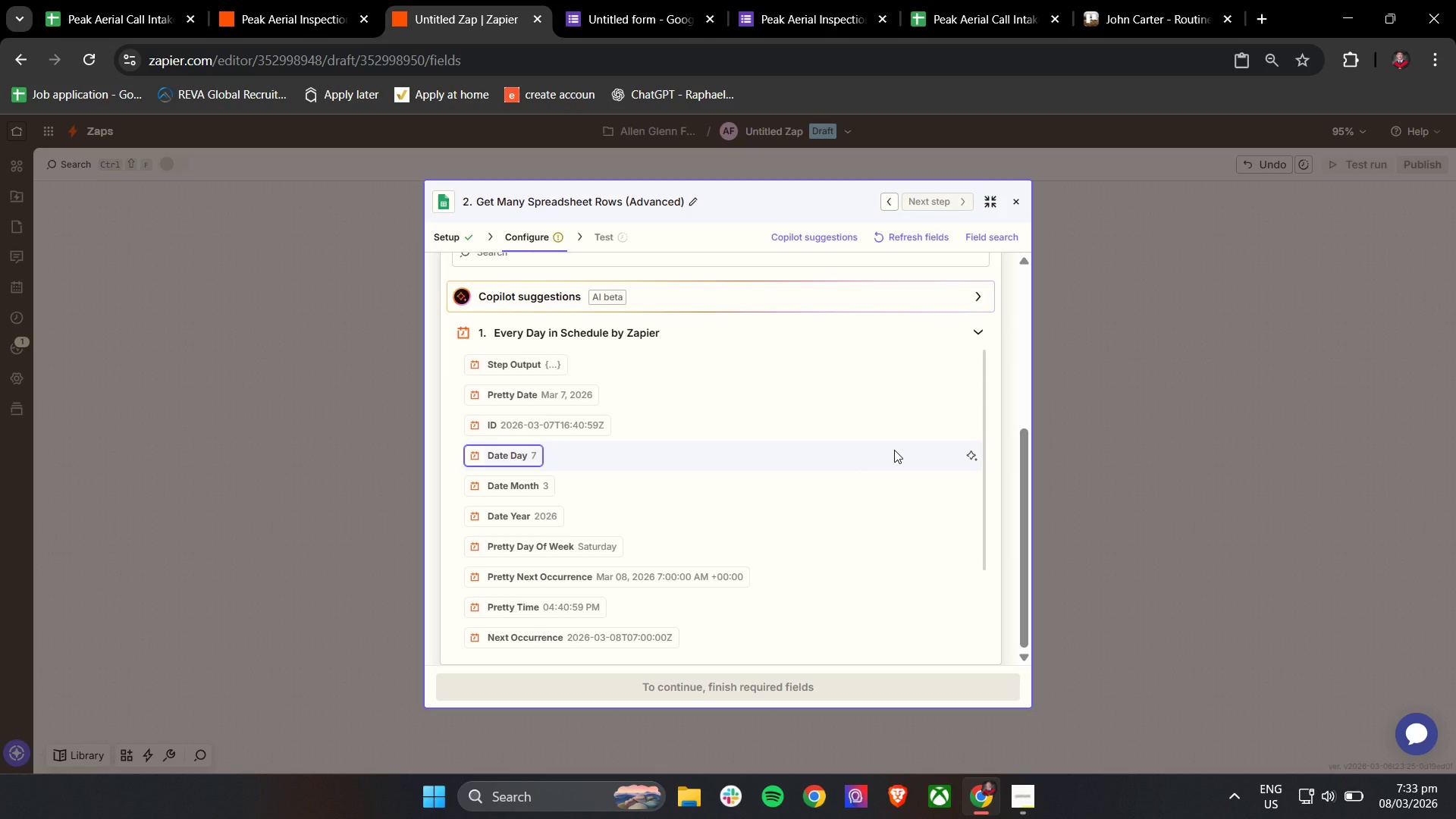 
wait(11.16)
 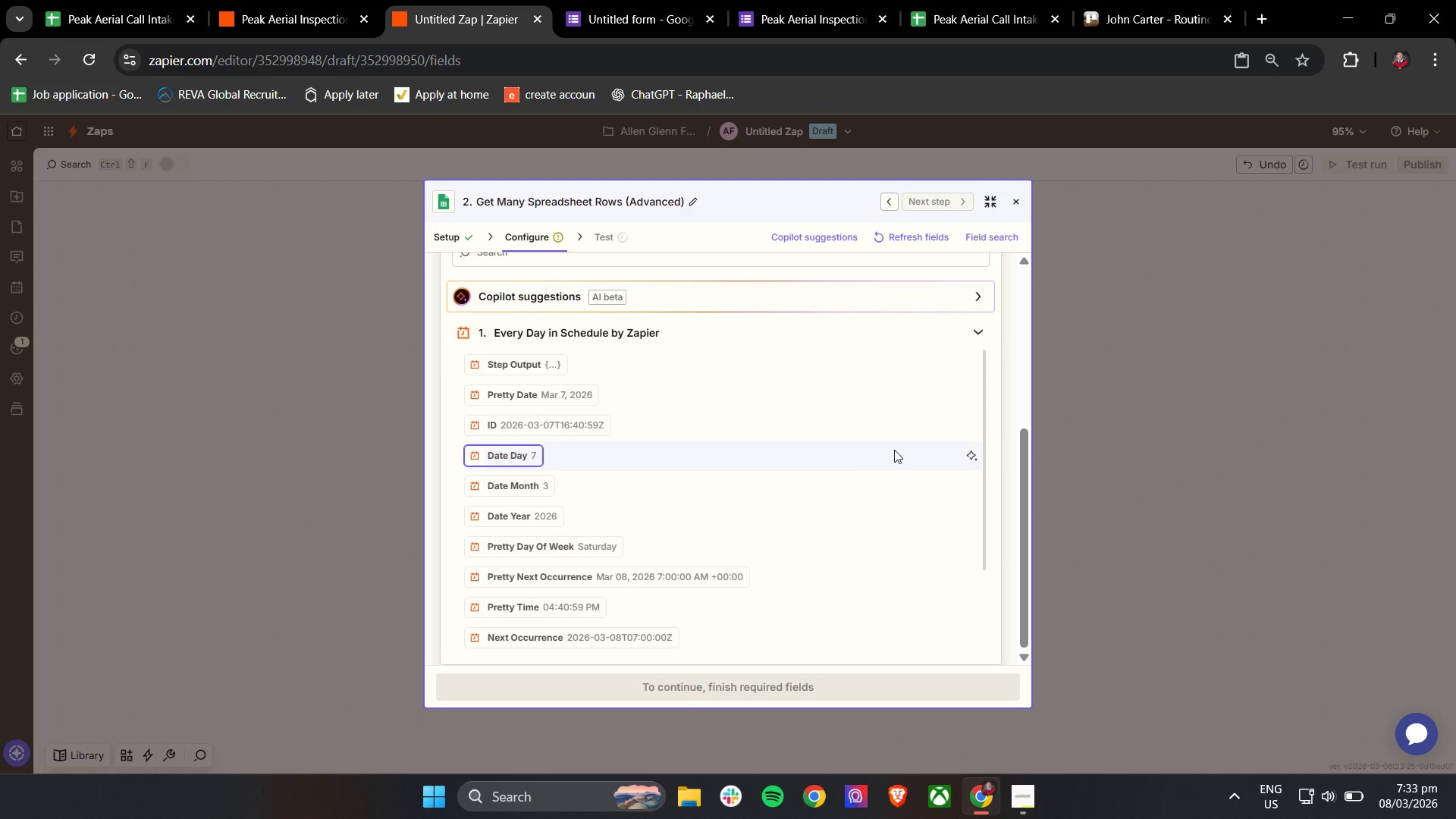 
scroll: coordinate [1006, 466], scroll_direction: down, amount: 10.0
 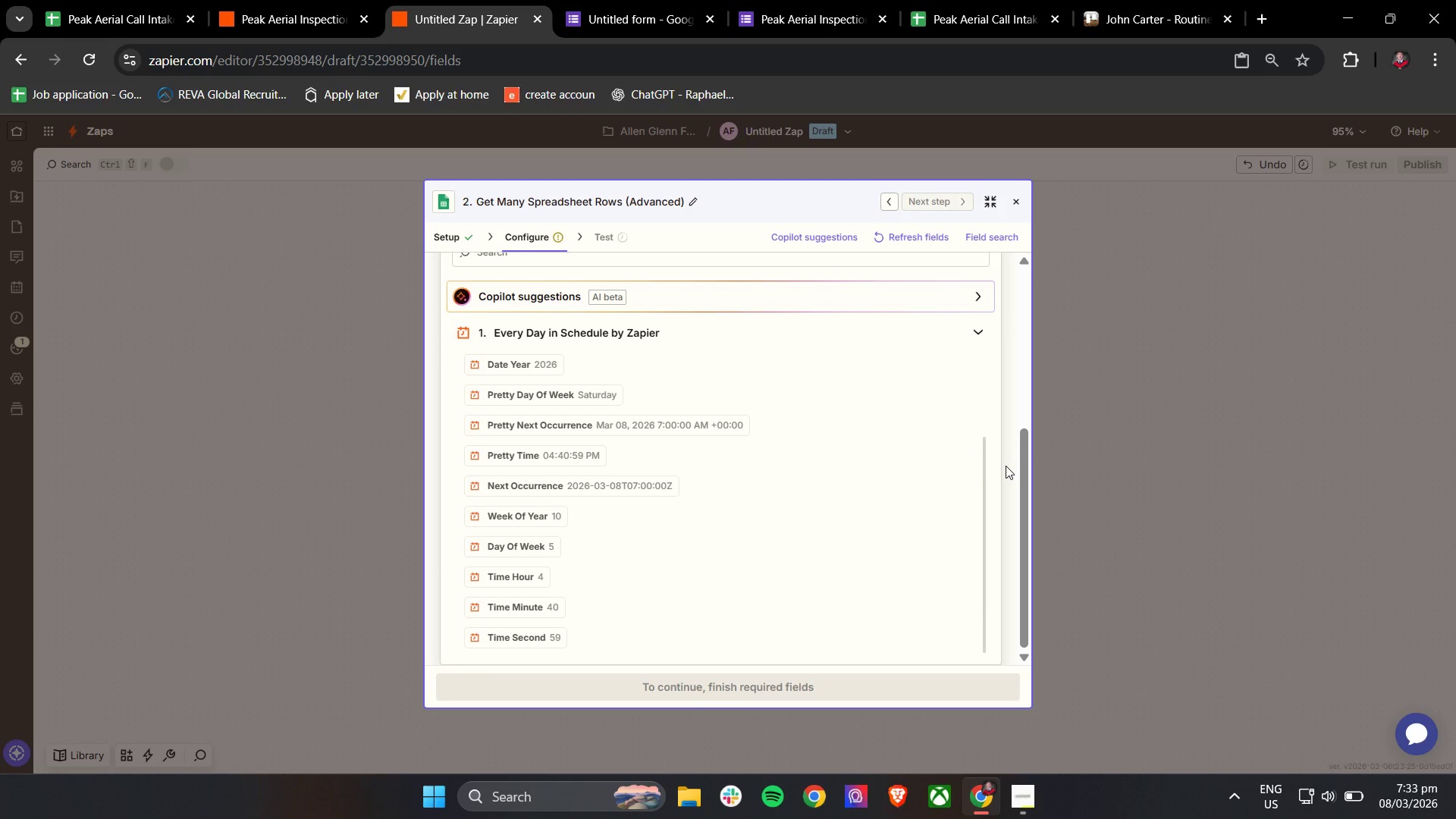 
wait(33.12)
 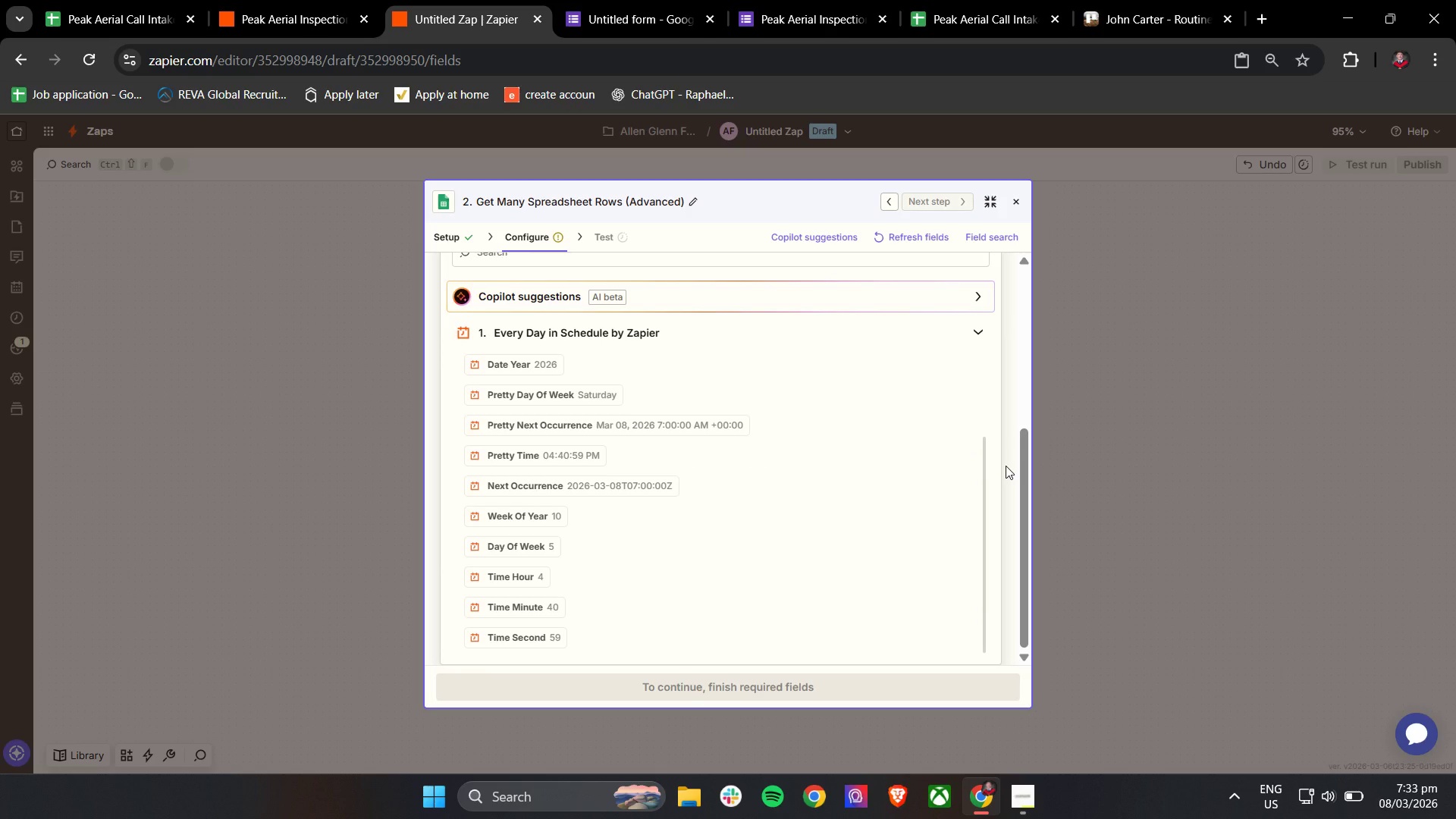 
scroll: coordinate [1004, 371], scroll_direction: up, amount: 5.0
 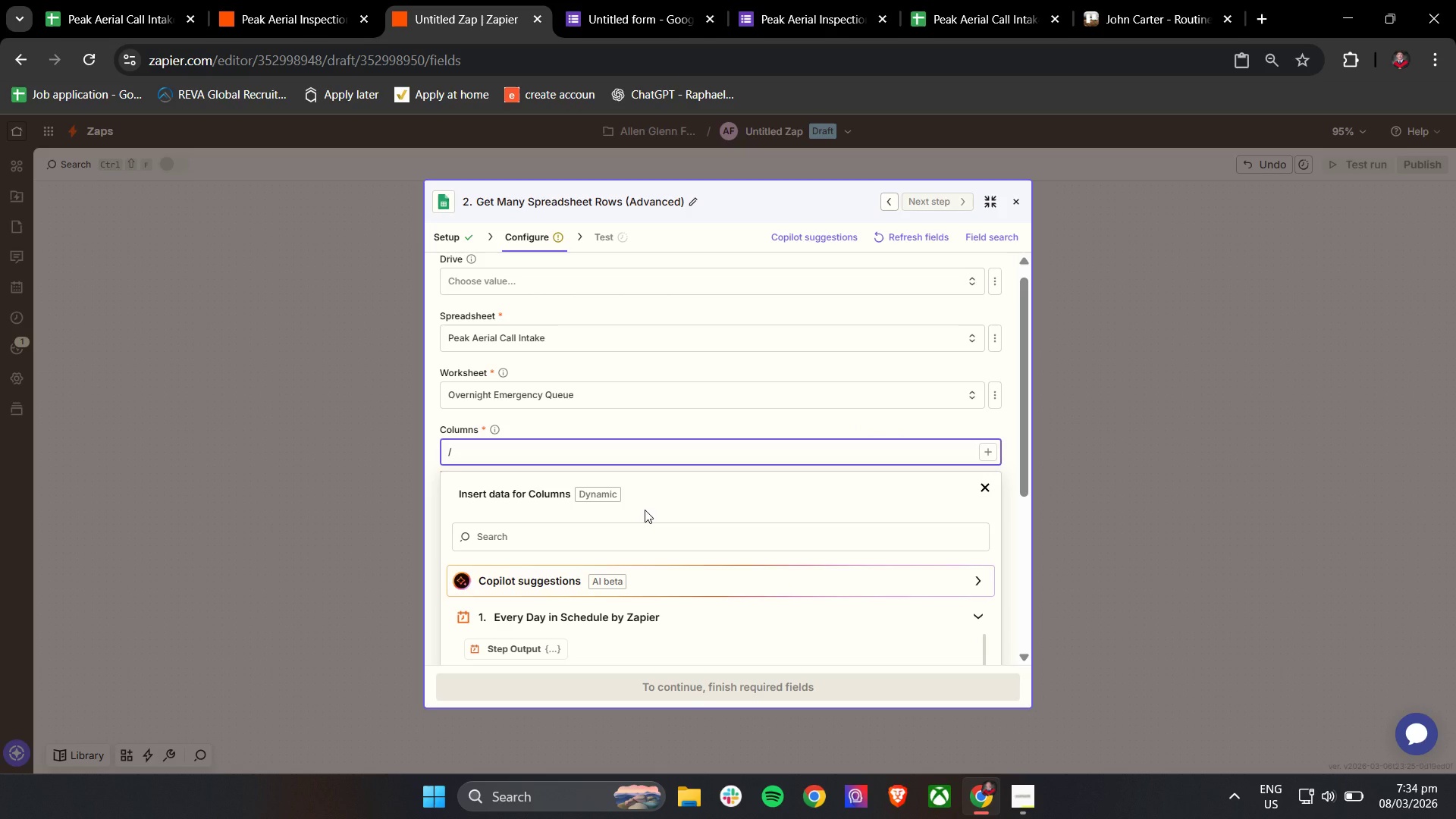 
wait(31.93)
 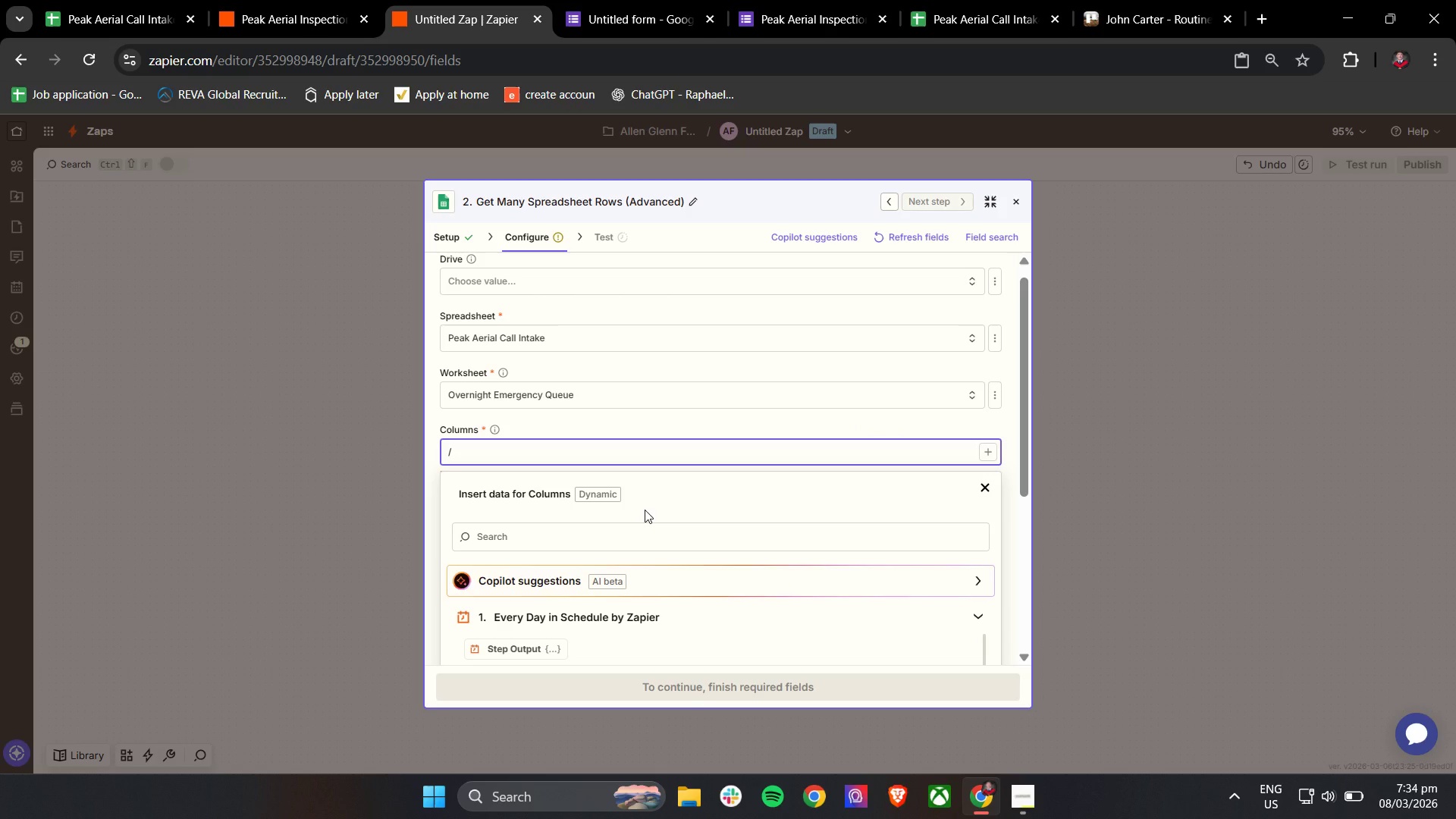 
scroll: coordinate [696, 497], scroll_direction: down, amount: 6.0
 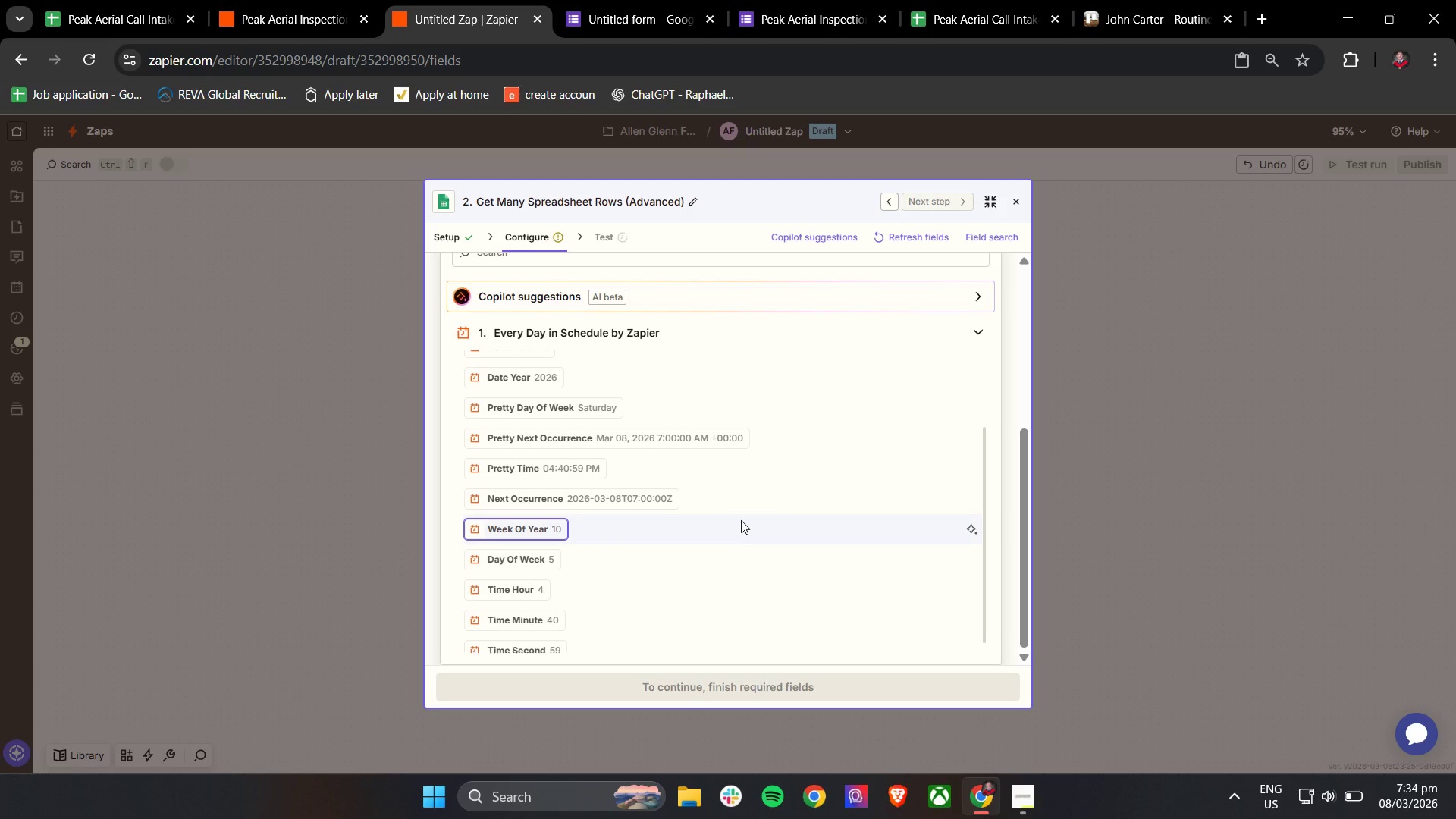 
wait(28.08)
 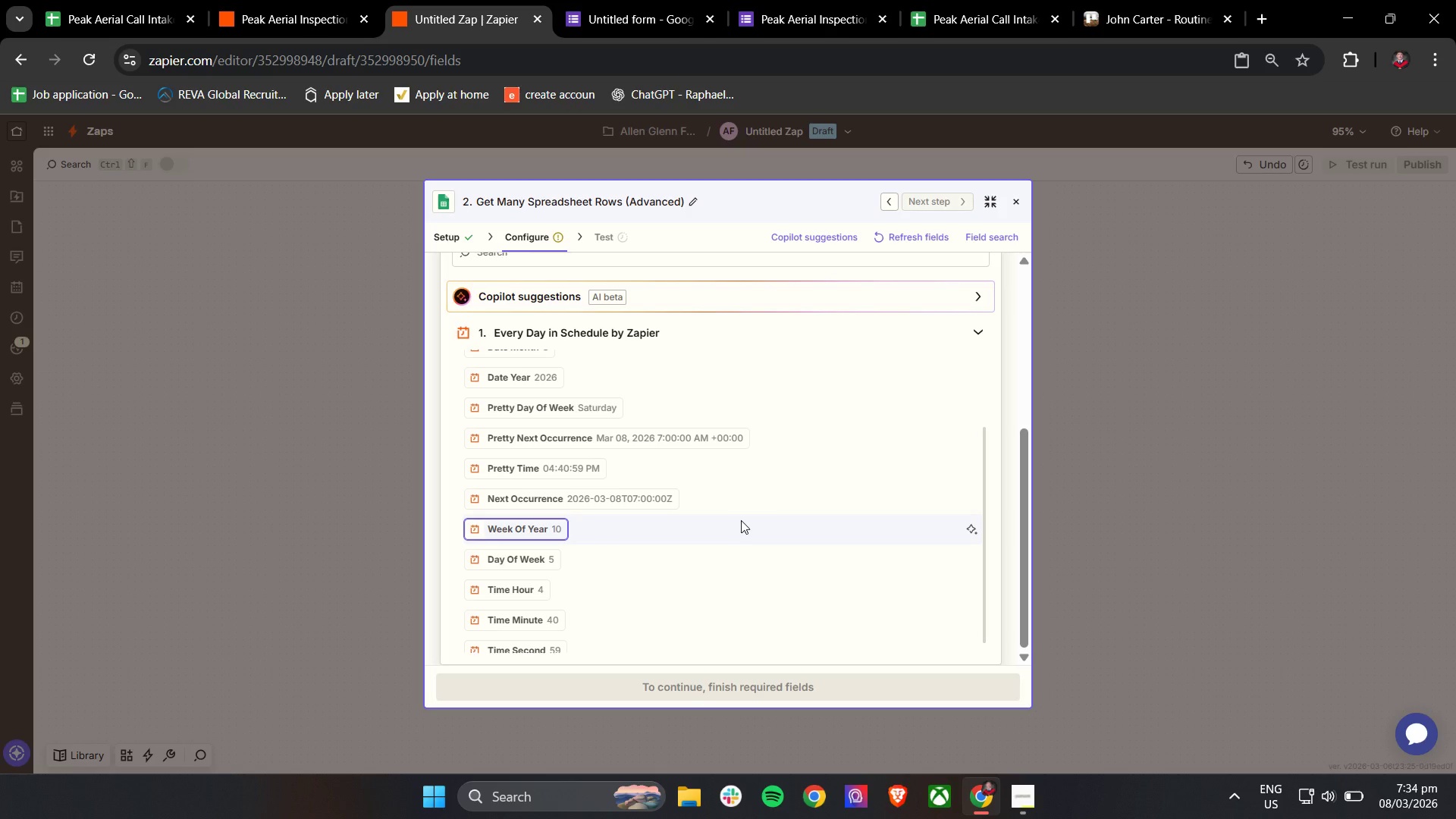 
left_click([928, 236])
 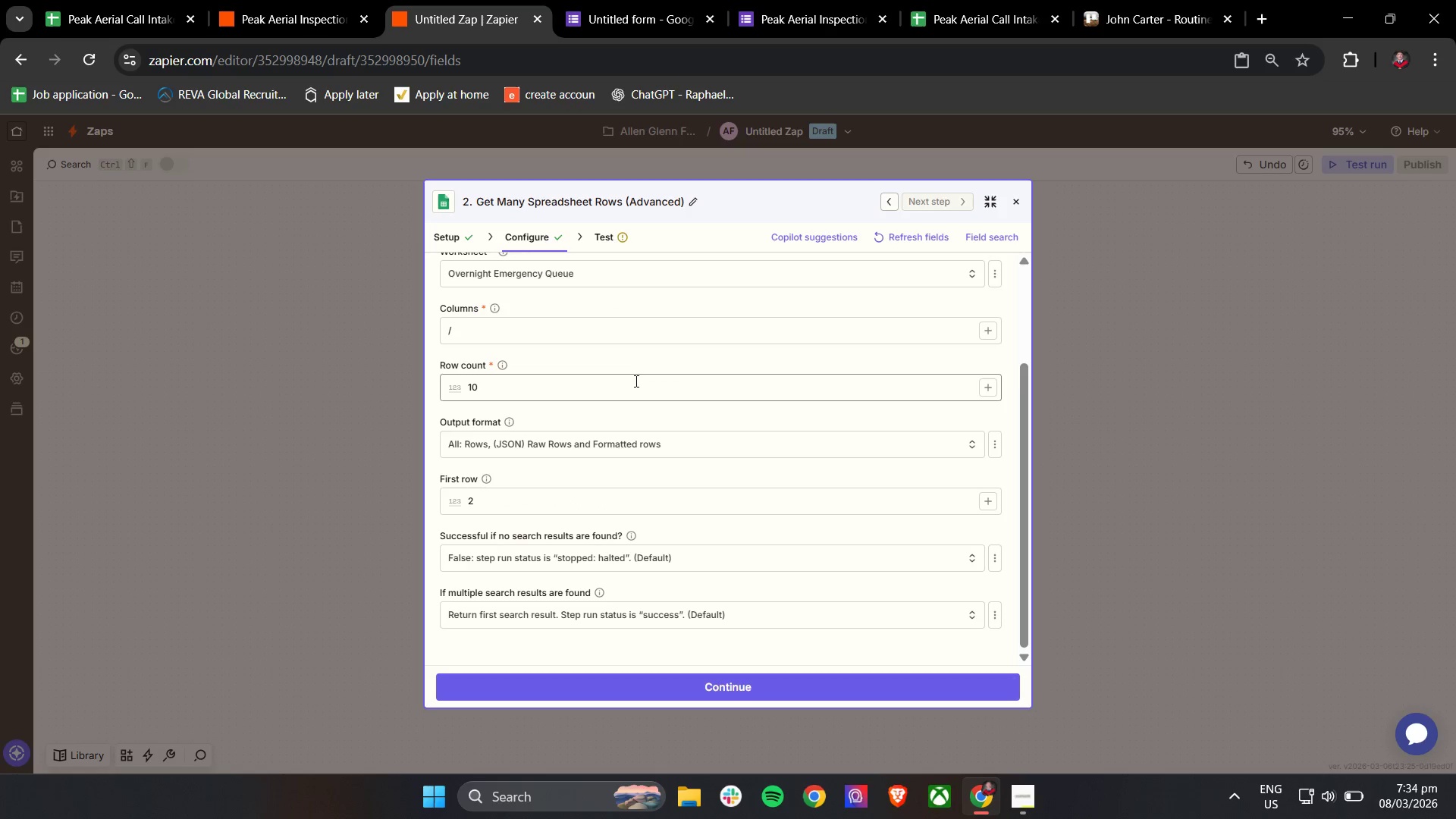 
scroll: coordinate [608, 388], scroll_direction: up, amount: 2.0
 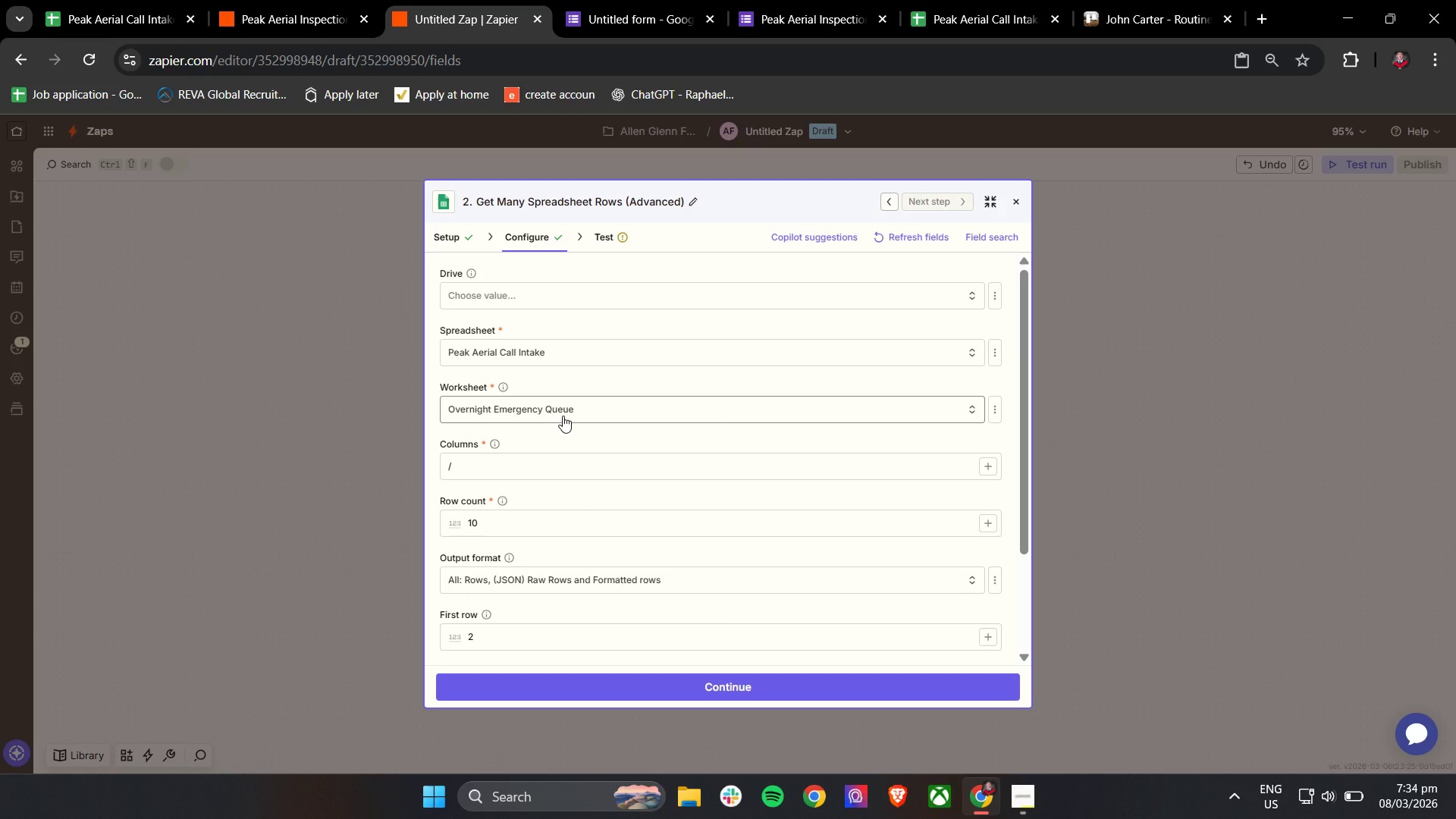 
left_click([500, 465])
 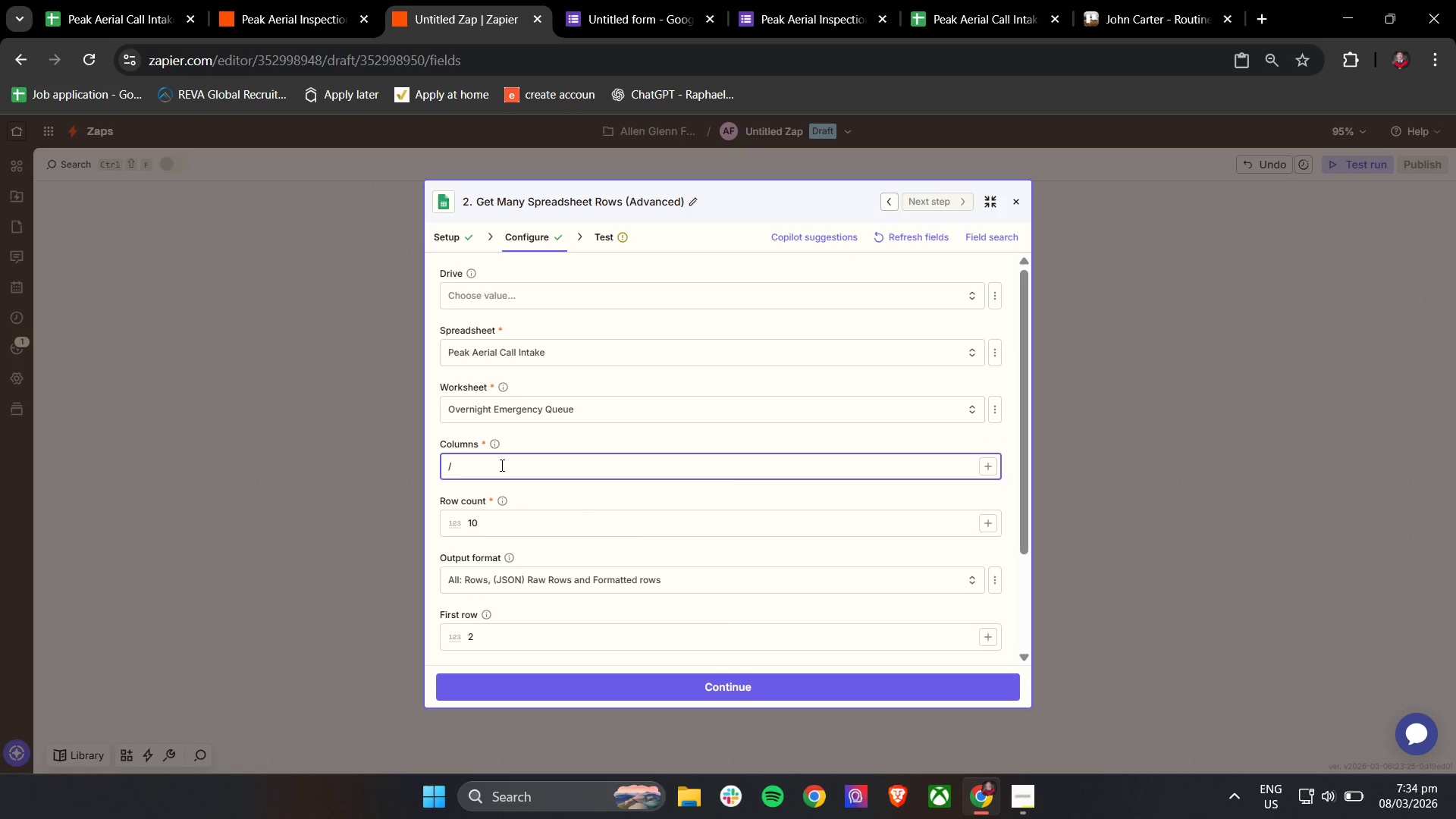 
key(Backspace)
 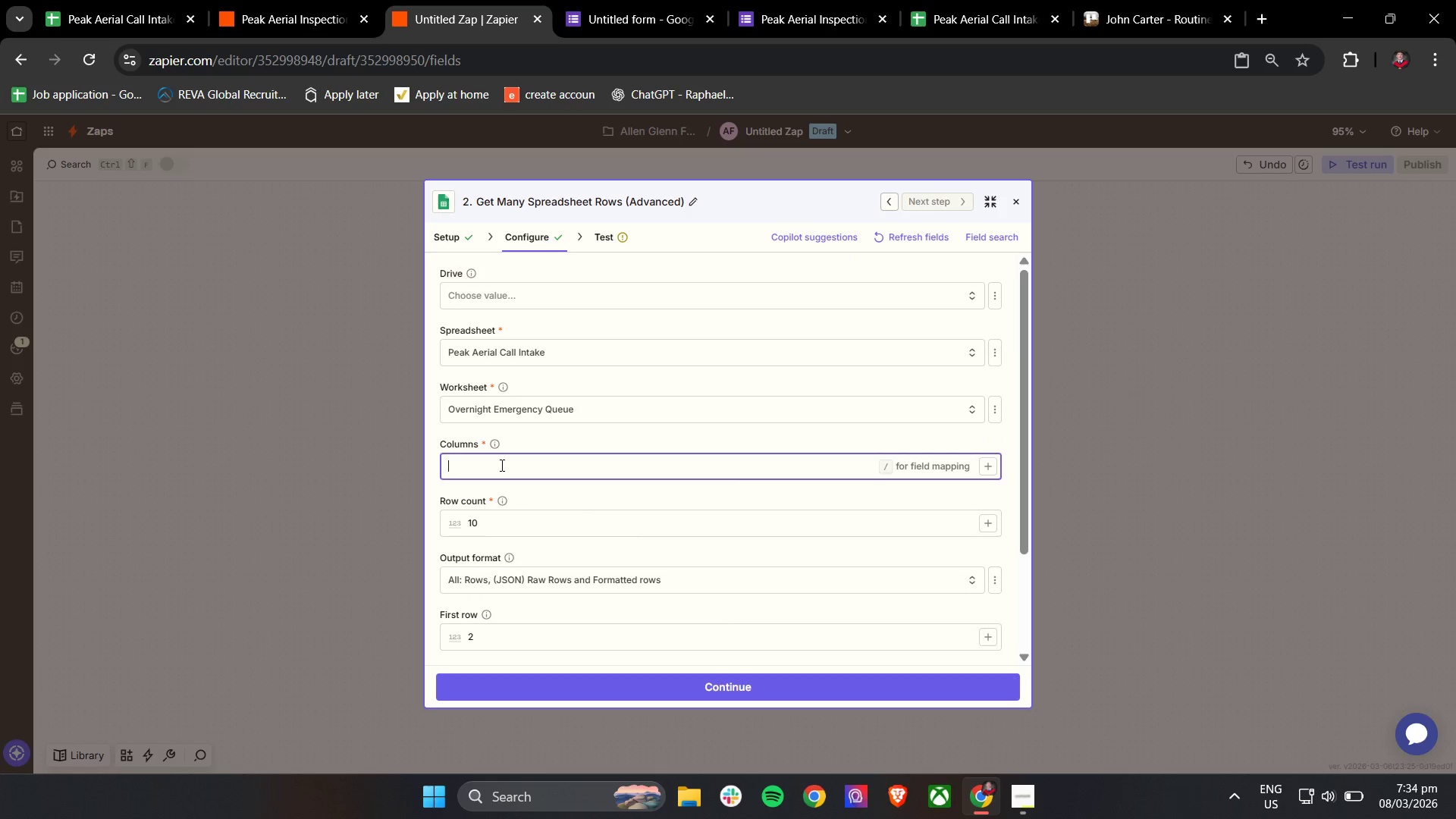 
key(Backspace)
 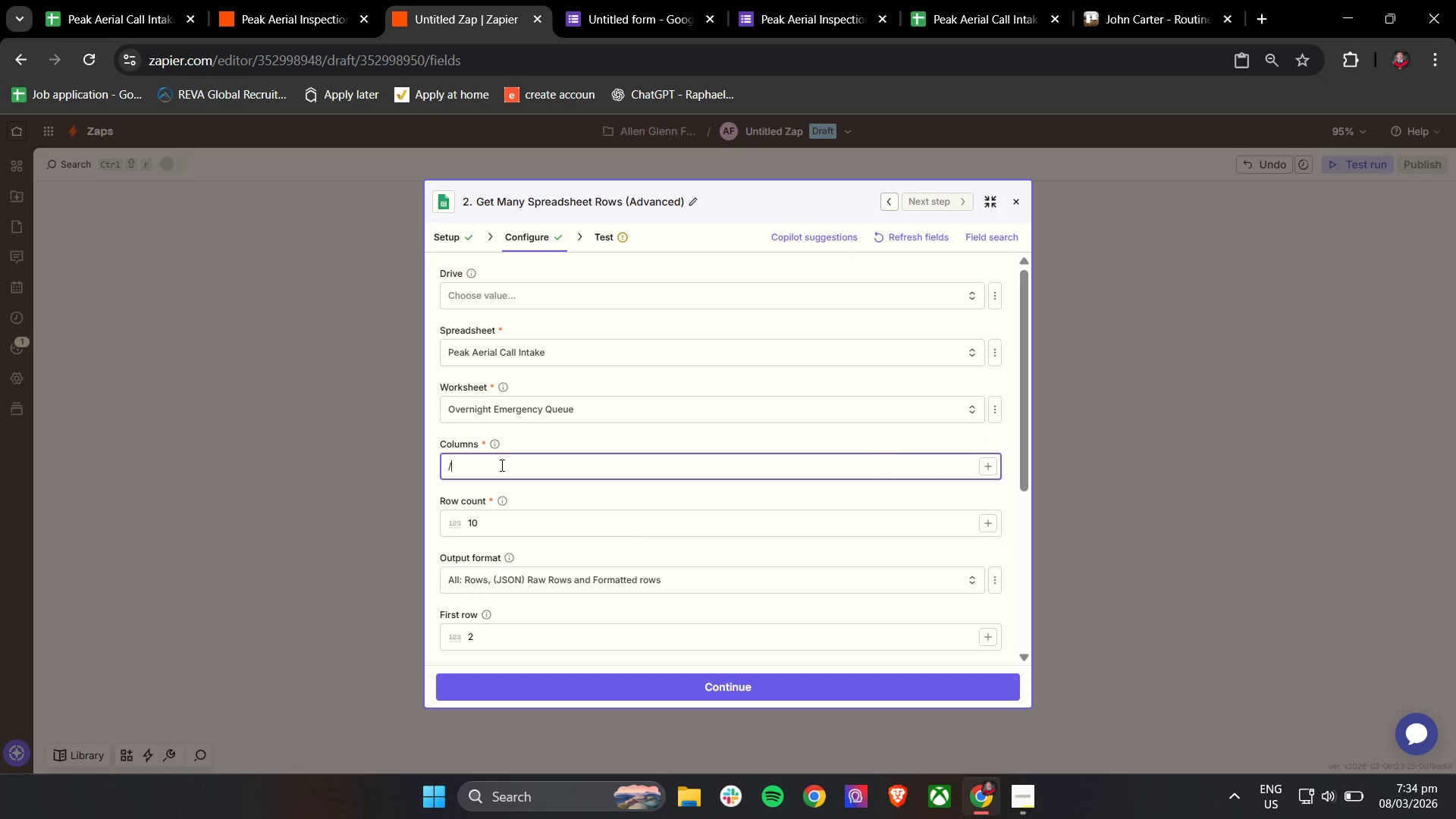 
key(Slash)
 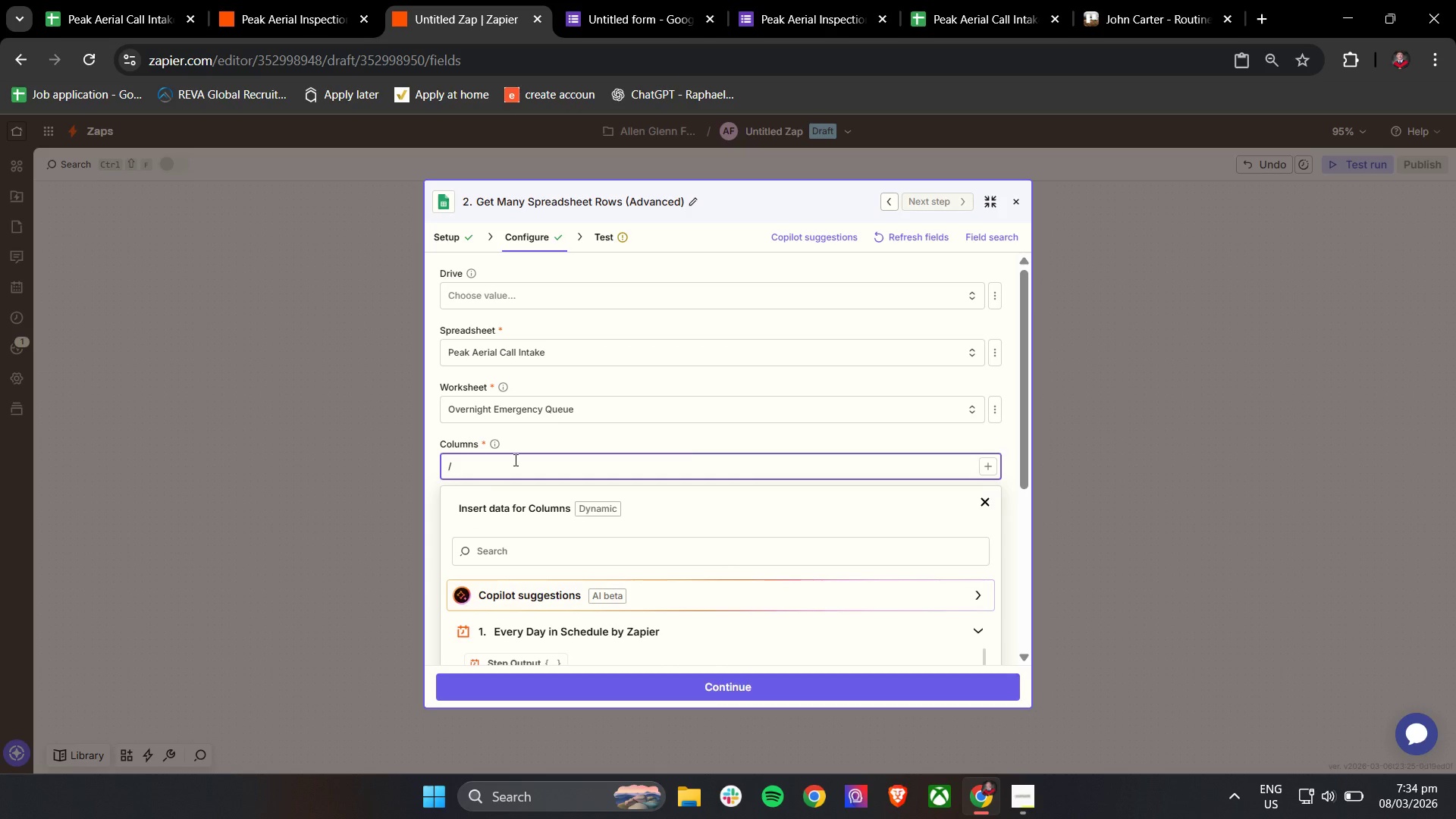 
scroll: coordinate [654, 569], scroll_direction: down, amount: 22.0
 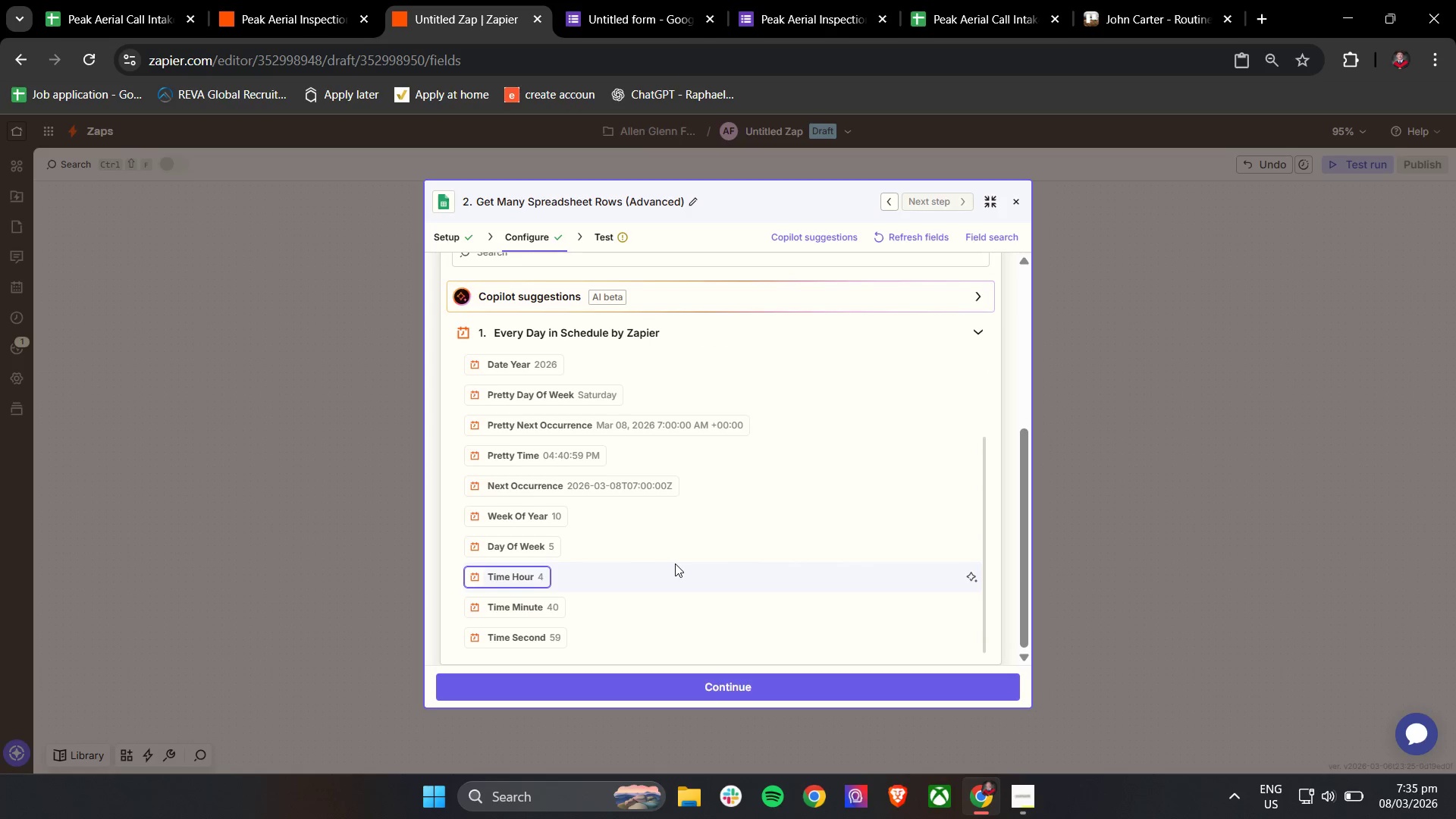 
scroll: coordinate [677, 560], scroll_direction: up, amount: 4.0
 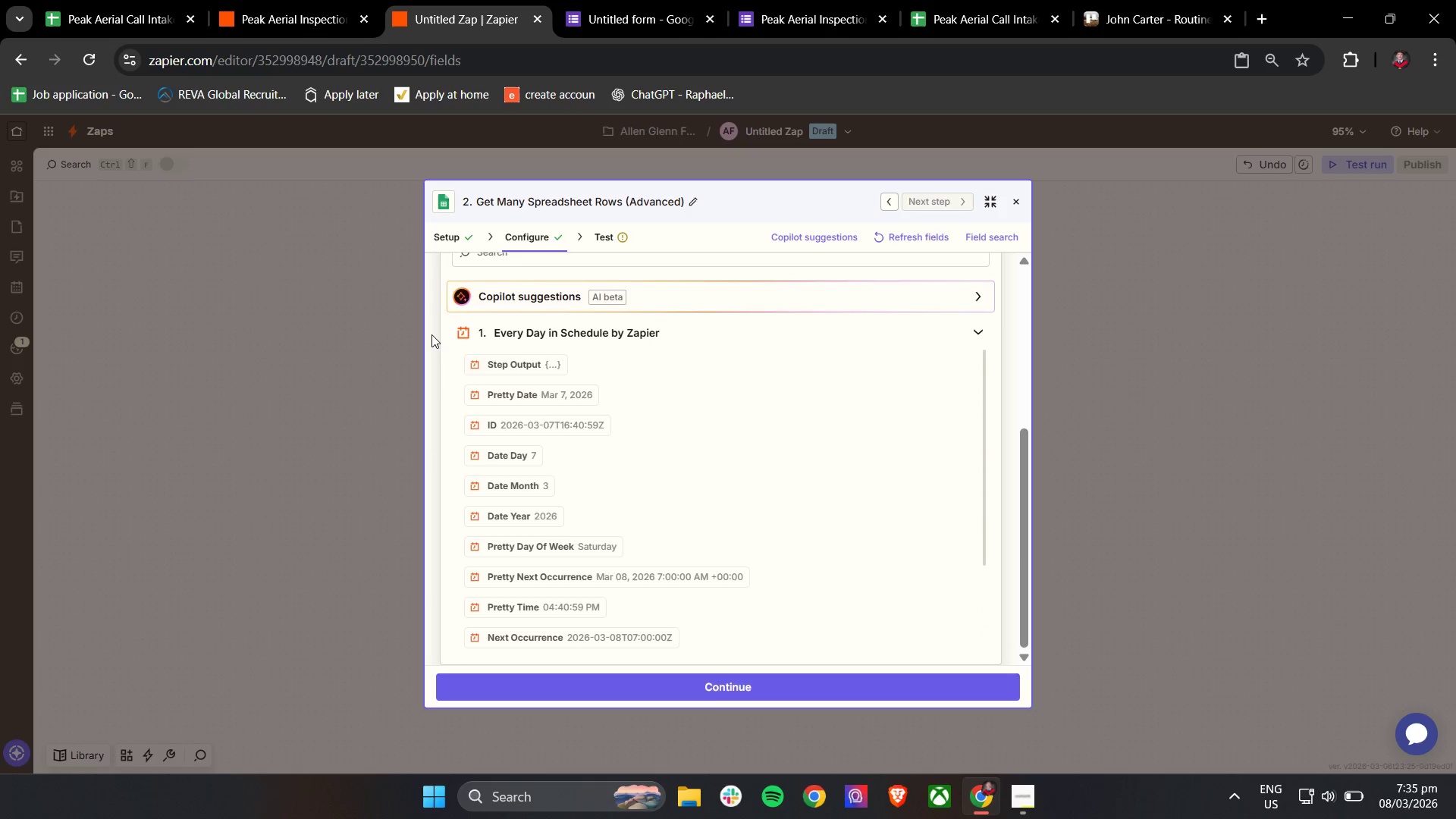 
left_click([431, 331])
 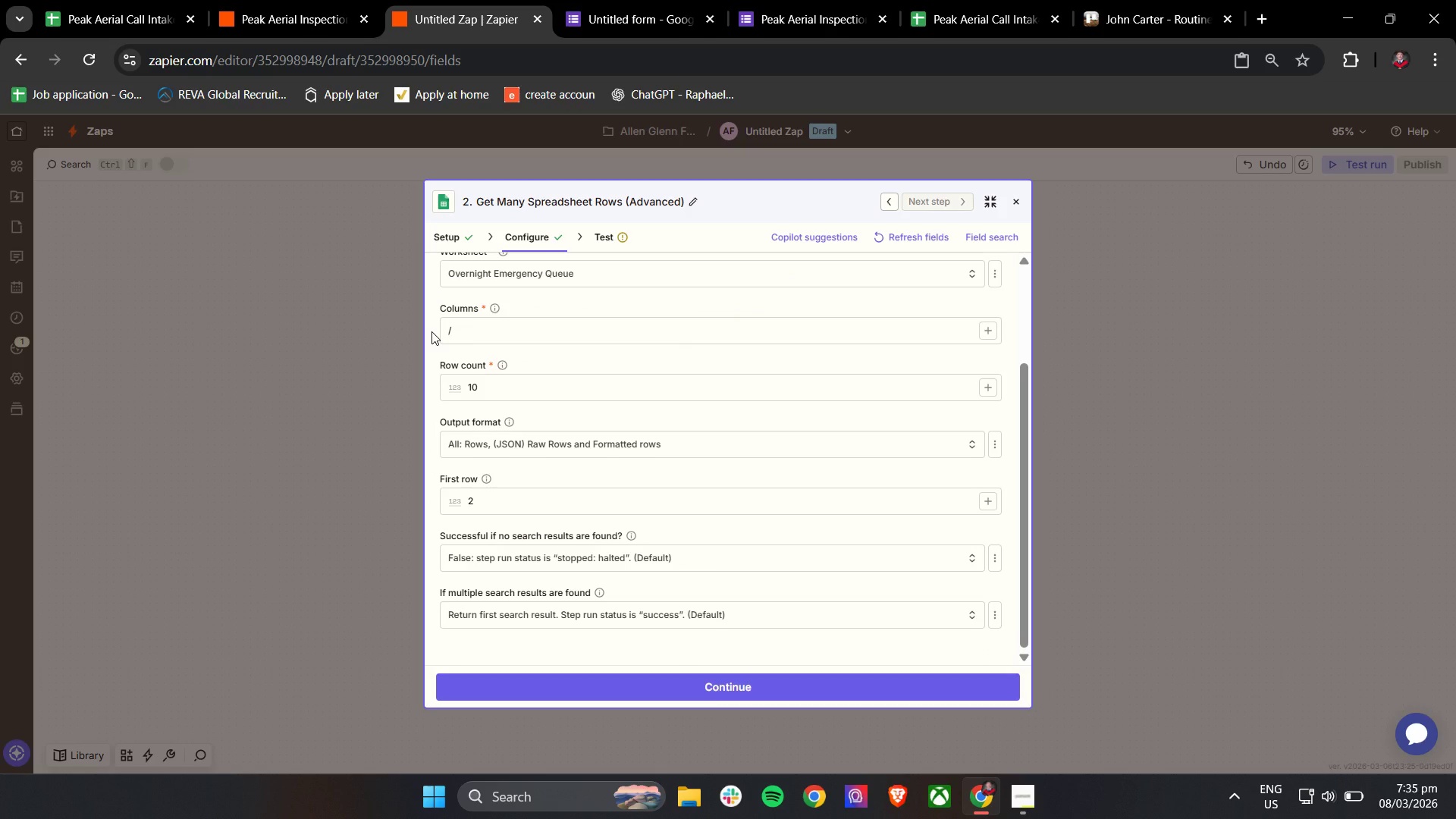 
scroll: coordinate [694, 451], scroll_direction: up, amount: 4.0
 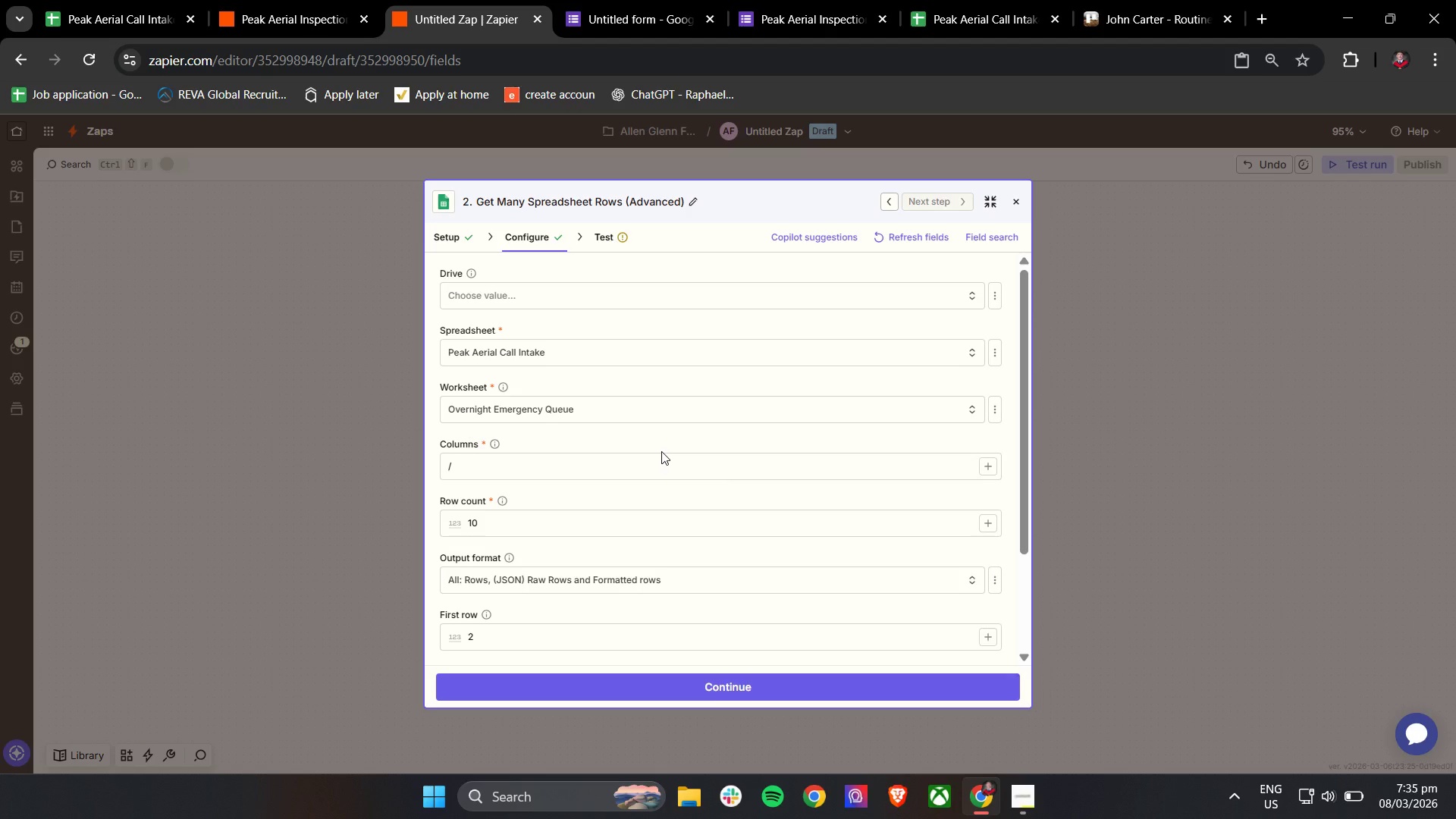 
wait(28.94)
 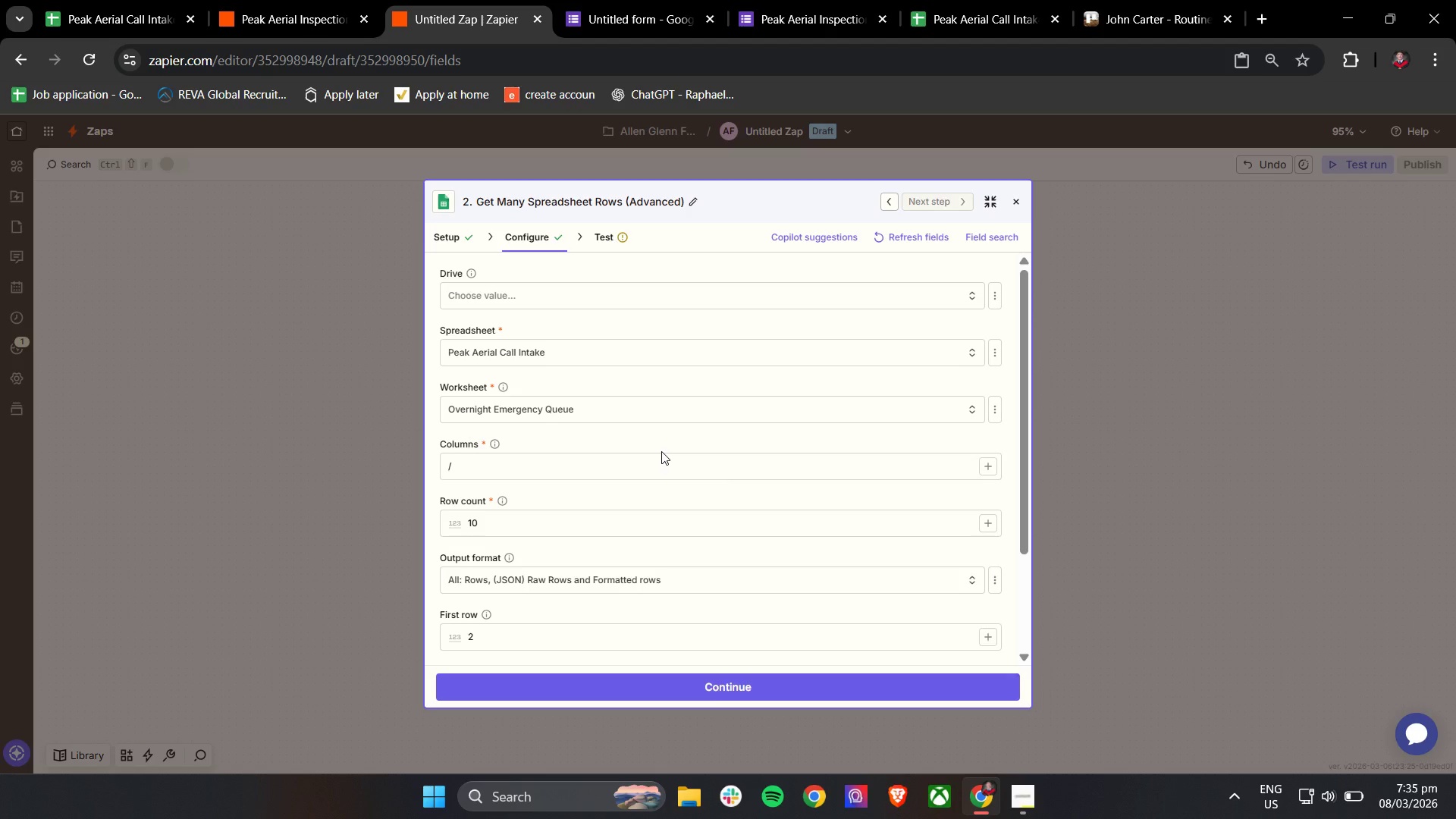 
left_click_drag(start_coordinate=[166, 569], to_coordinate=[187, 568])
 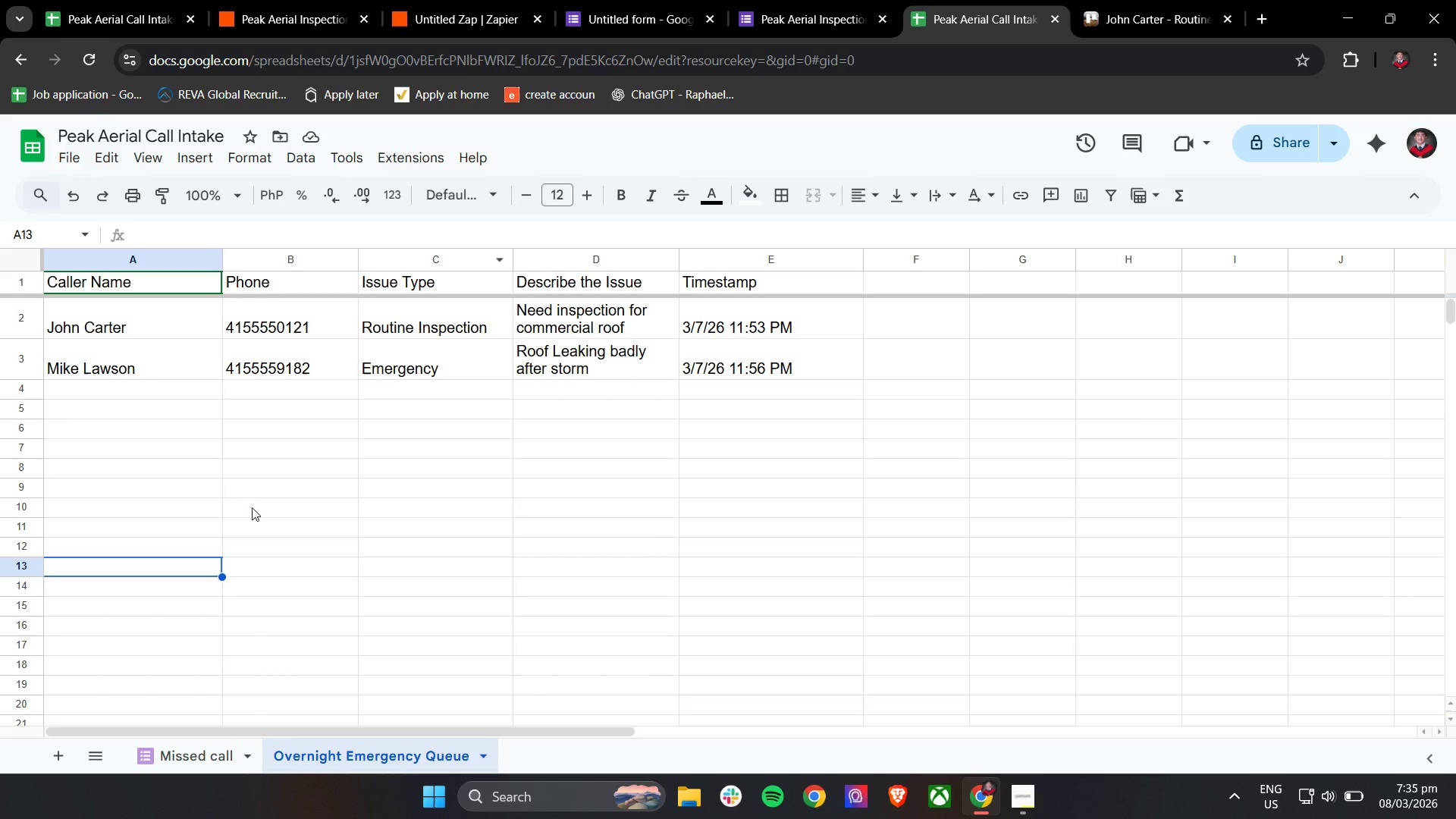 
left_click_drag(start_coordinate=[257, 499], to_coordinate=[382, 534])
 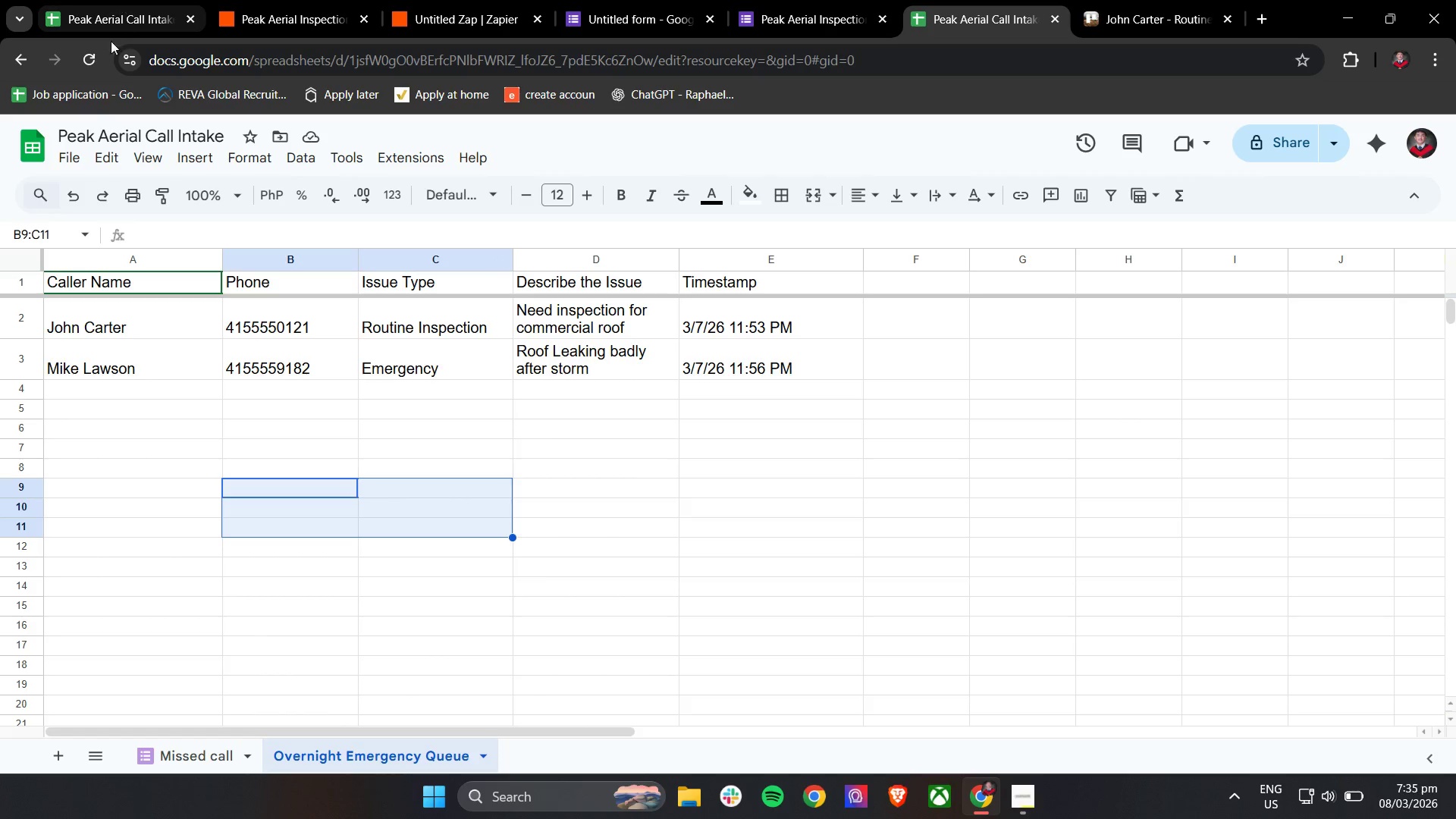 
left_click([82, 51])
 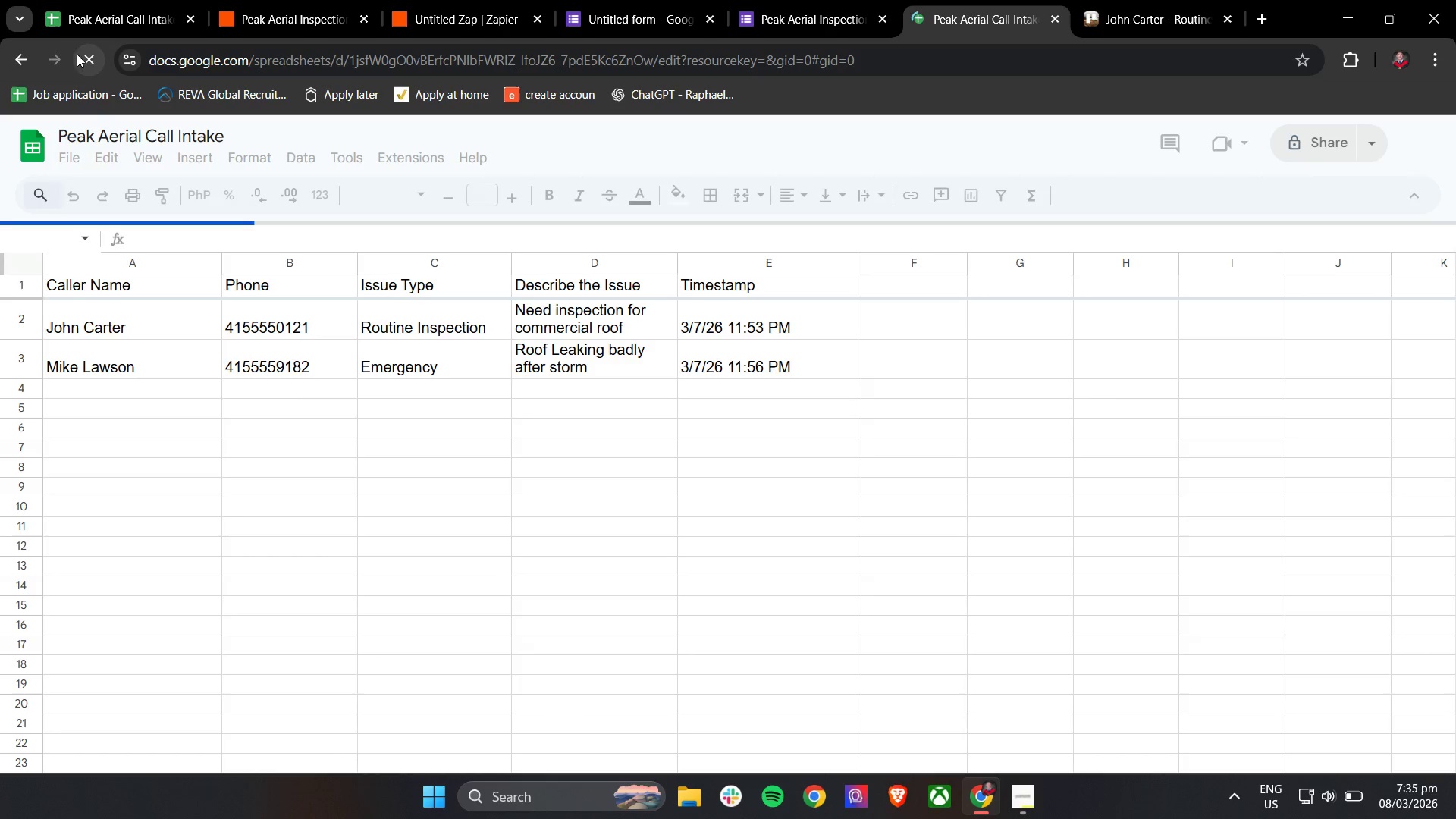 
left_click([471, 0])
 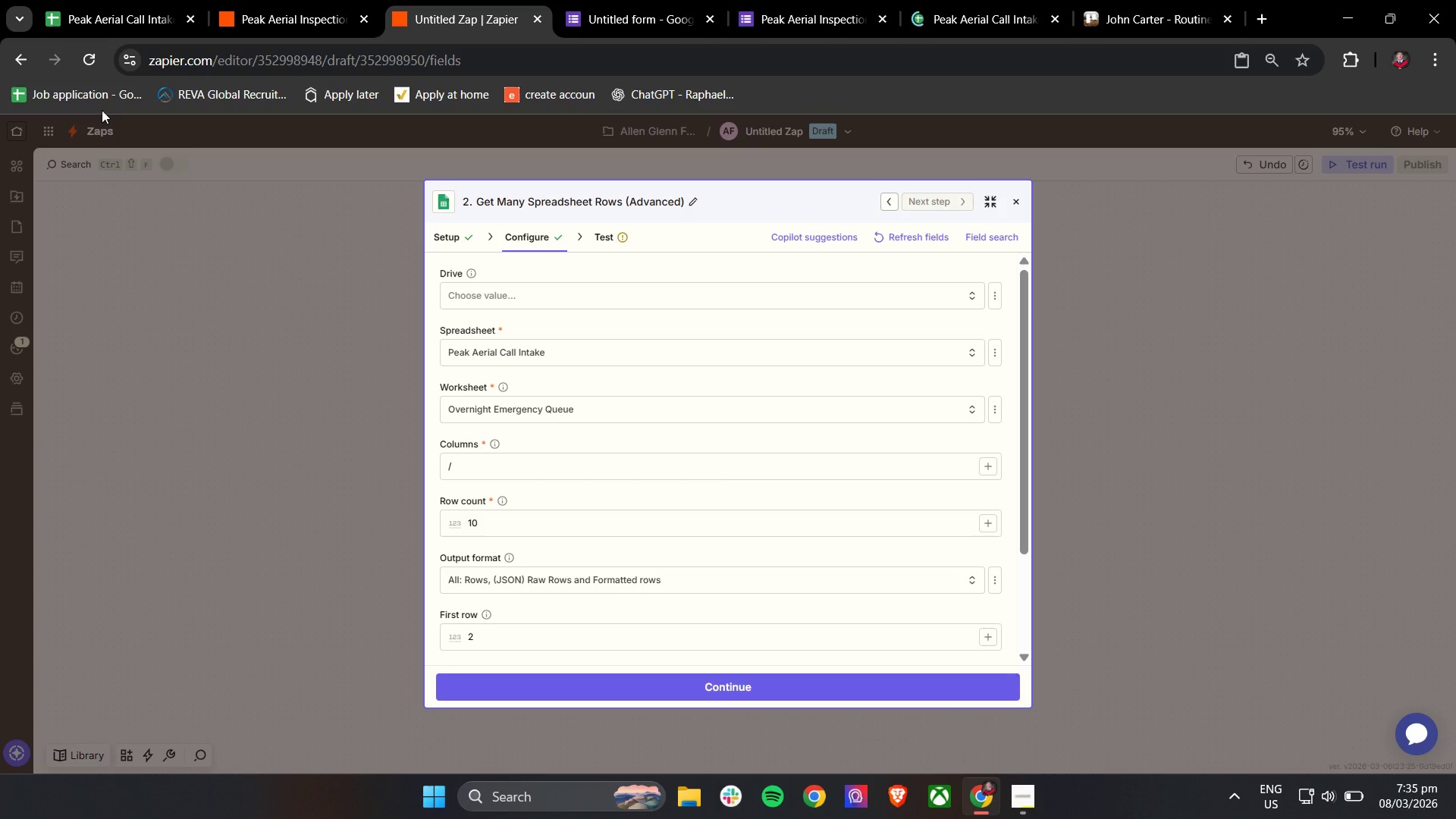 
left_click([93, 63])
 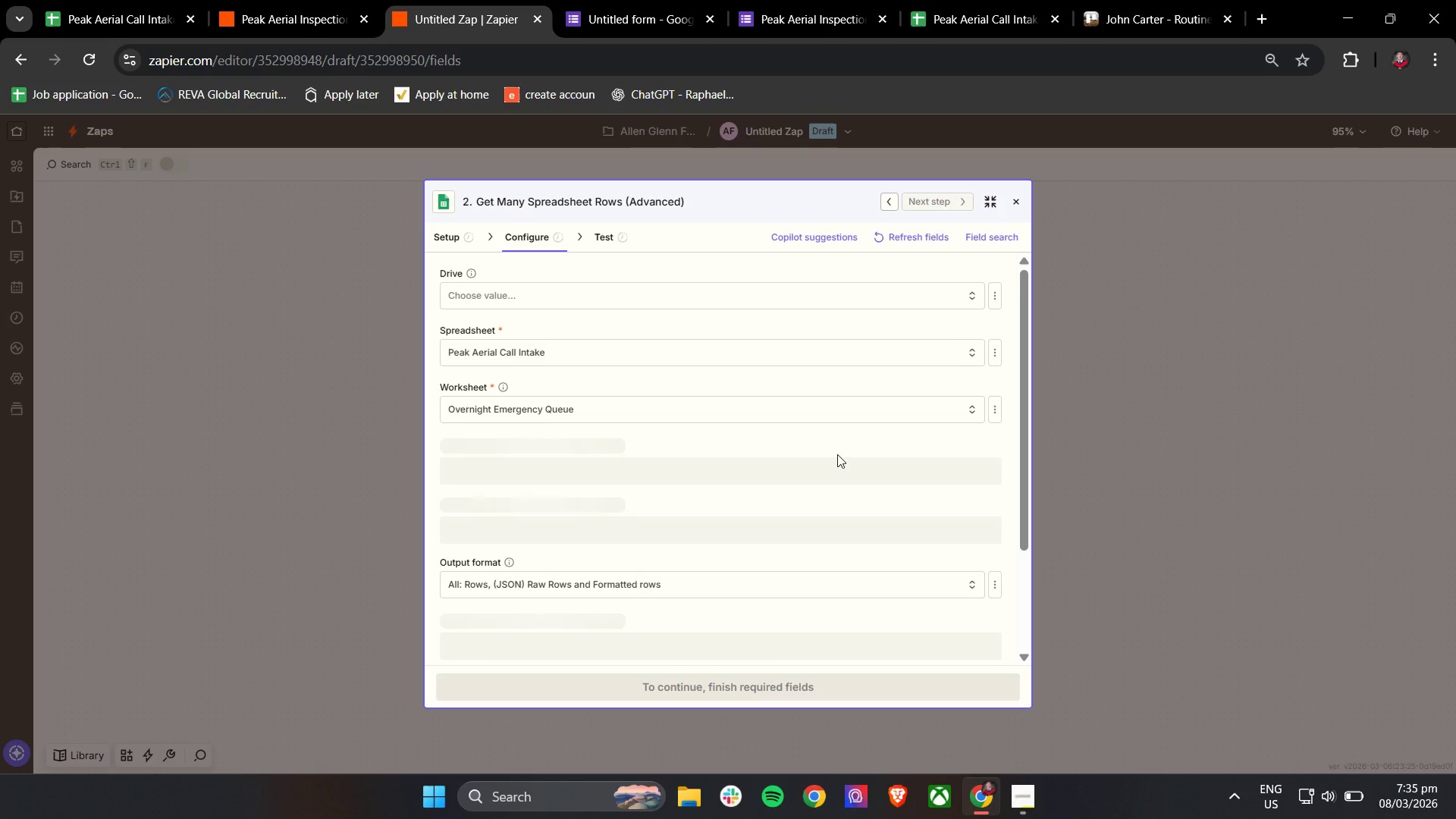 
left_click([902, 234])
 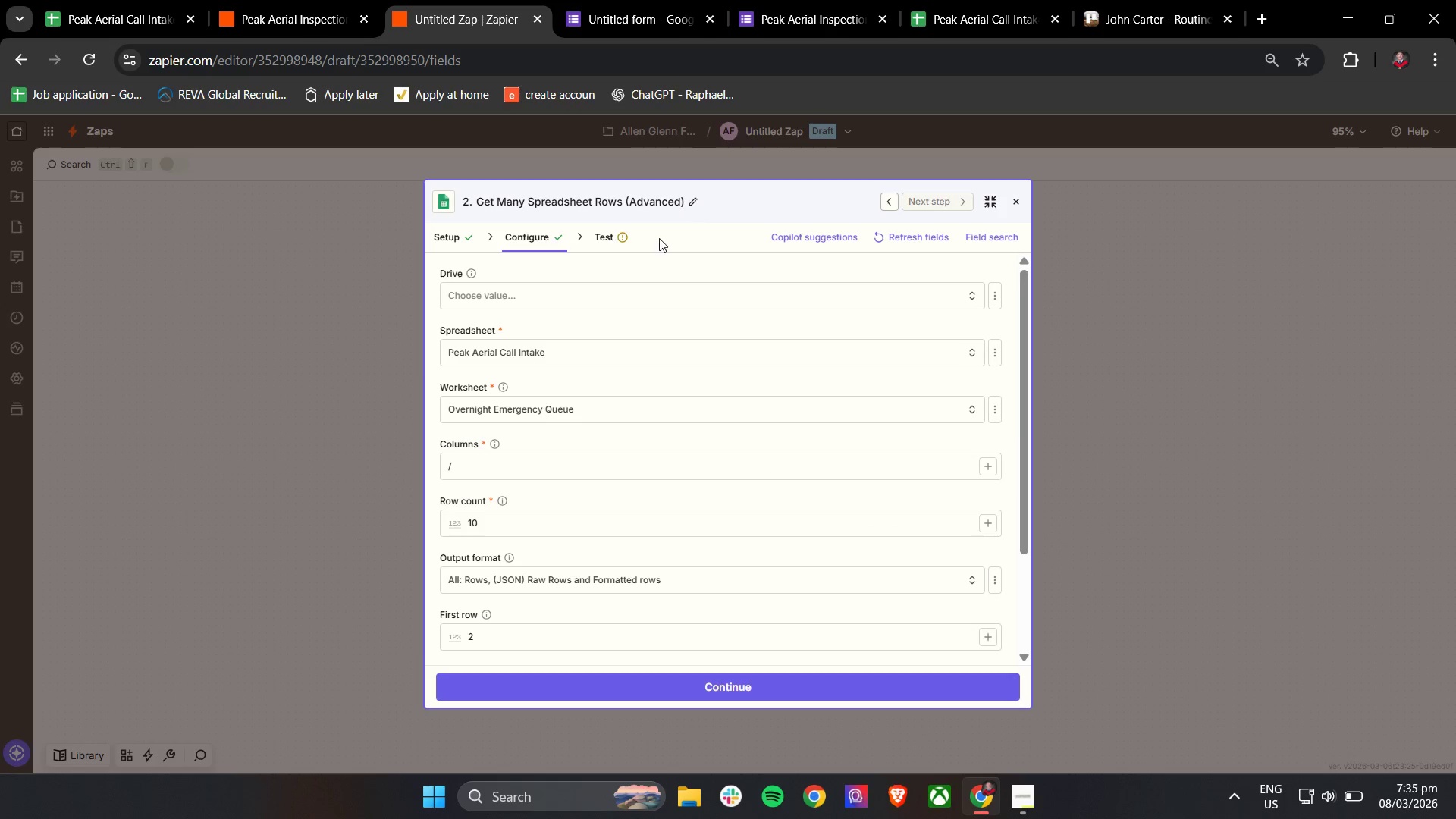 
double_click([491, 459])
 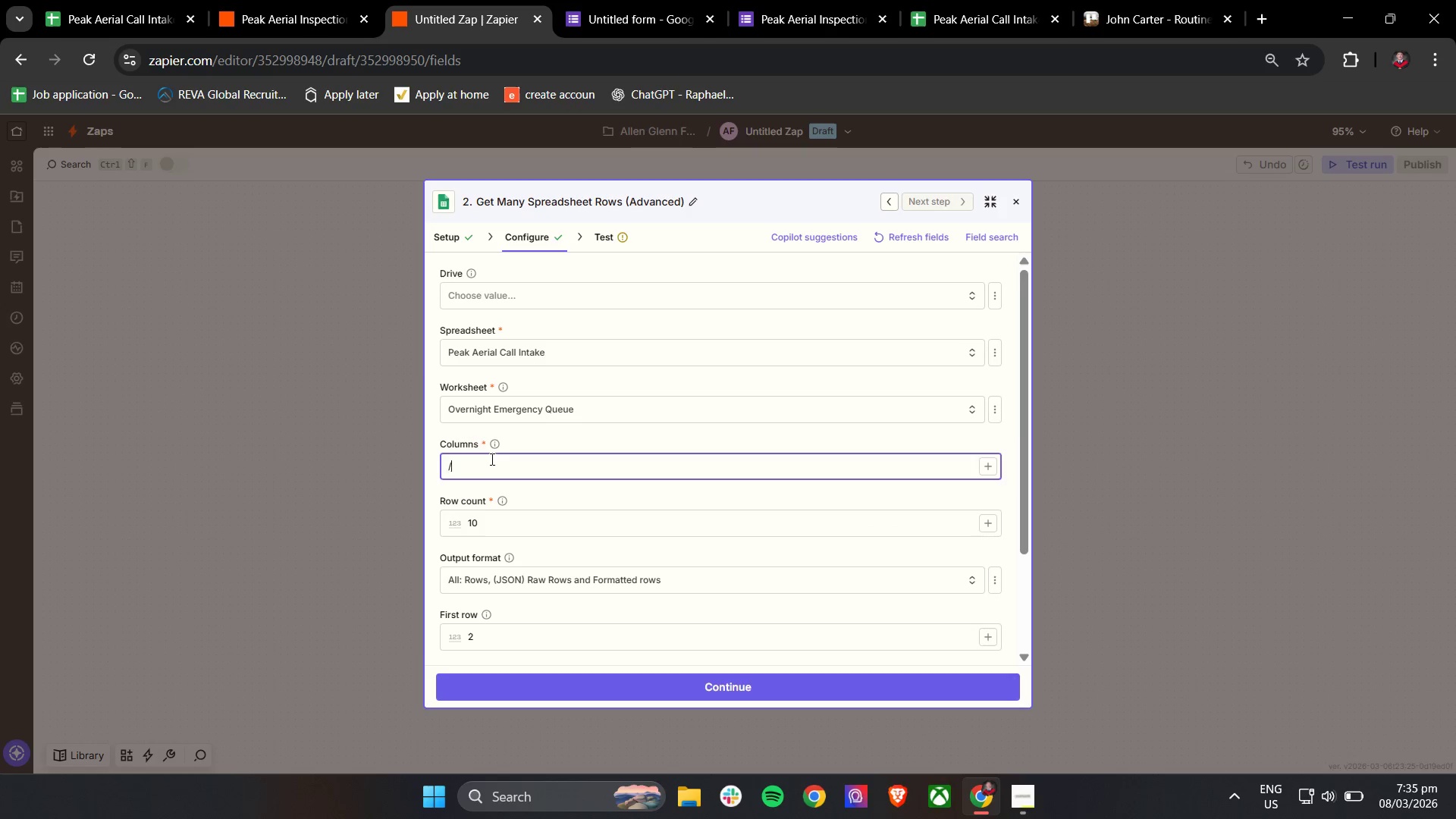 
triple_click([491, 459])
 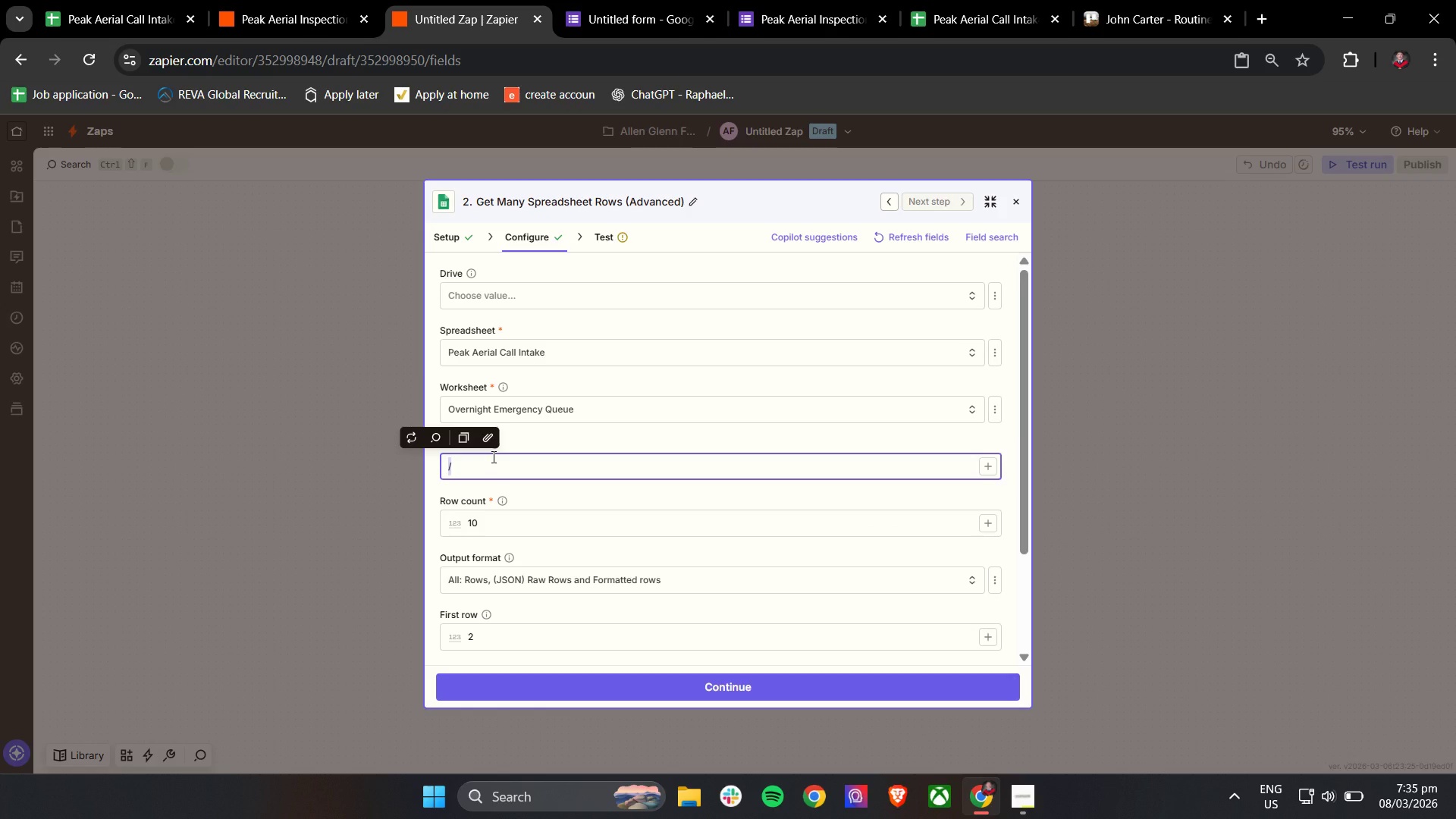 
key(Backspace)
 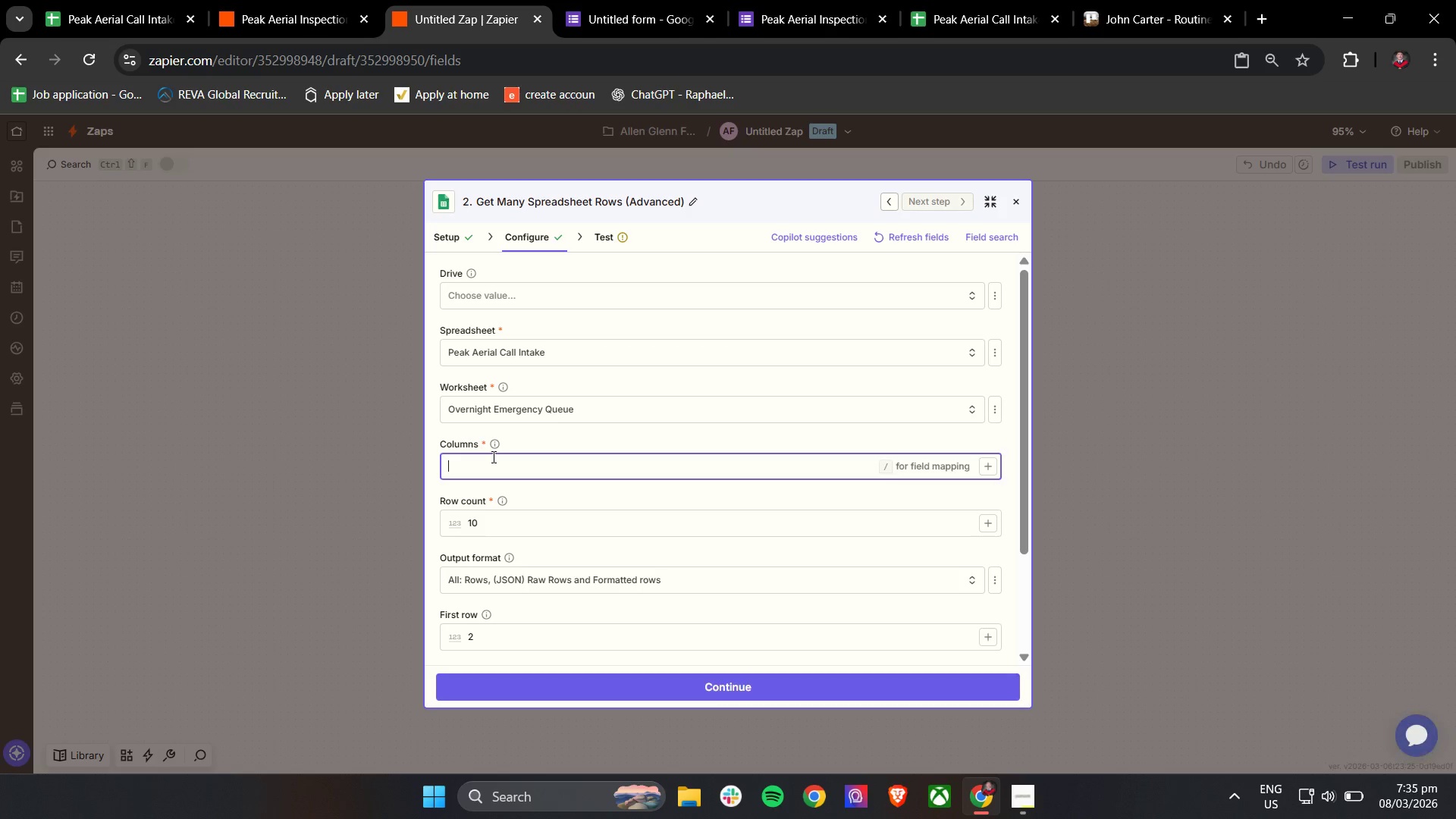 
key(Slash)
 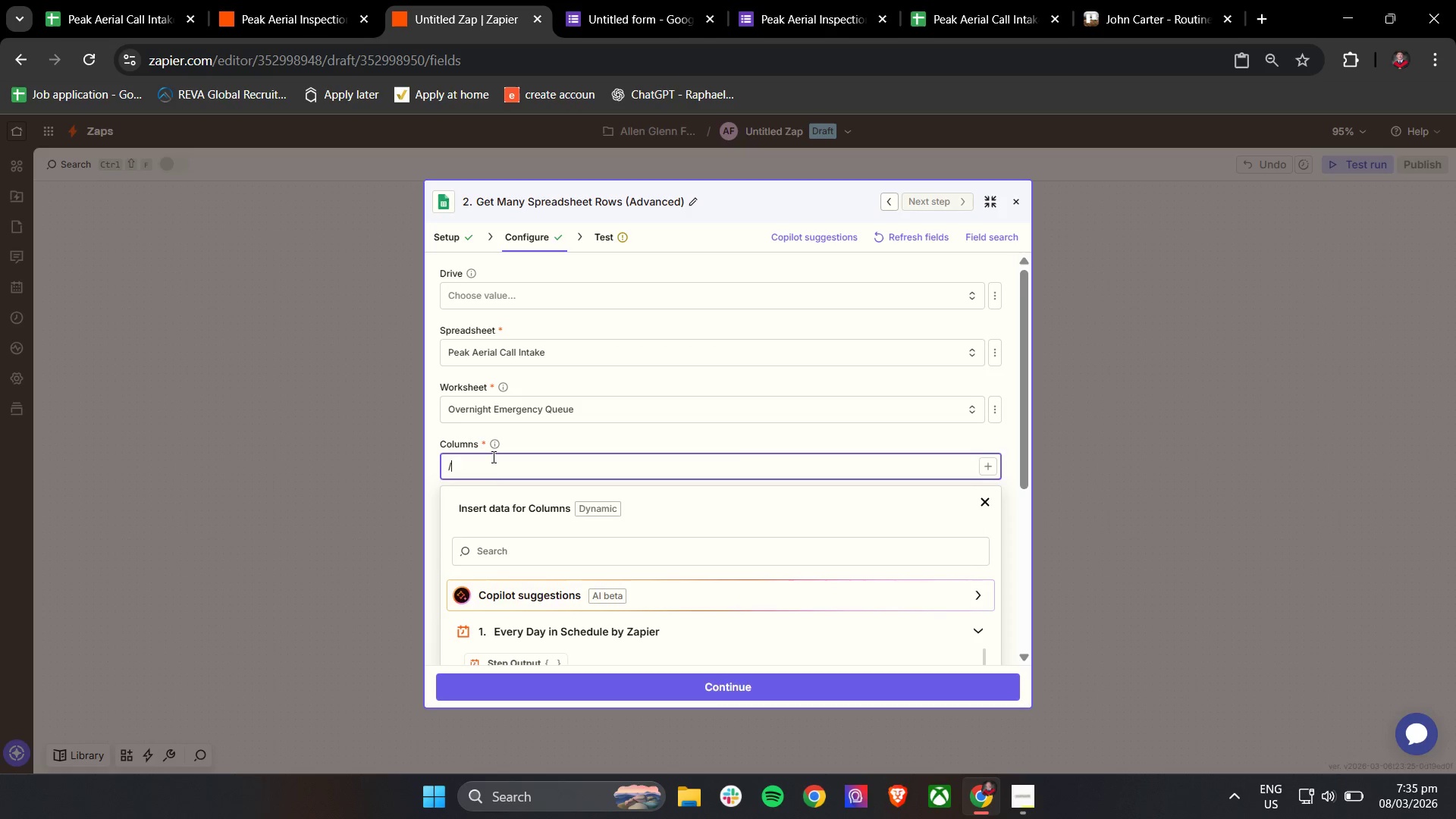 
scroll: coordinate [546, 431], scroll_direction: down, amount: 7.0
 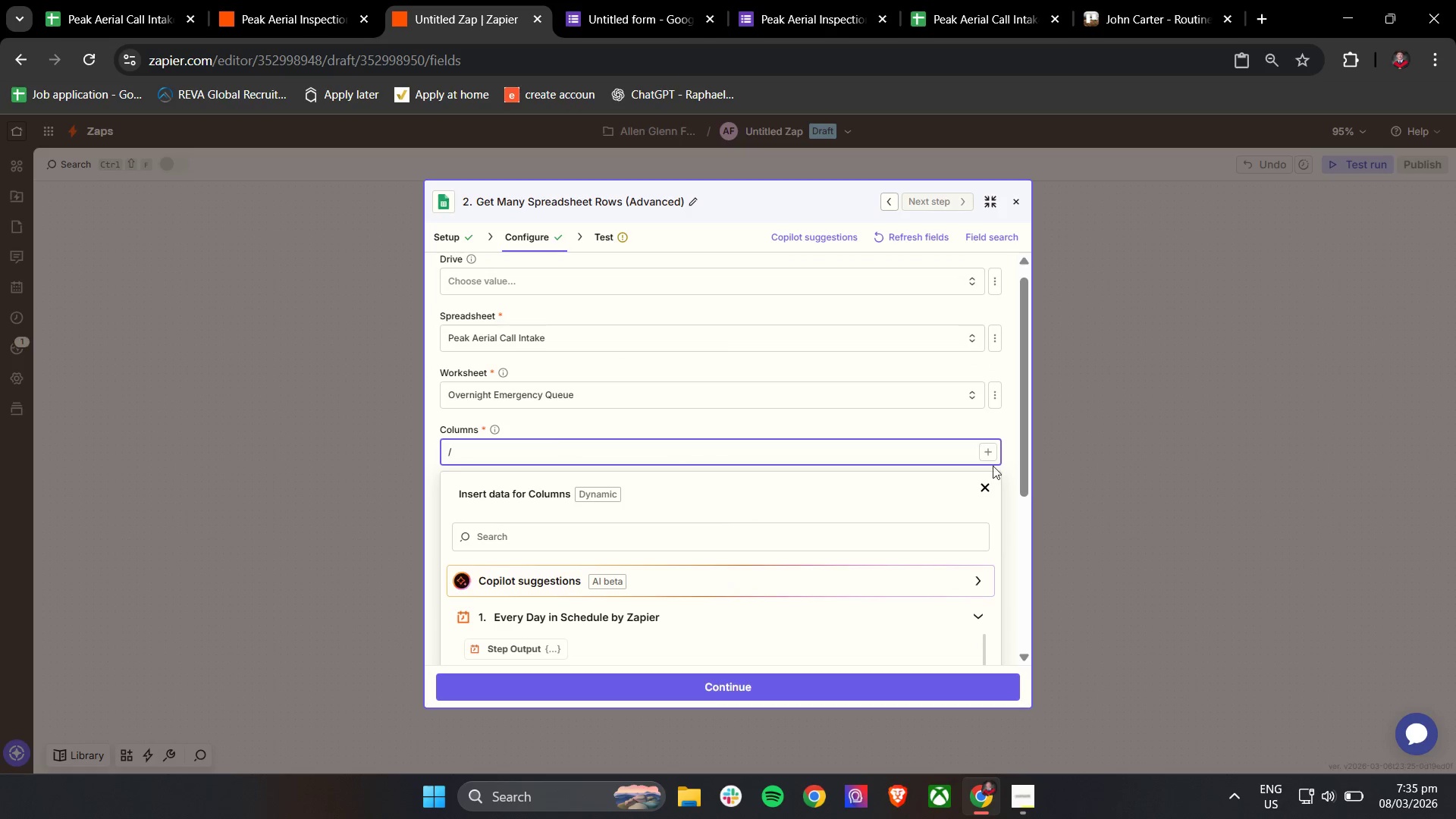 
left_click([959, 428])
 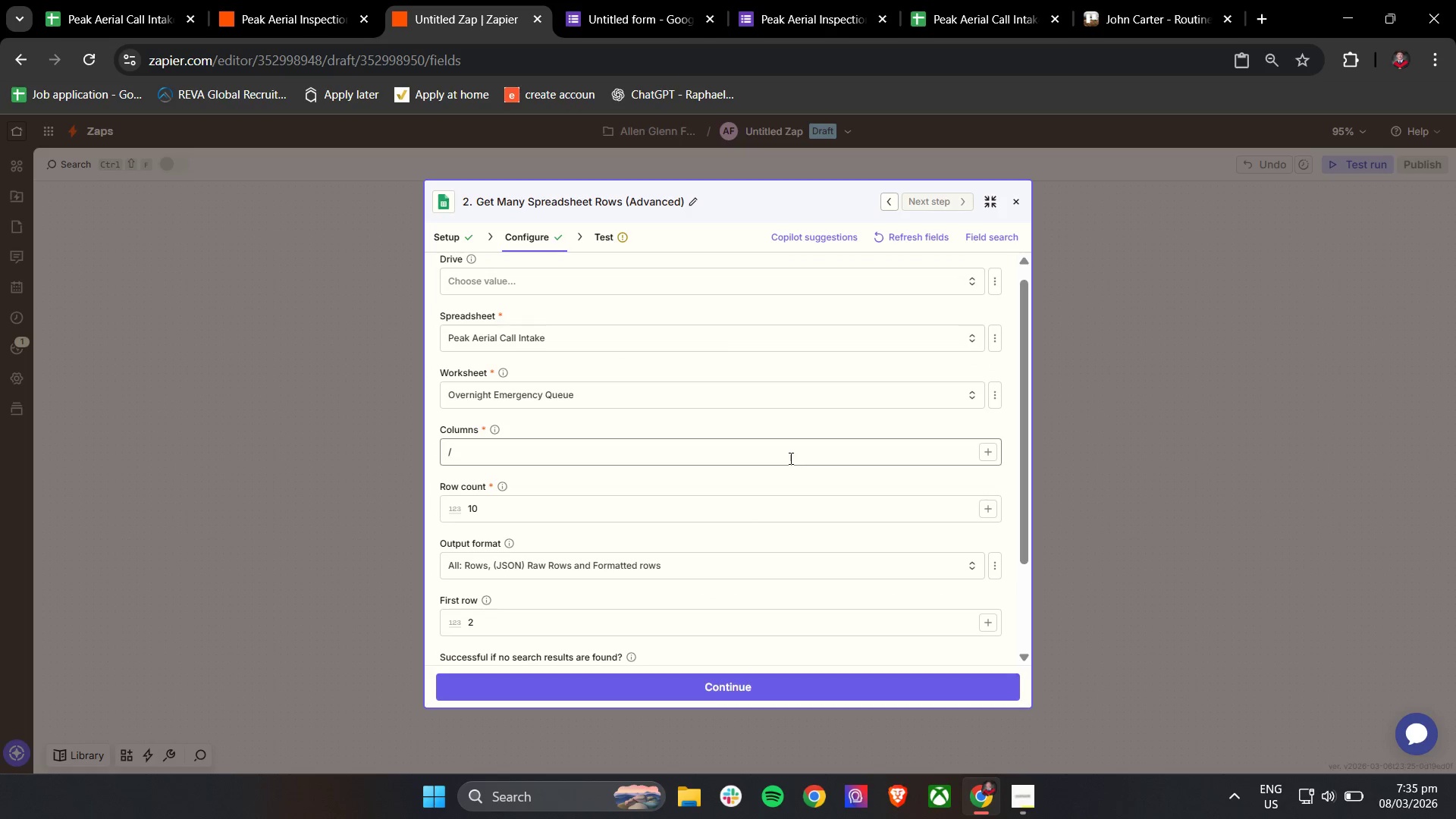 
double_click([789, 458])
 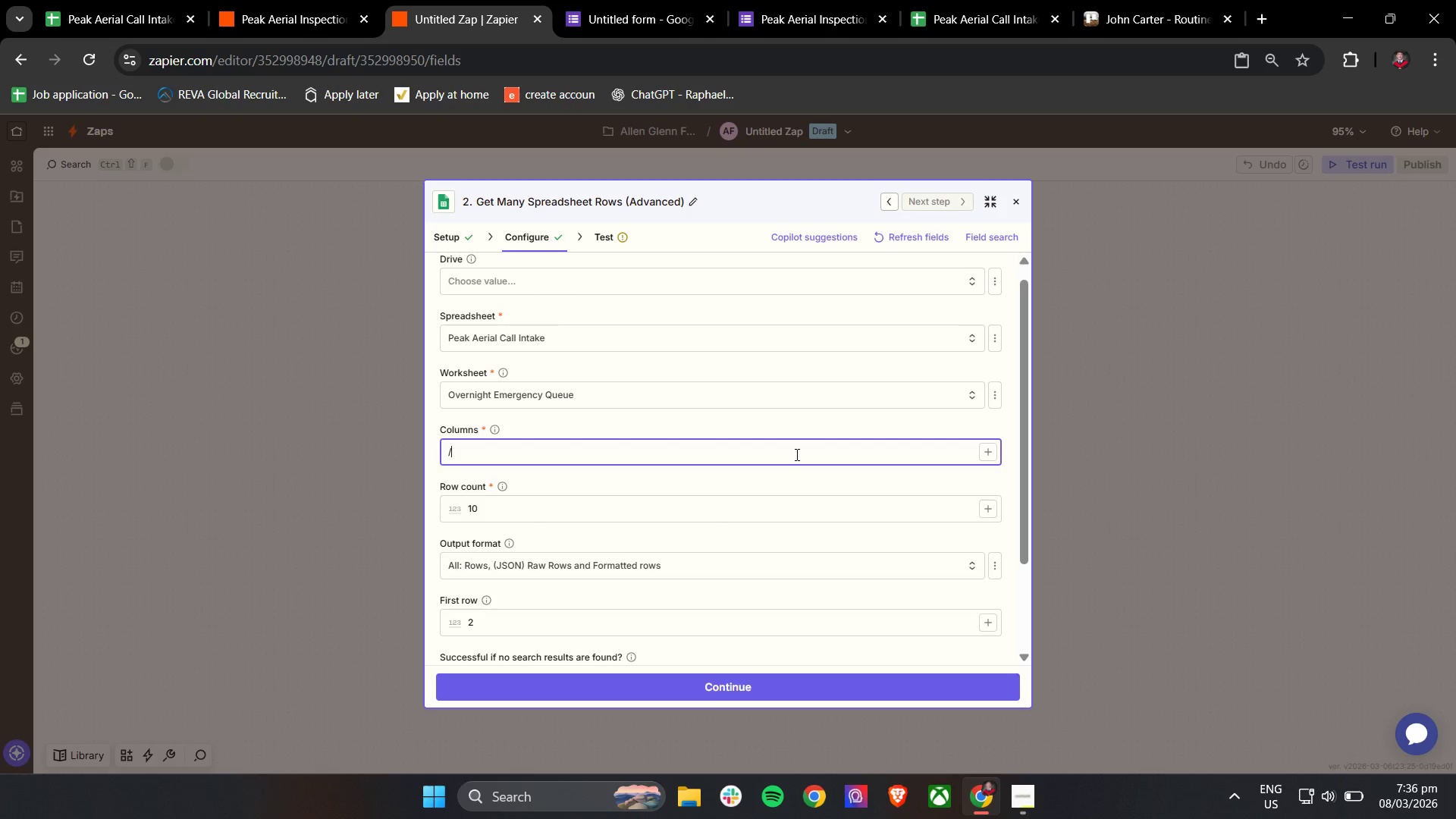 
wait(24.03)
 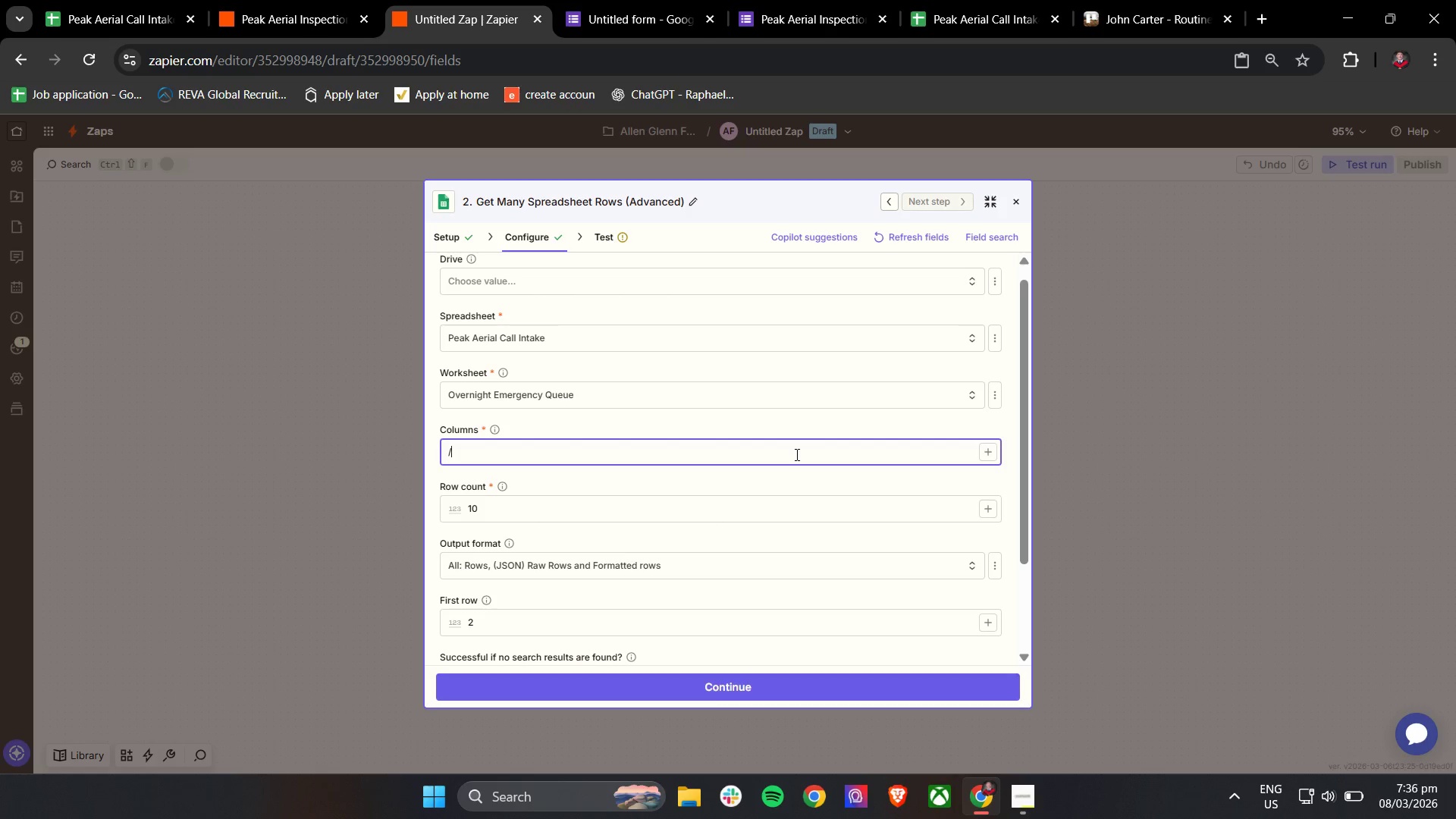 
key(Backspace)
 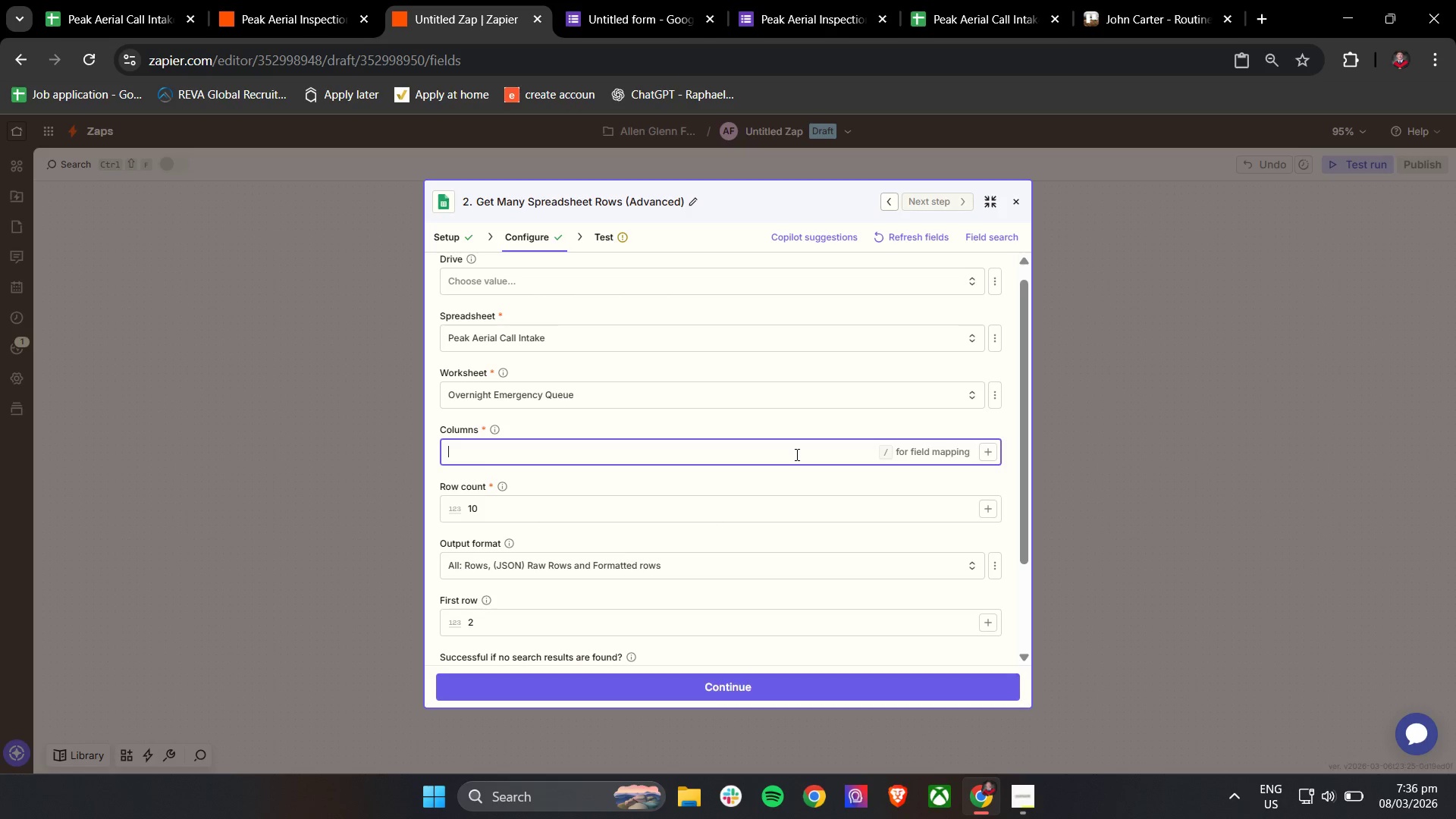 
key(Backspace)
 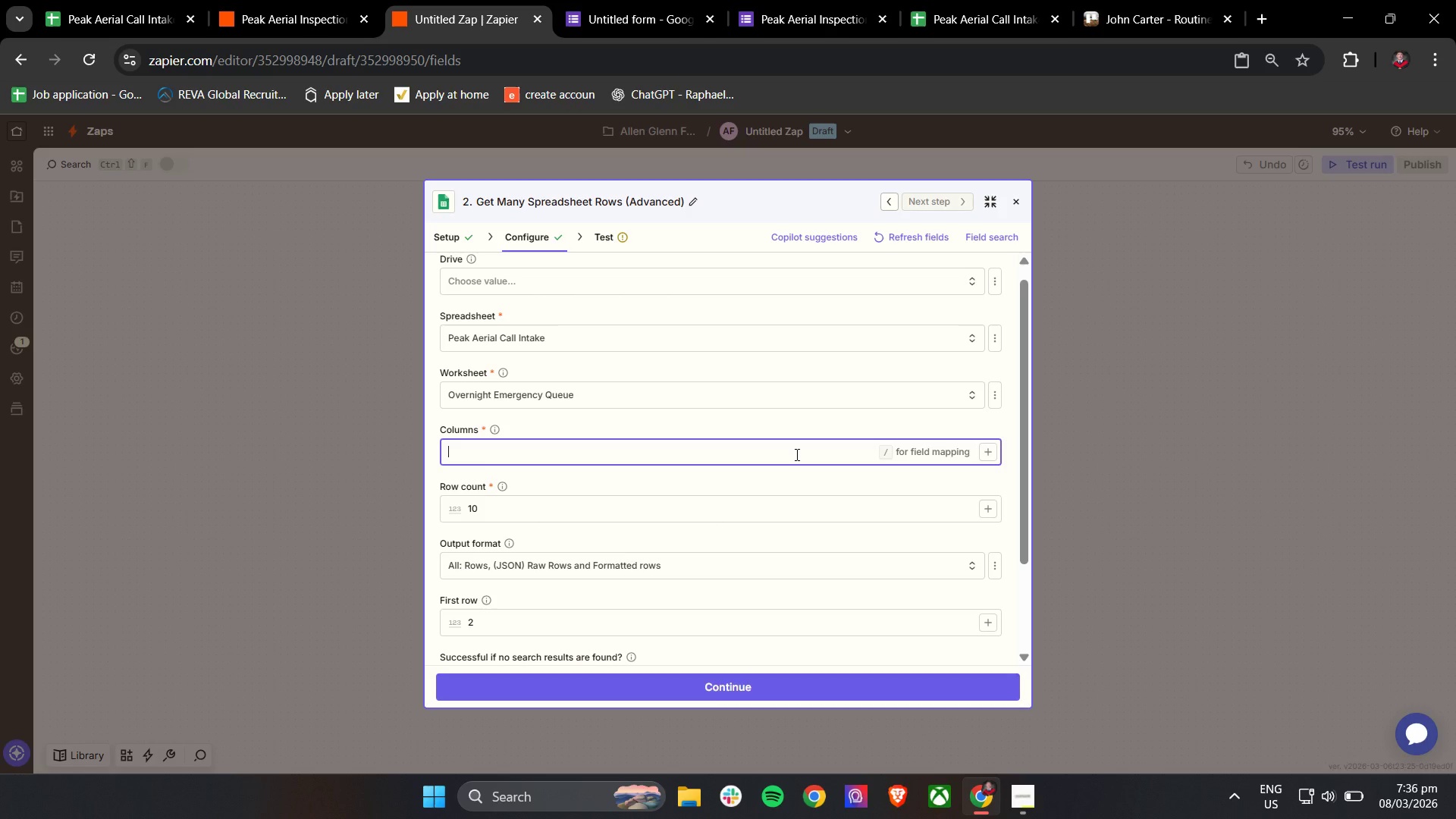 
key(Backspace)
 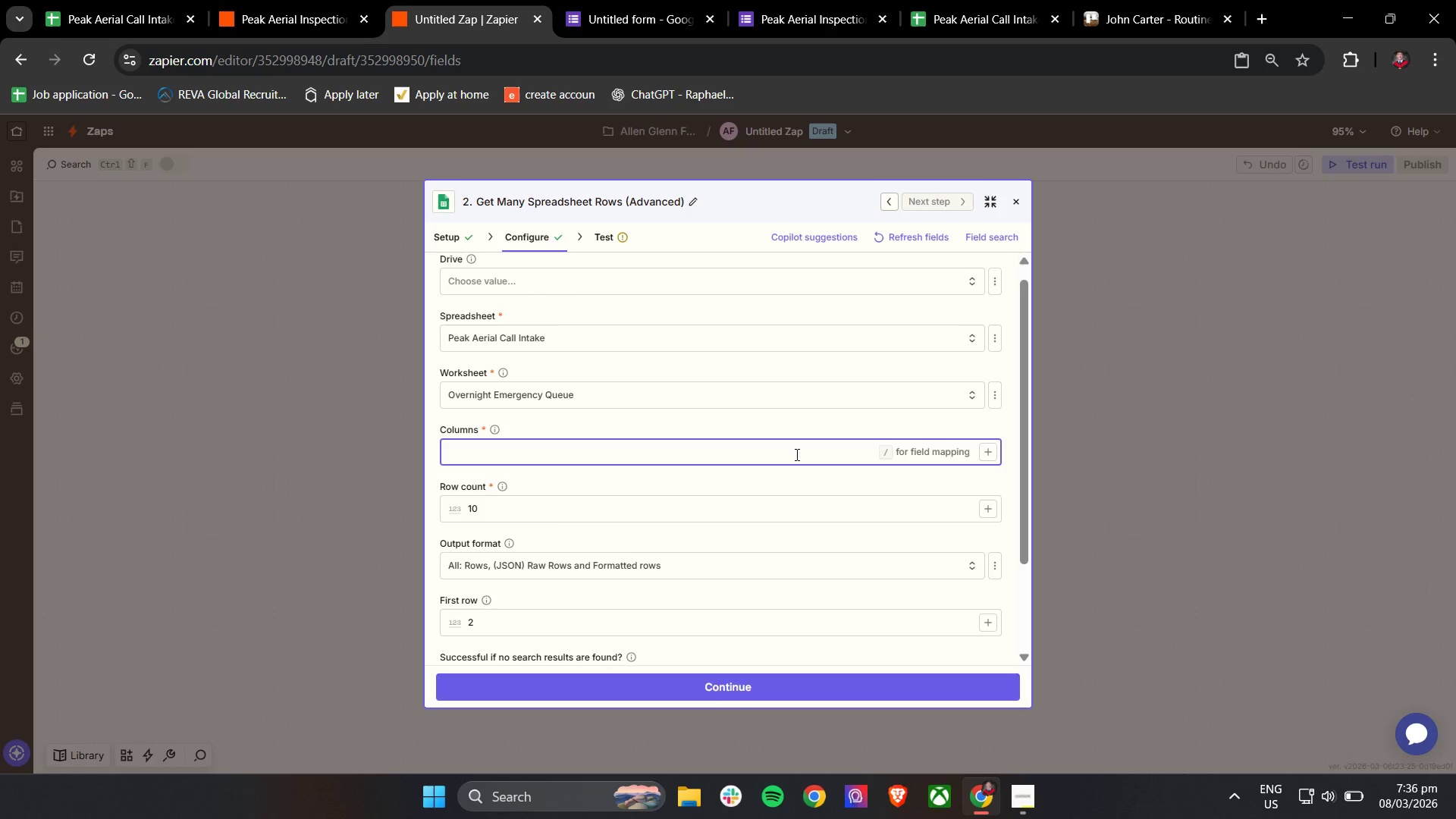 
key(Backspace)
 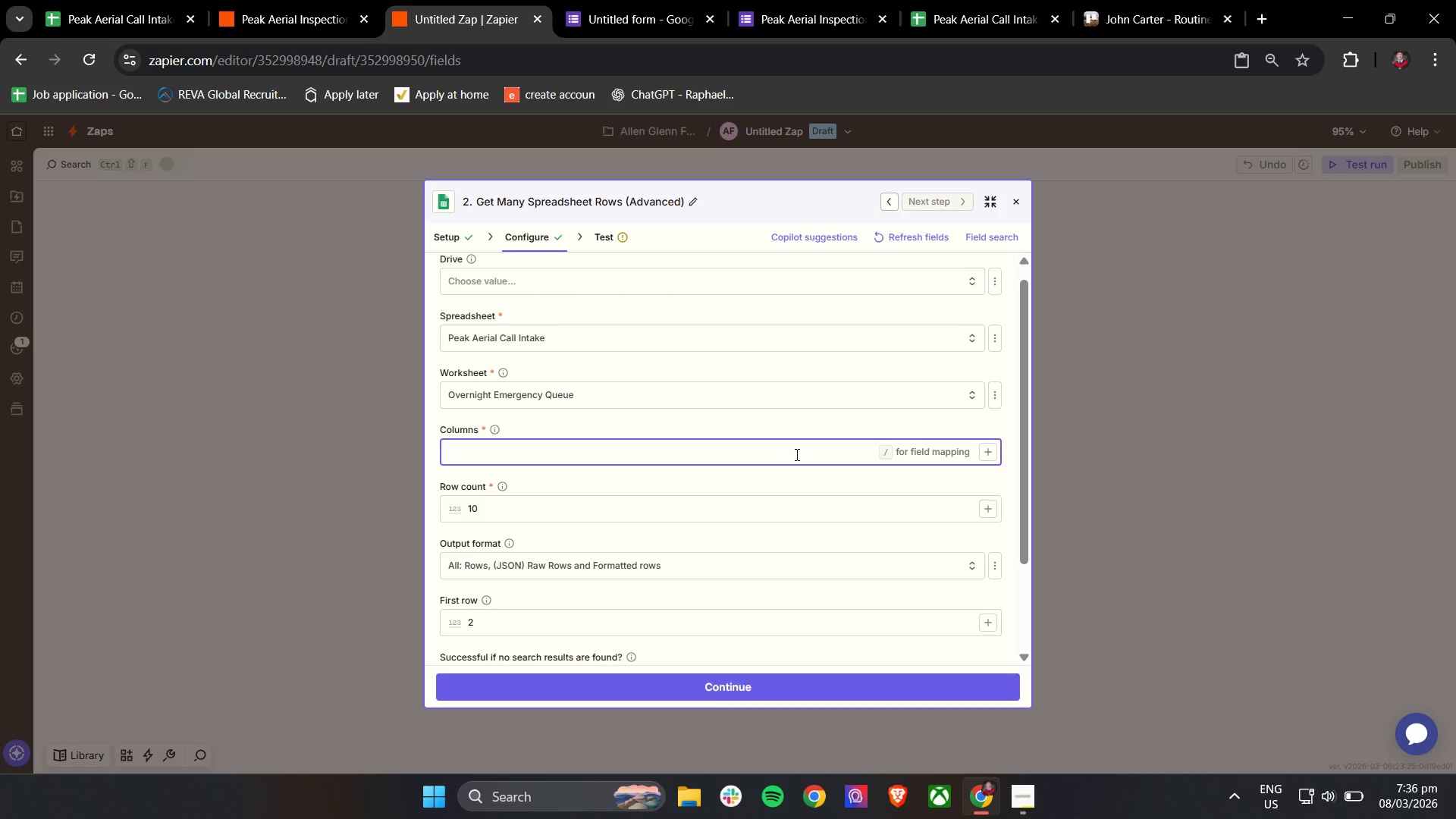 
key(Backspace)
 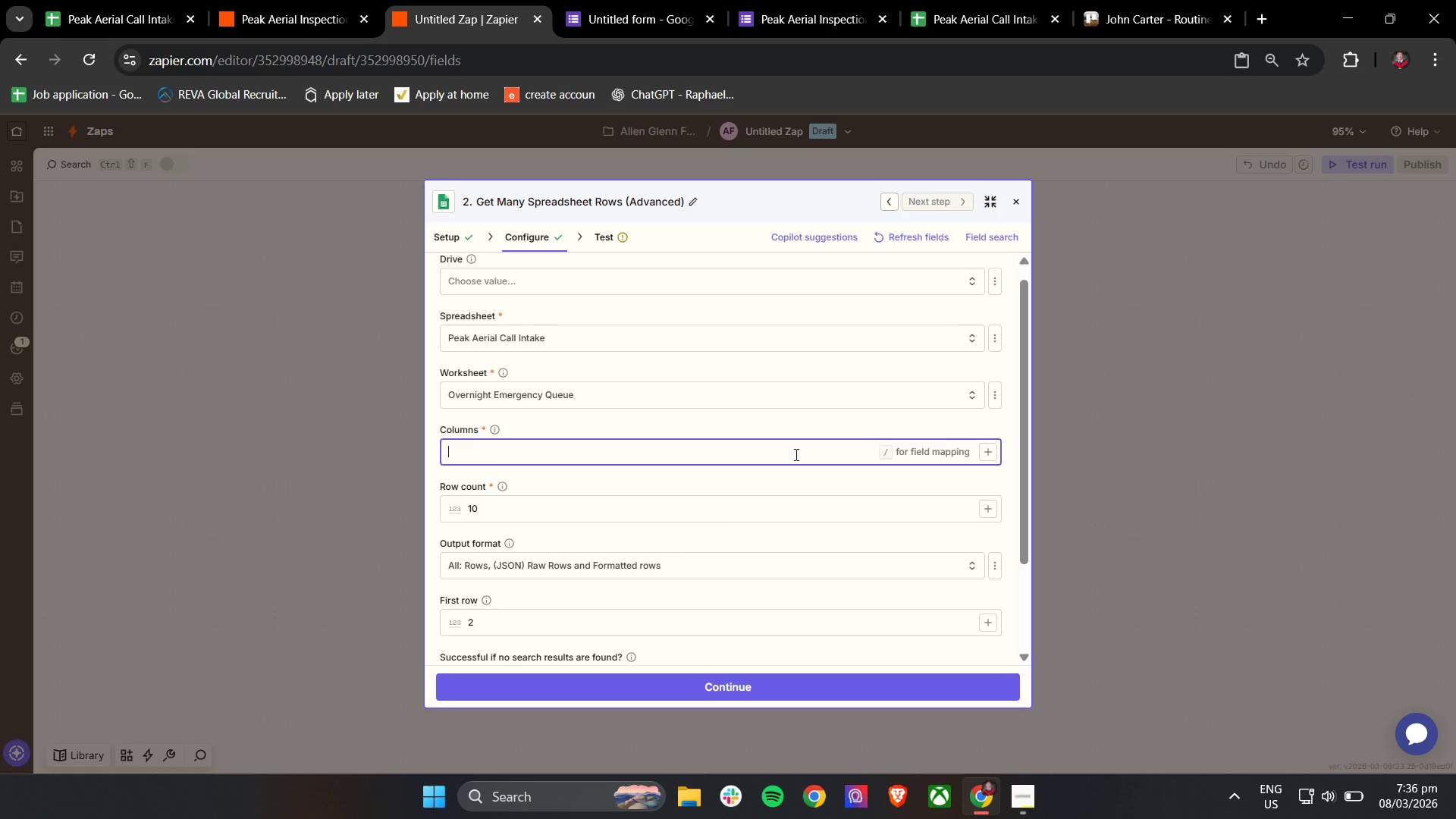 
double_click([795, 454])
 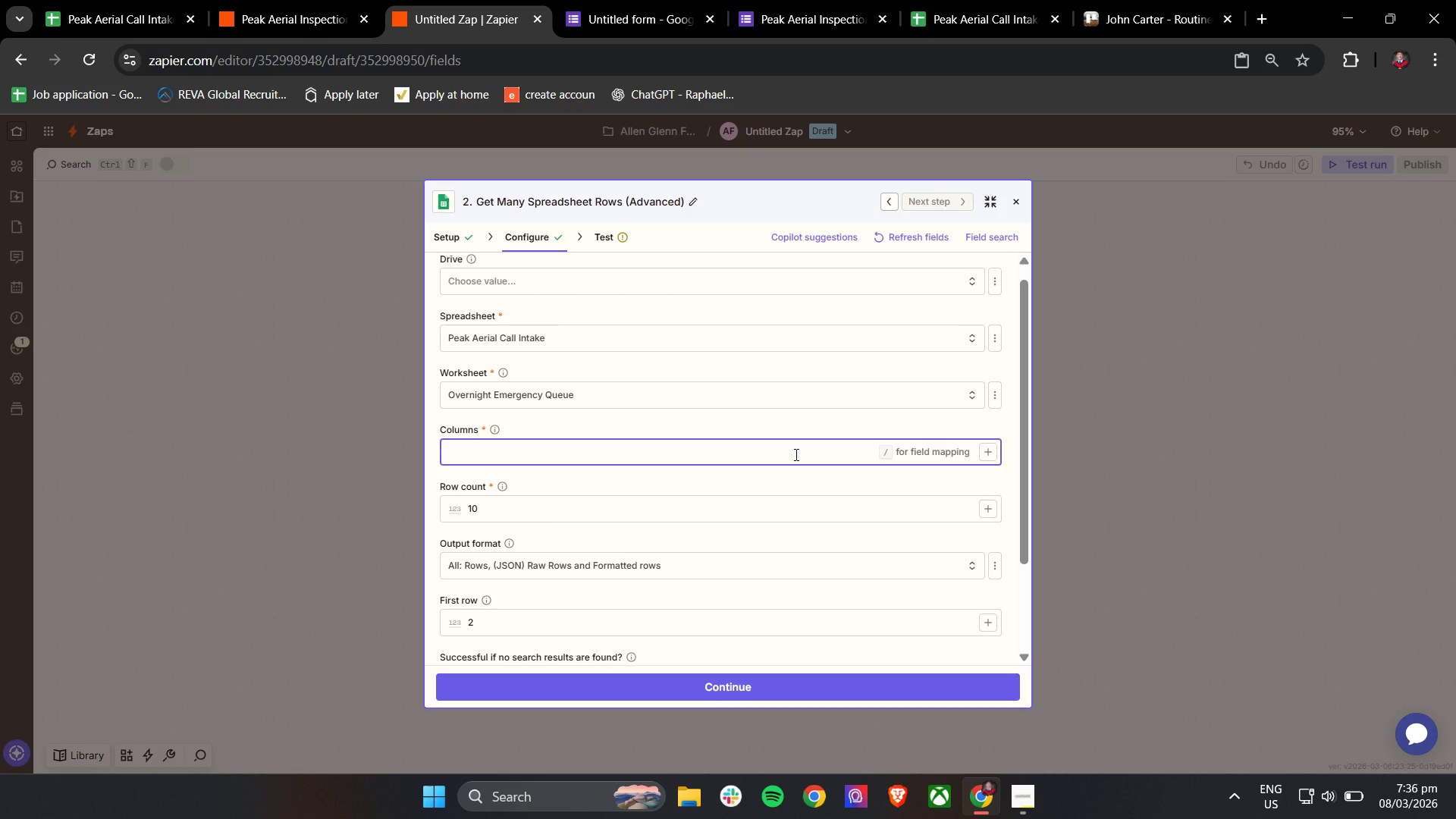 
key(Slash)
 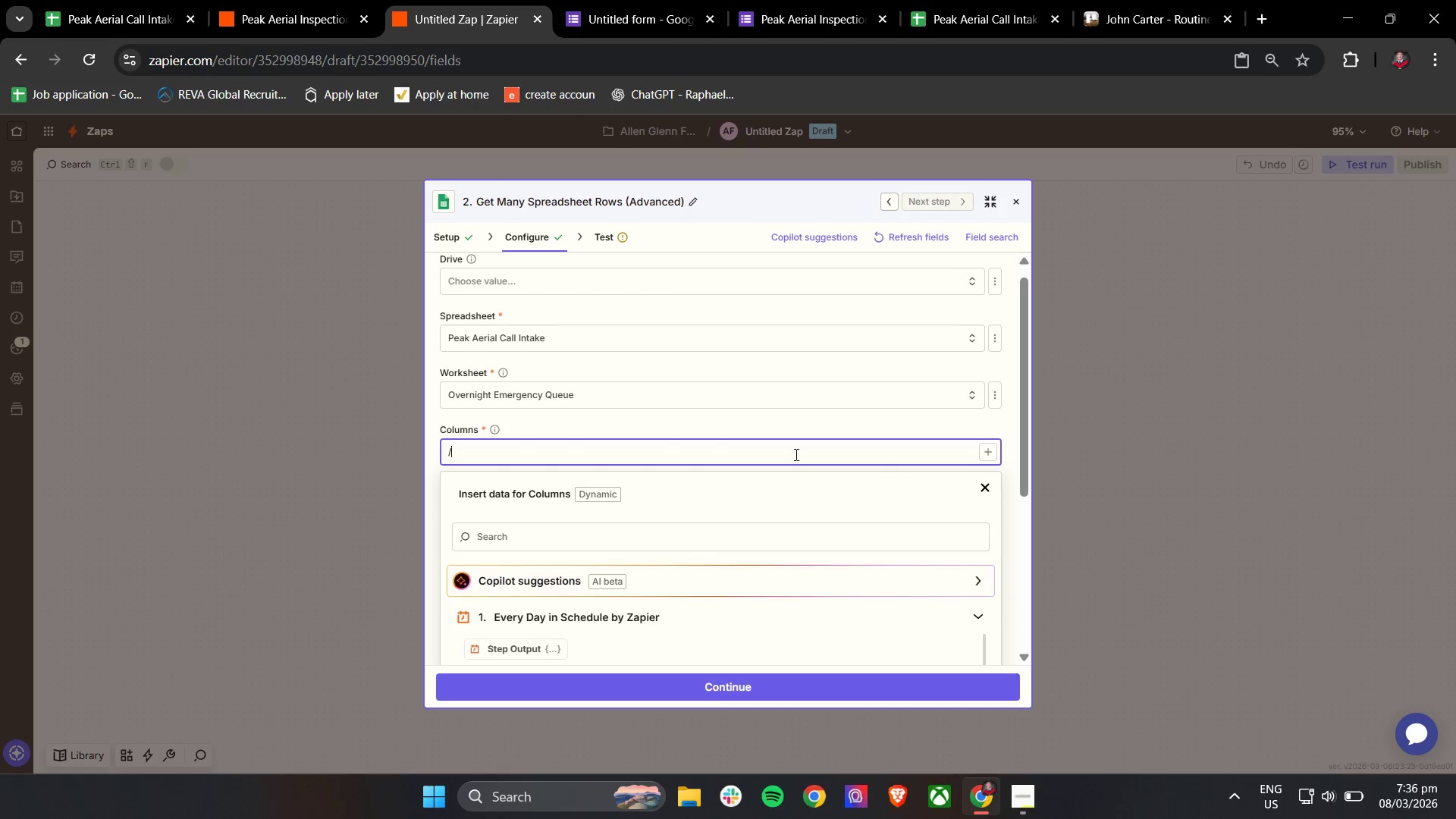 
scroll: coordinate [792, 482], scroll_direction: down, amount: 3.0
 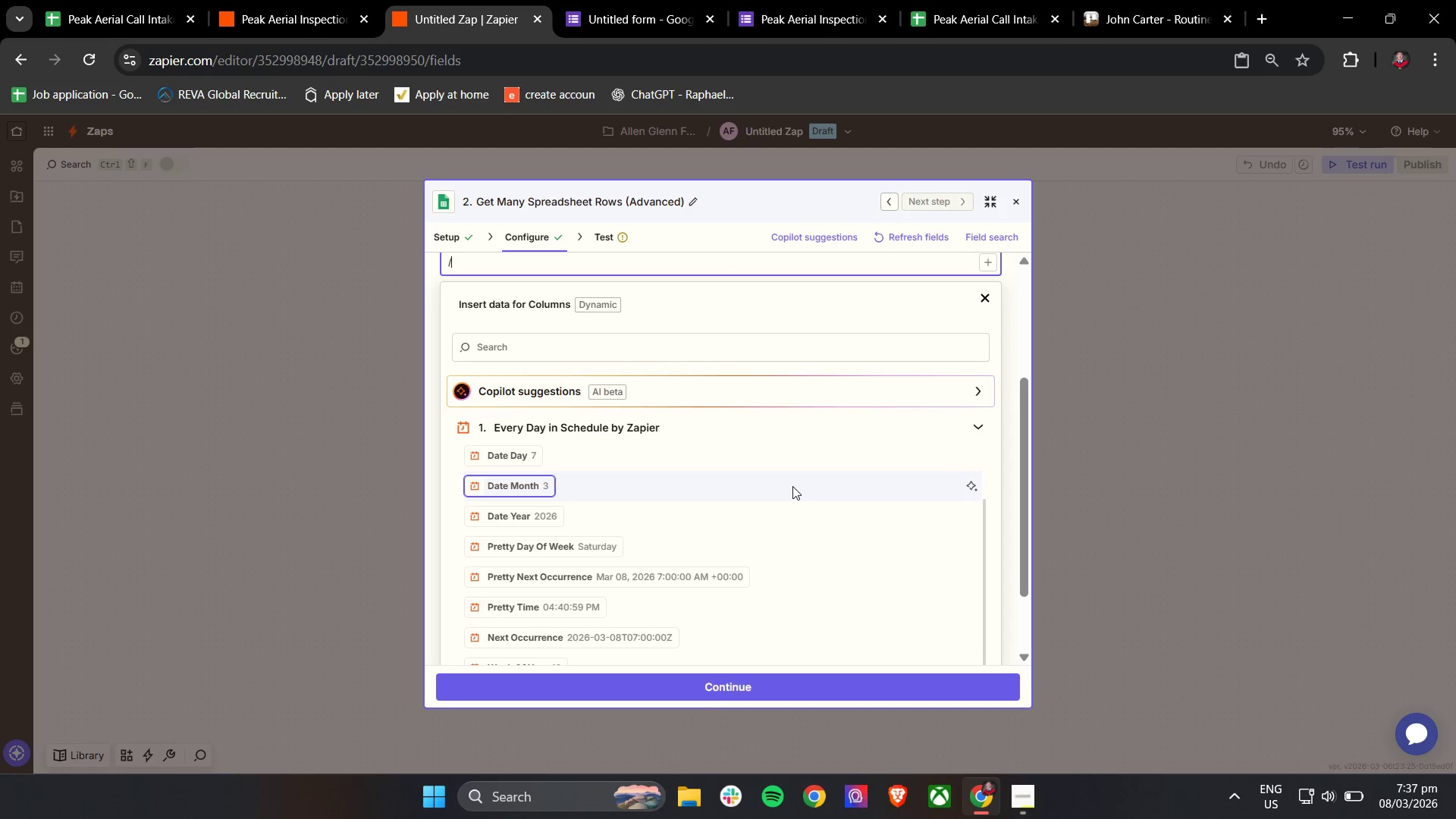 
wait(51.14)
 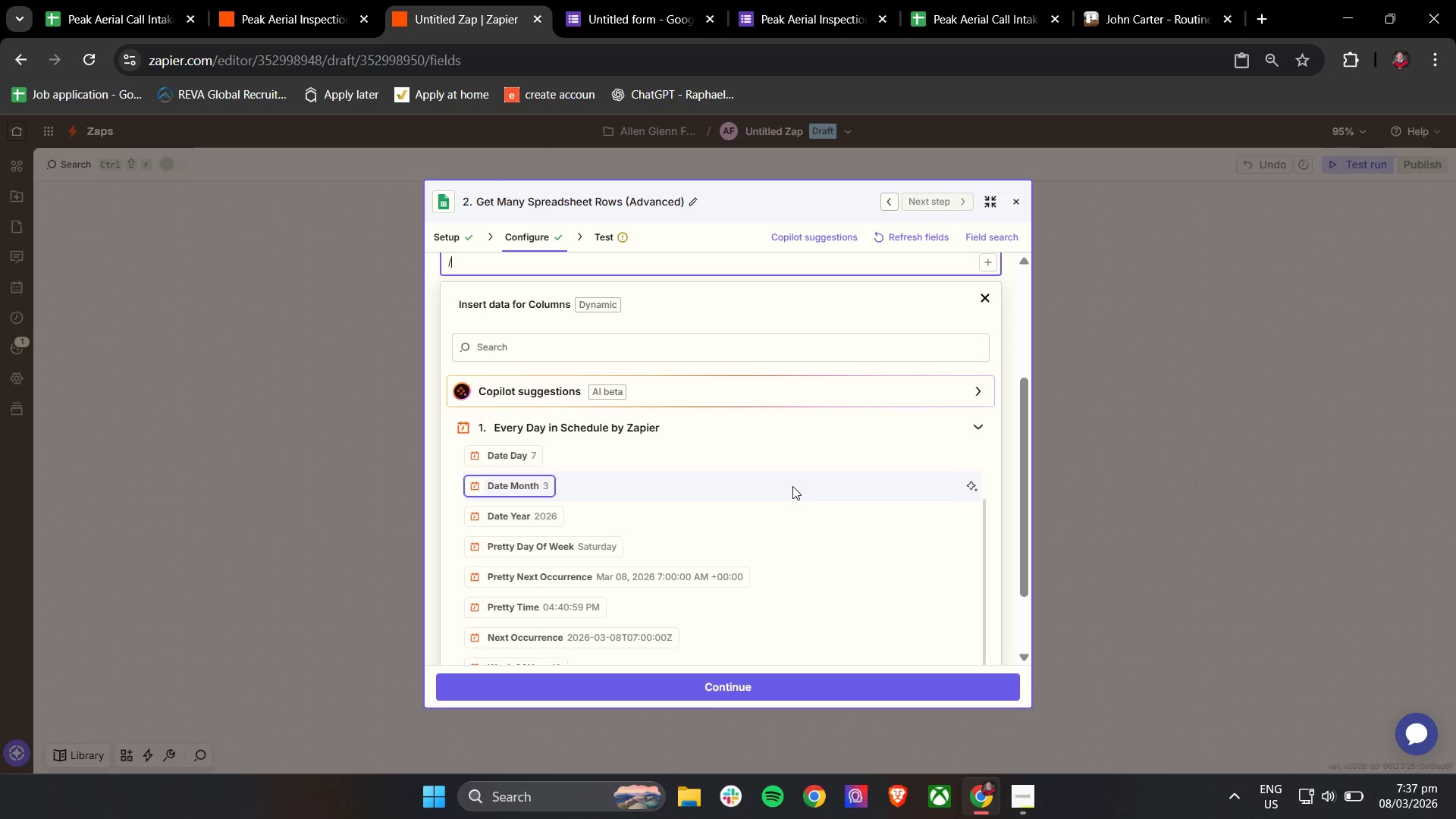 
scroll: coordinate [918, 440], scroll_direction: down, amount: 7.0
 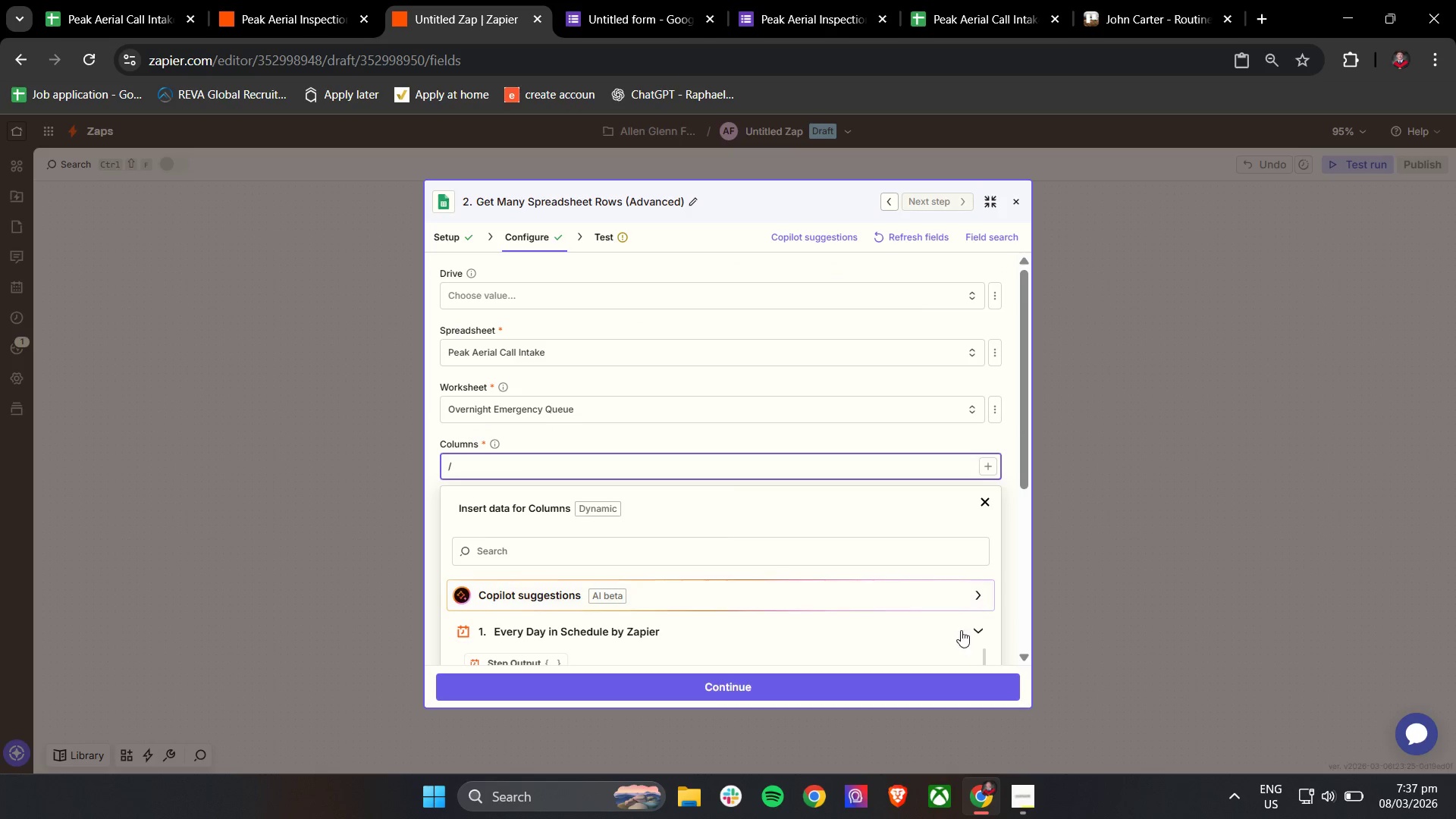 
left_click([977, 634])
 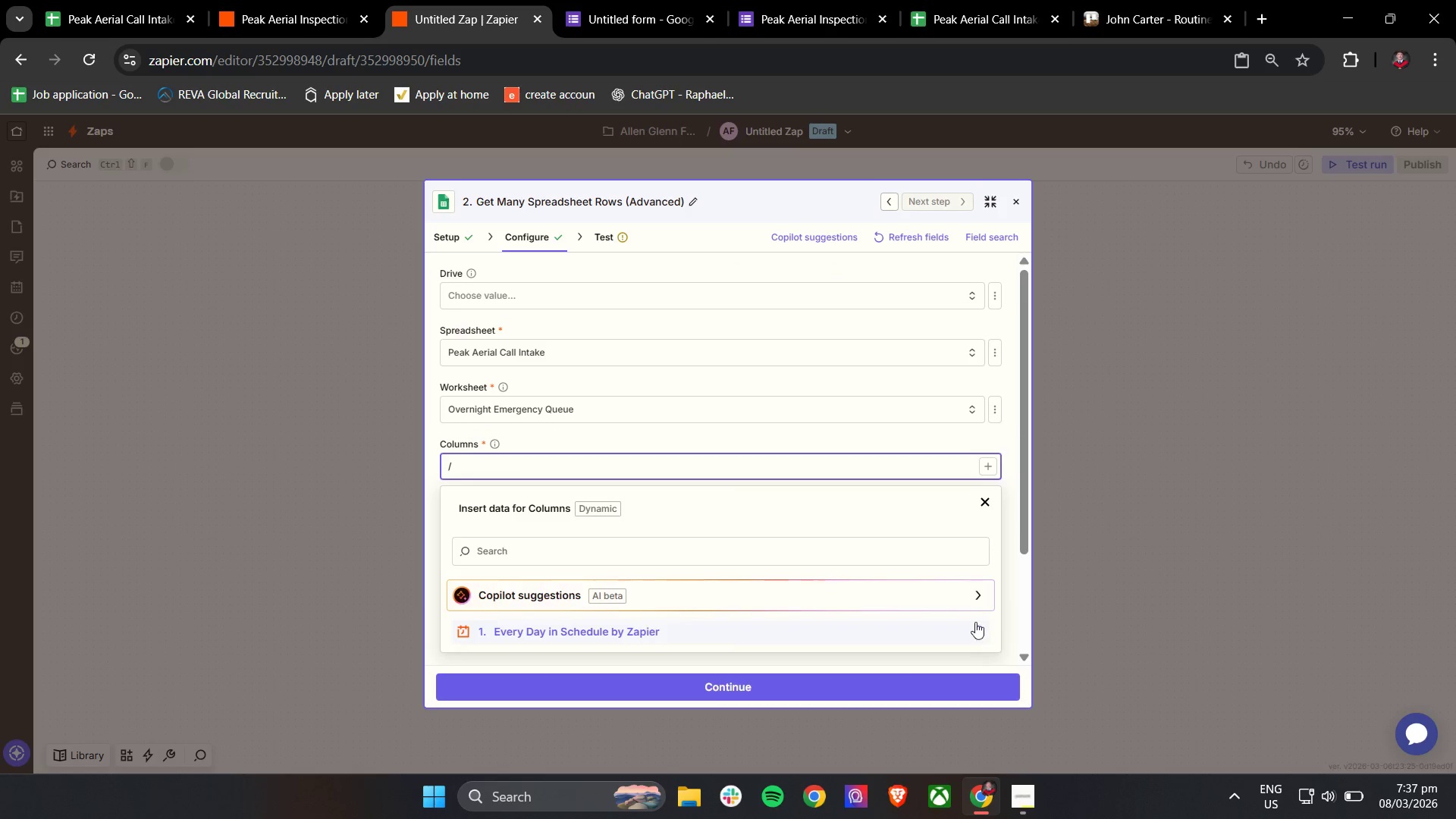 
scroll: coordinate [950, 566], scroll_direction: down, amount: 5.0
 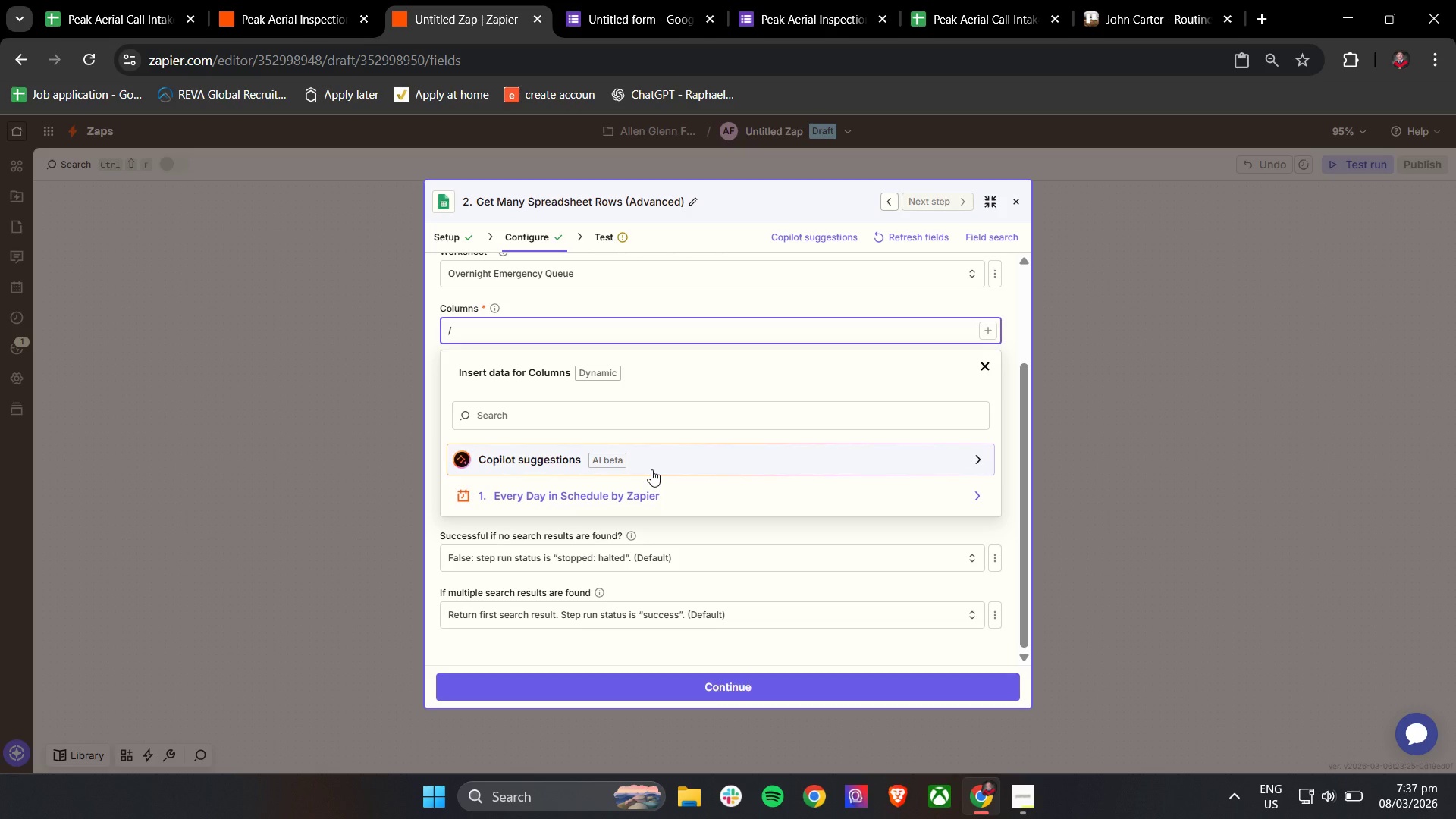 
wait(15.17)
 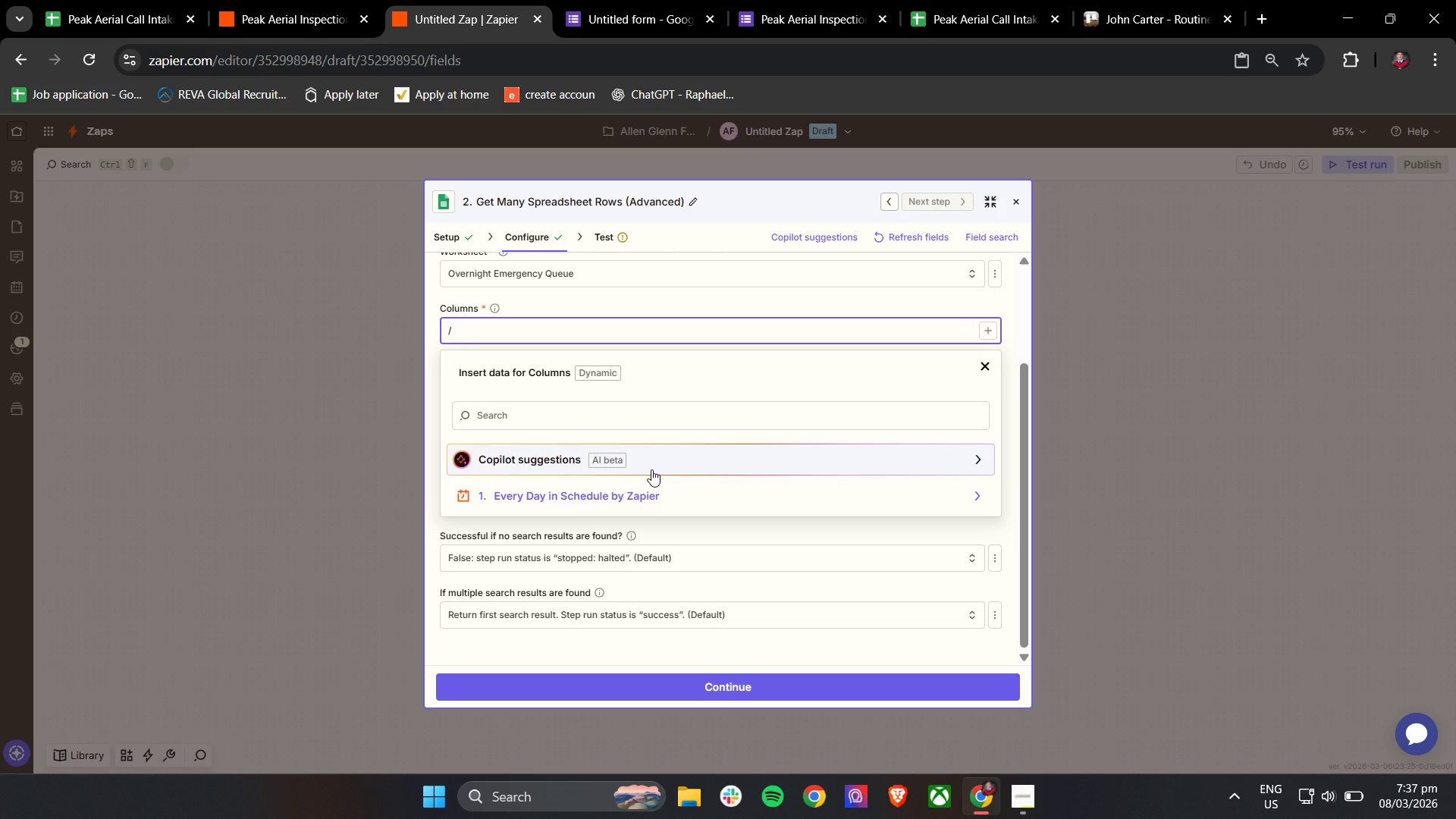 
scroll: coordinate [614, 405], scroll_direction: up, amount: 2.0
 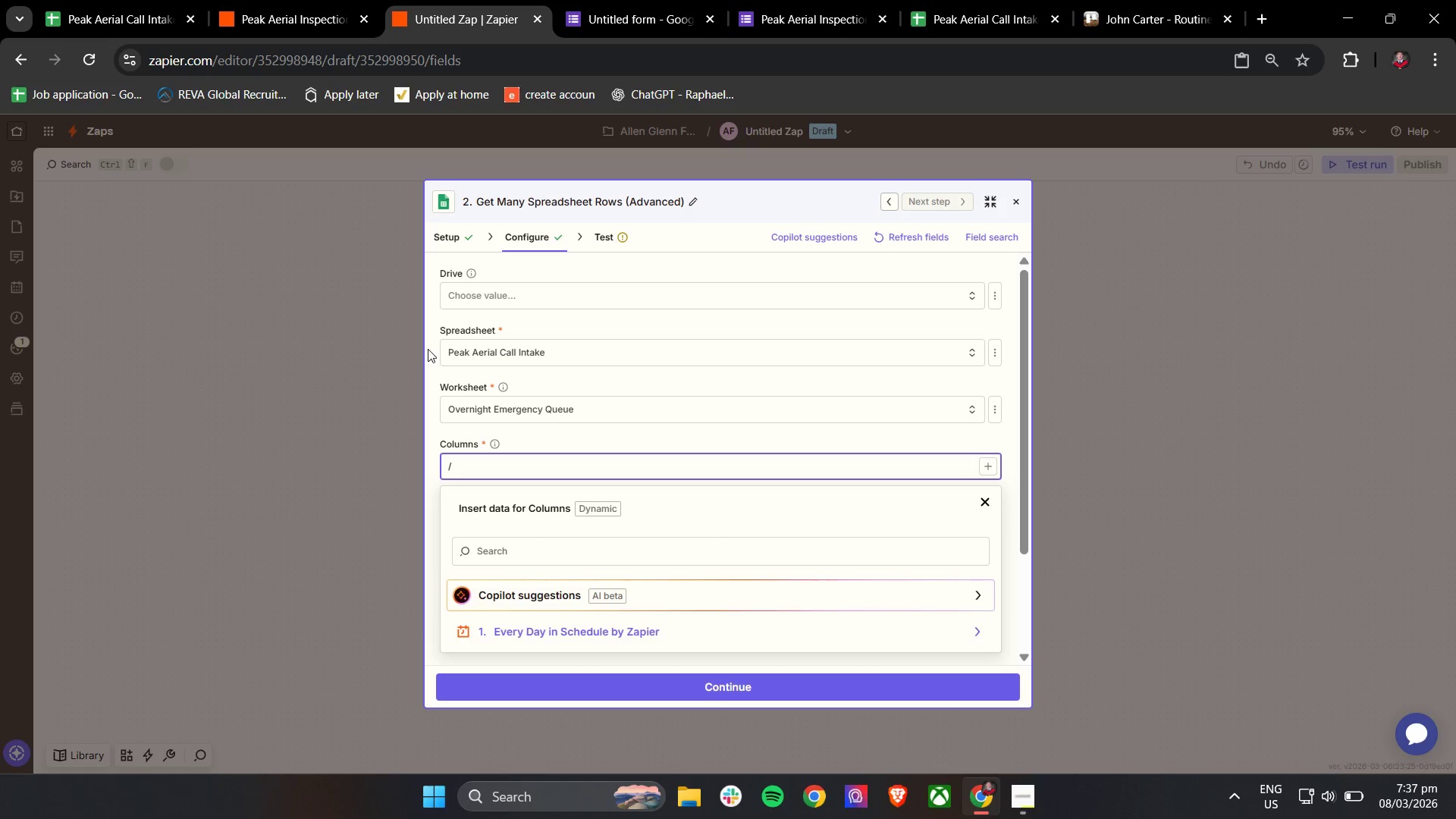 
left_click([428, 350])
 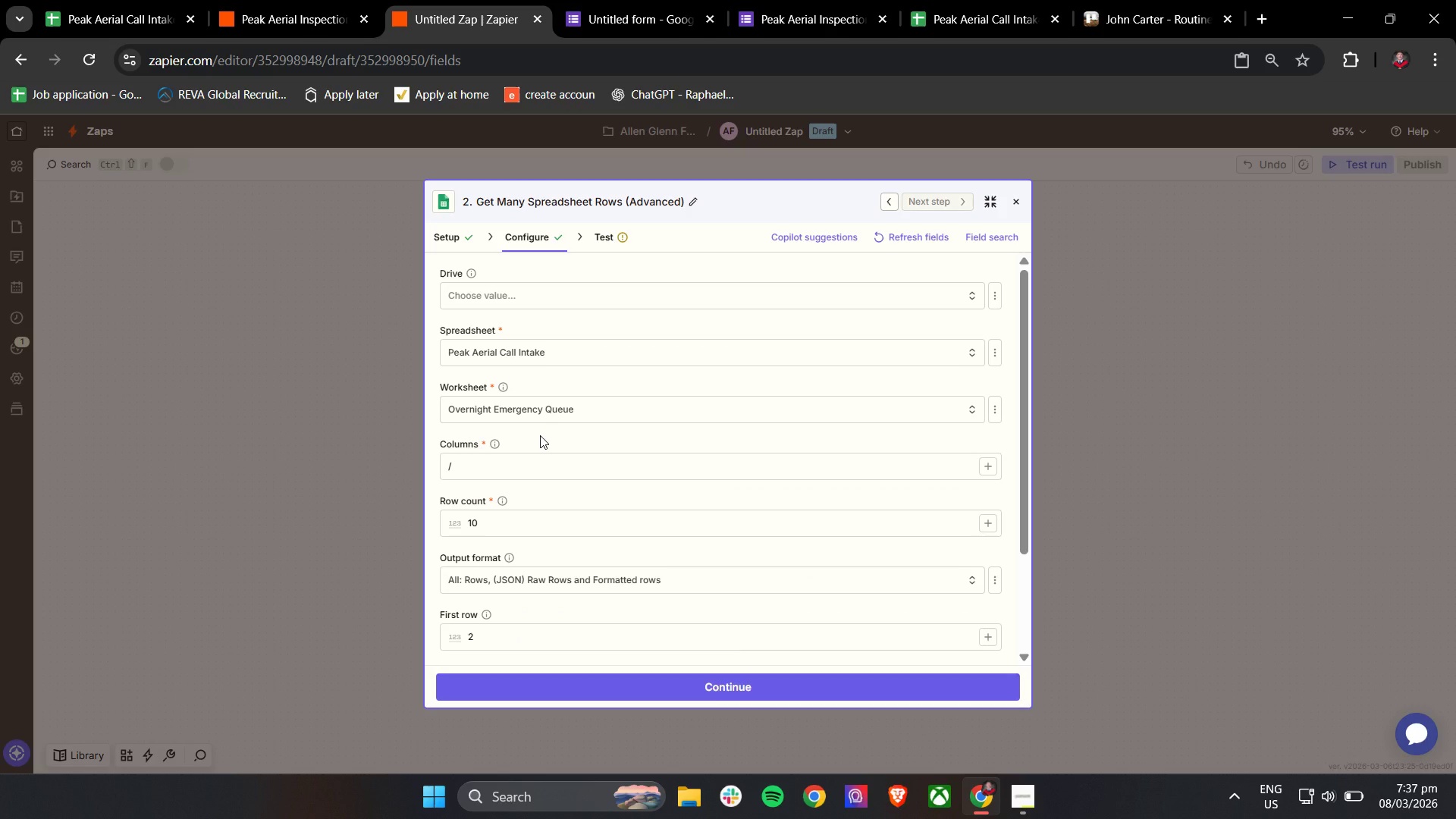 
wait(14.84)
 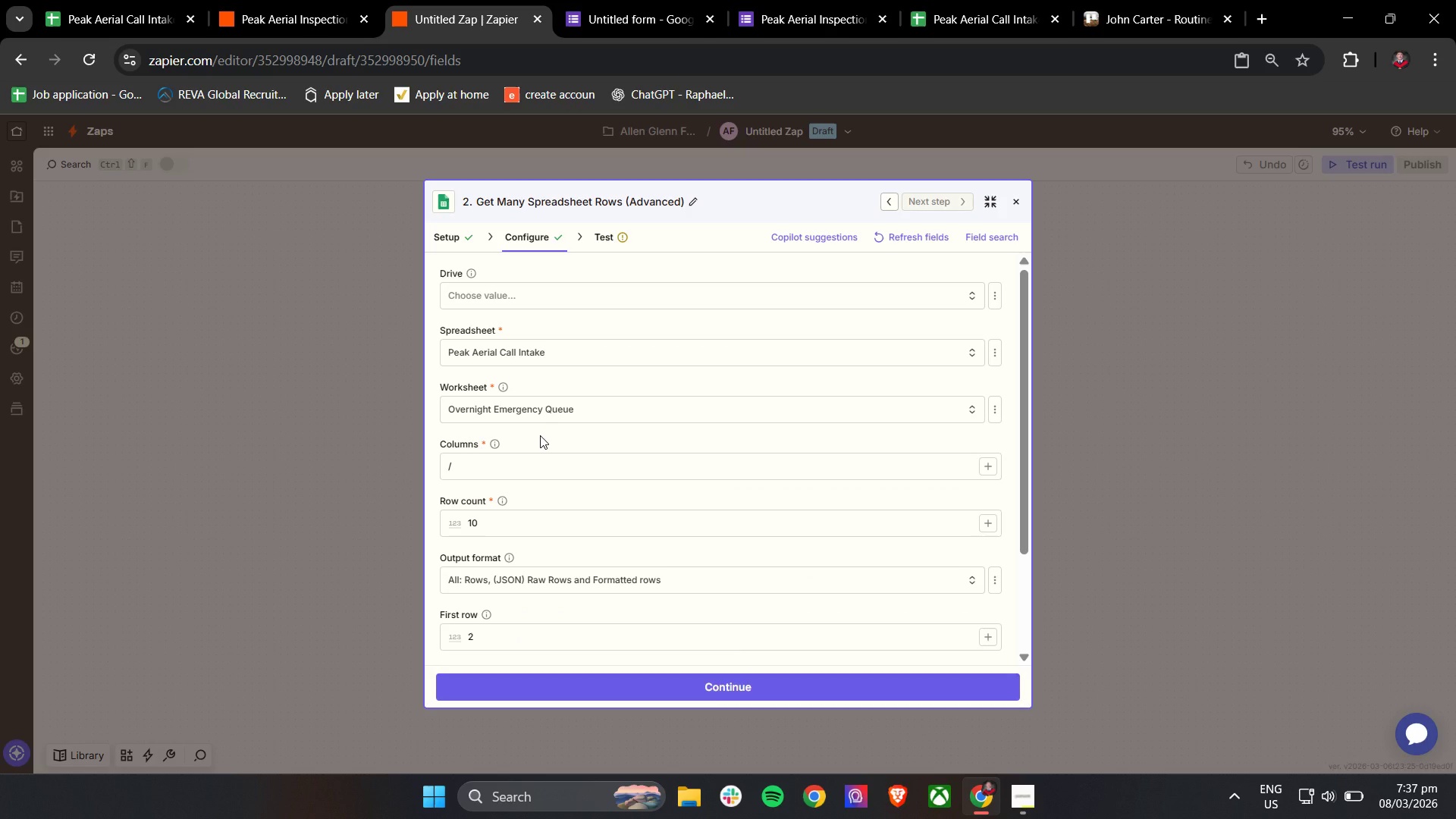 
scroll: coordinate [610, 374], scroll_direction: up, amount: 11.0
 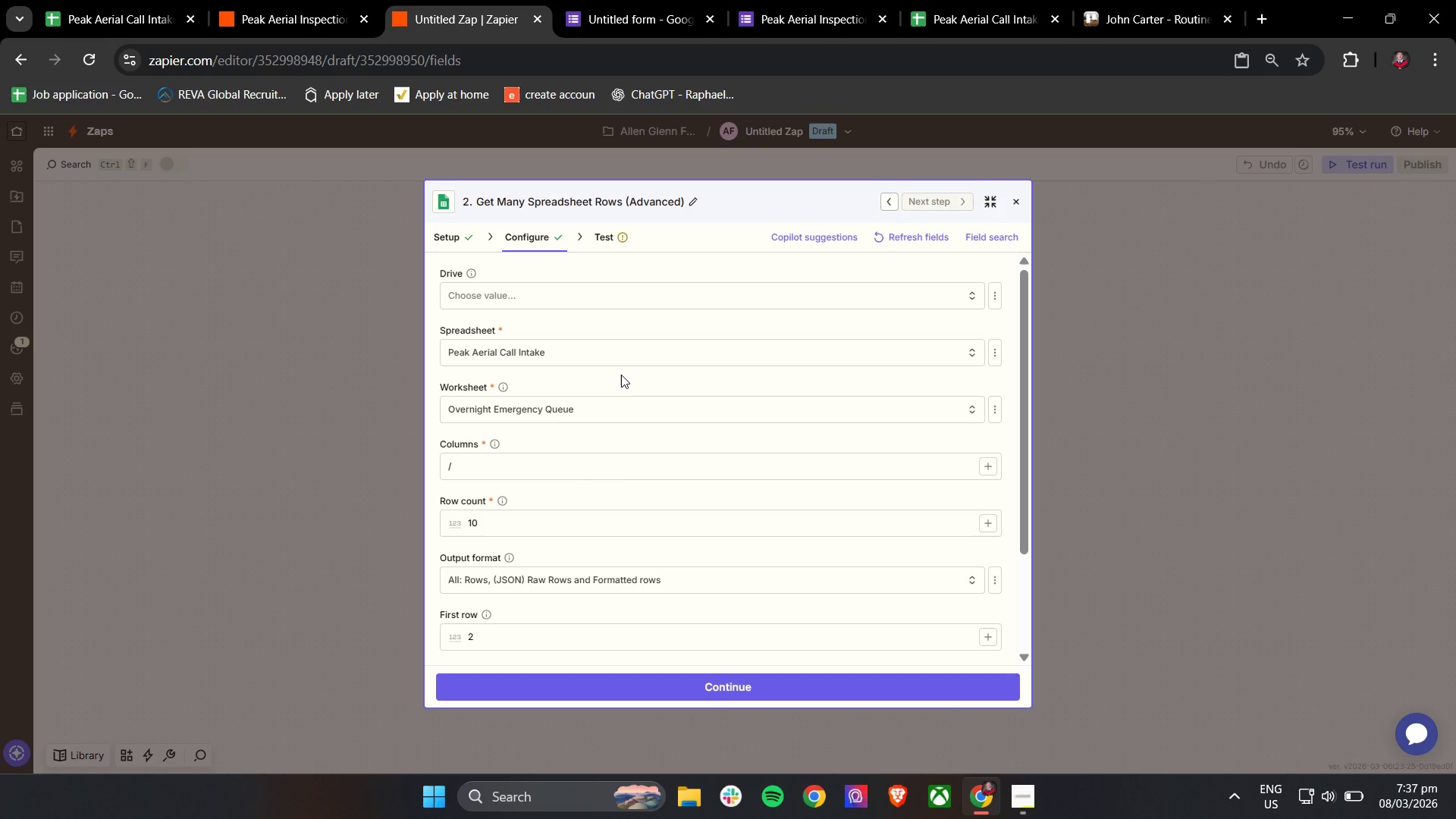 
left_click([676, 580])
 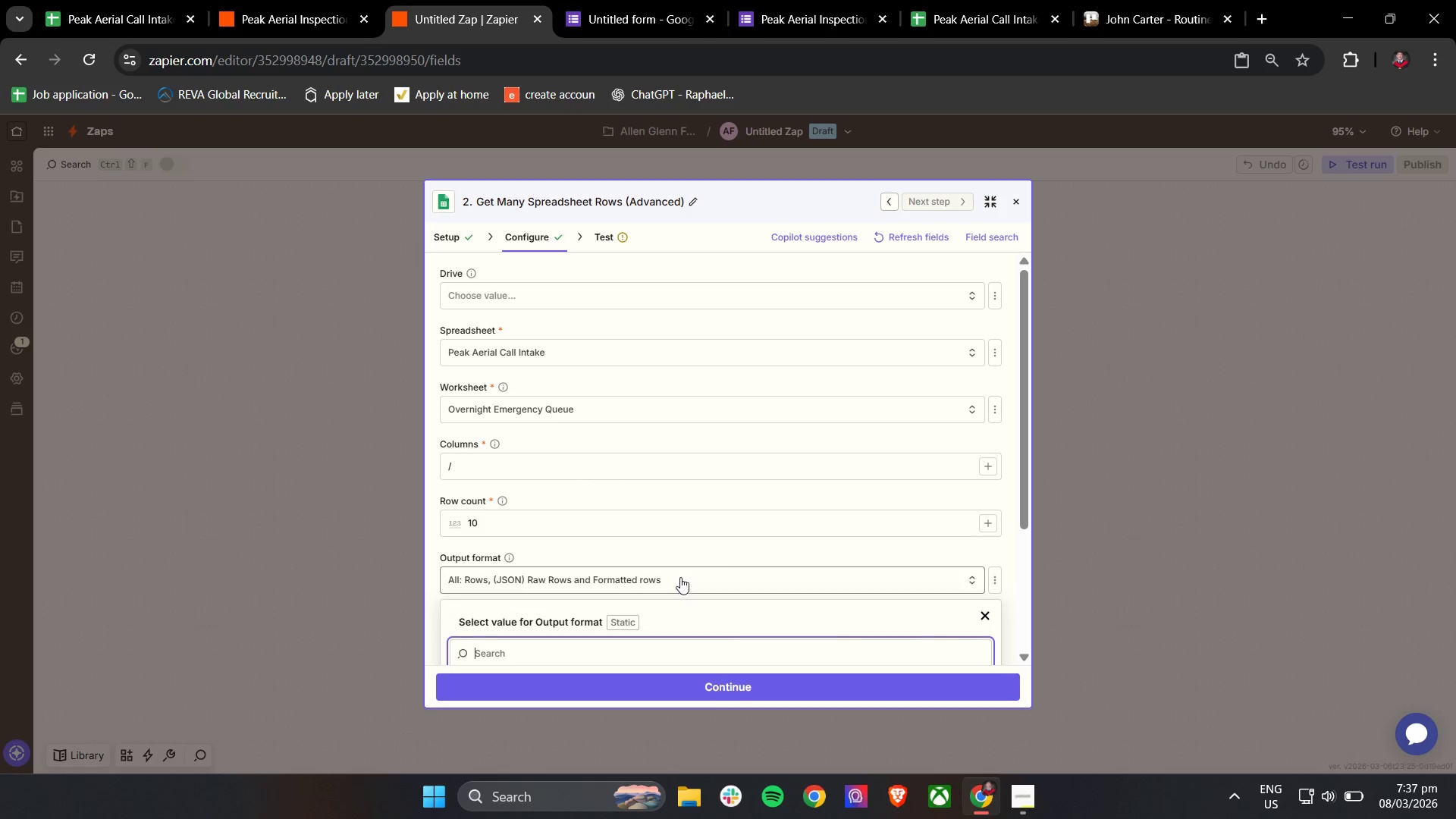 
scroll: coordinate [739, 524], scroll_direction: down, amount: 4.0
 